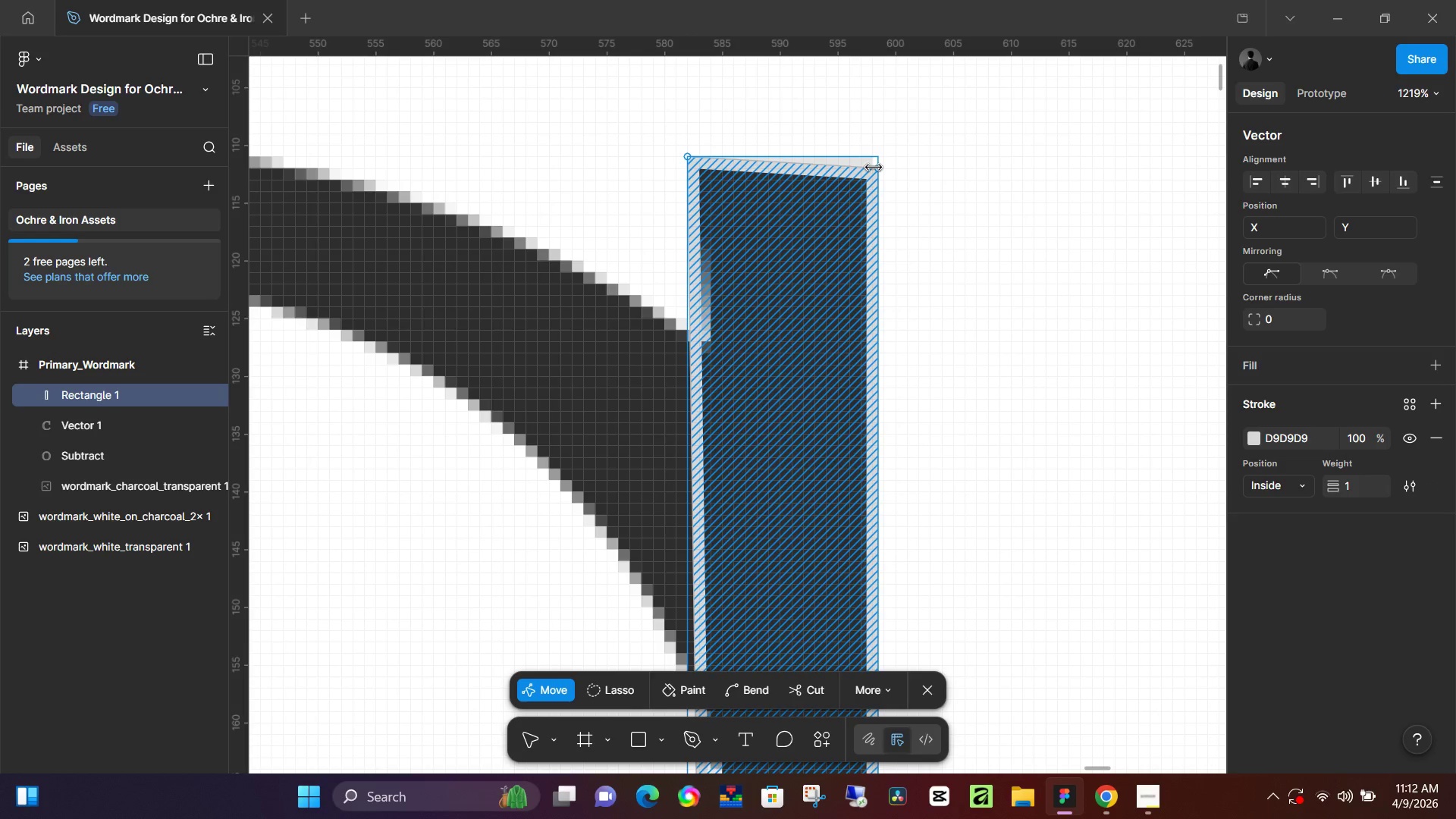 
left_click_drag(start_coordinate=[868, 166], to_coordinate=[867, 162])
 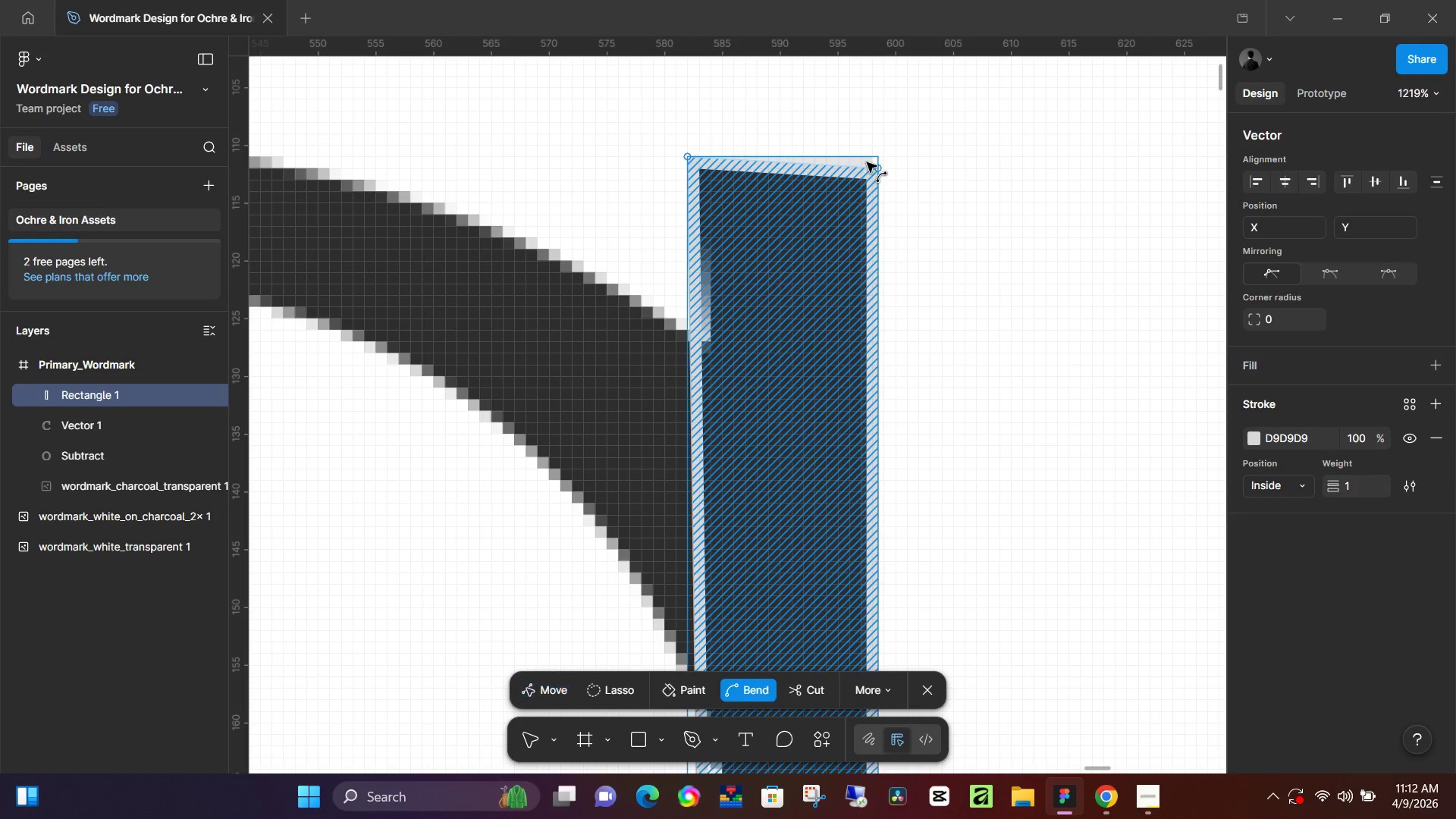 
key(Control+Z)
 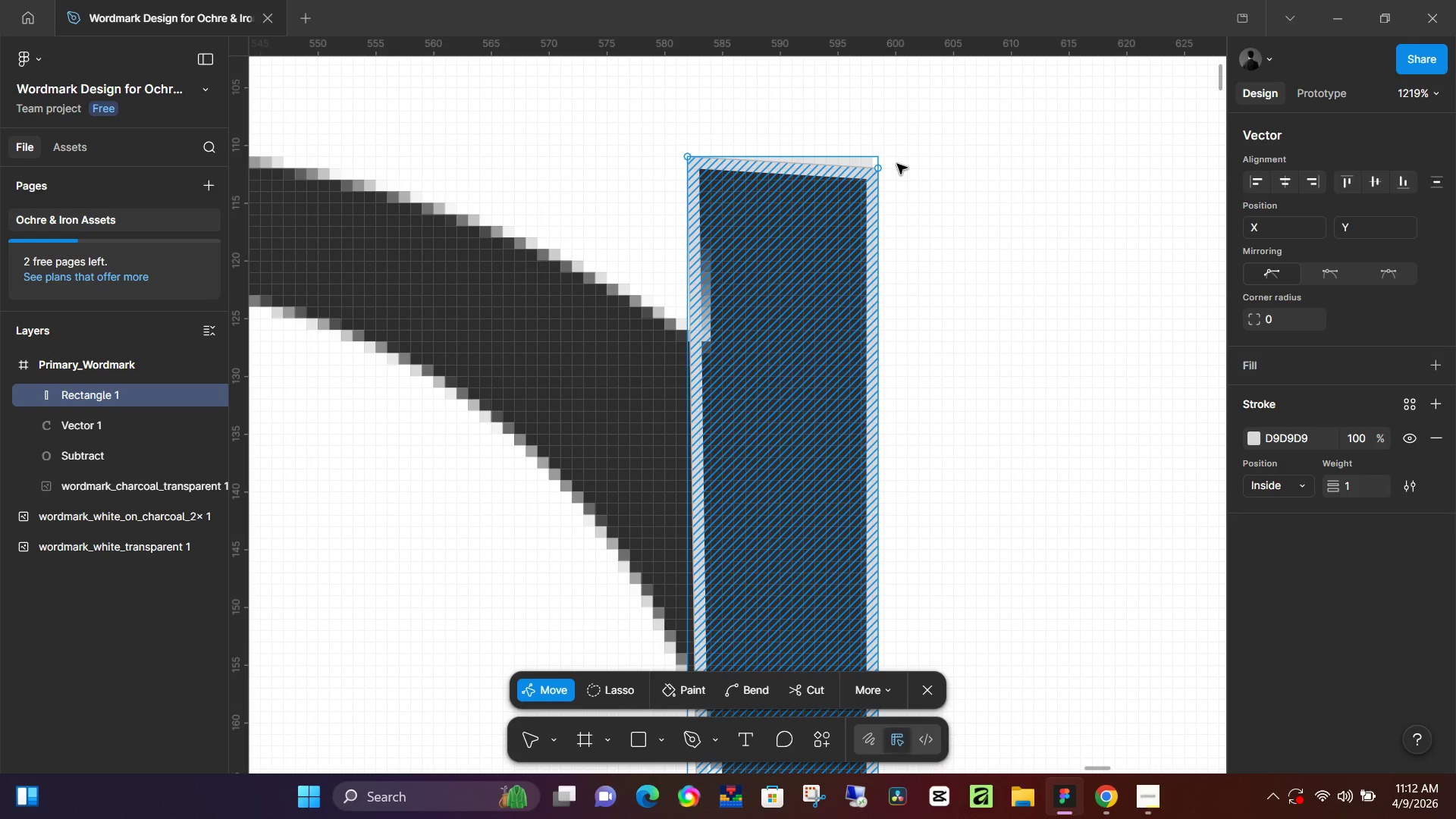 
hold_key(key=ControlLeft, duration=0.86)
 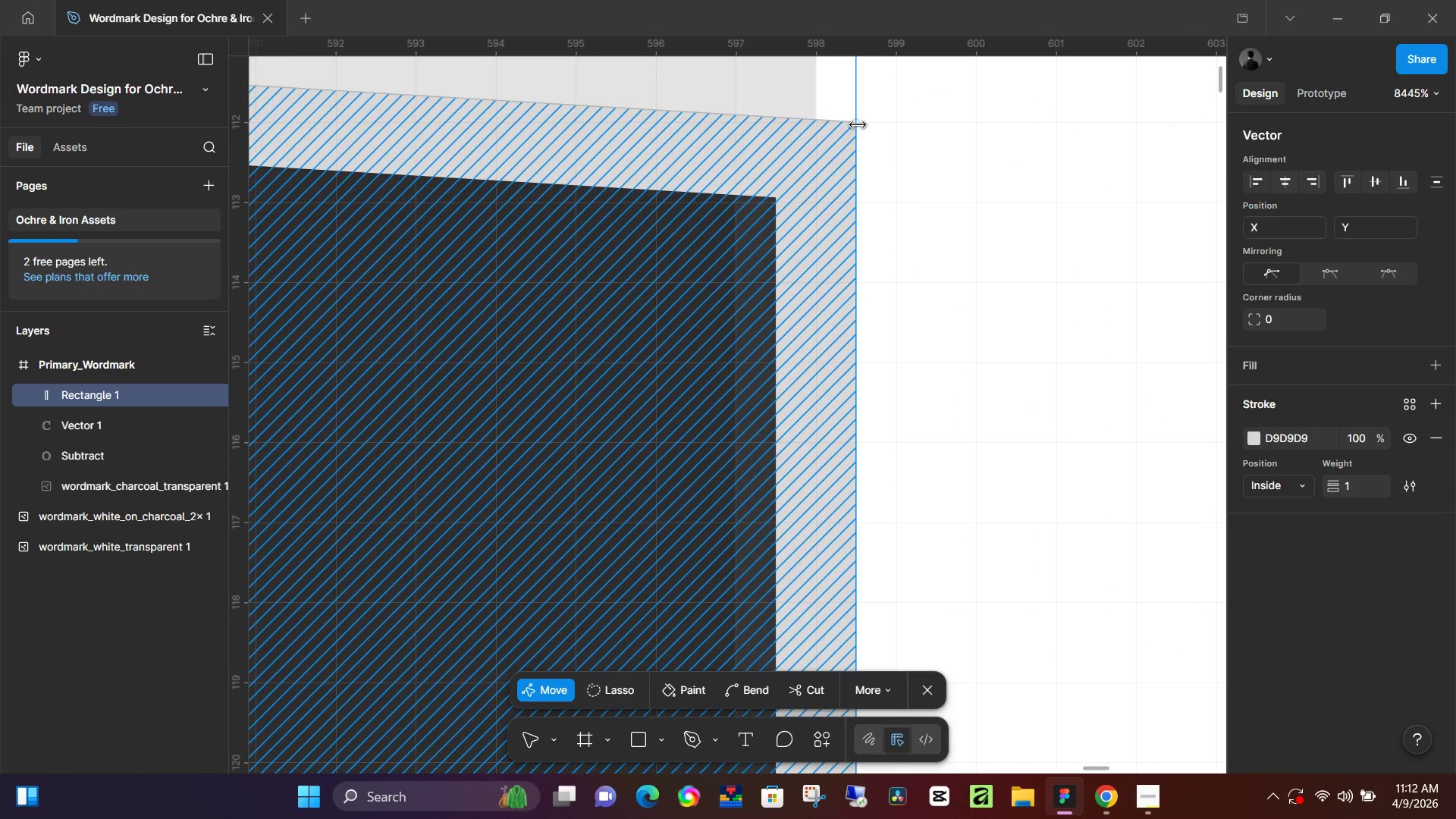 
hold_key(key=ControlLeft, duration=2.19)
 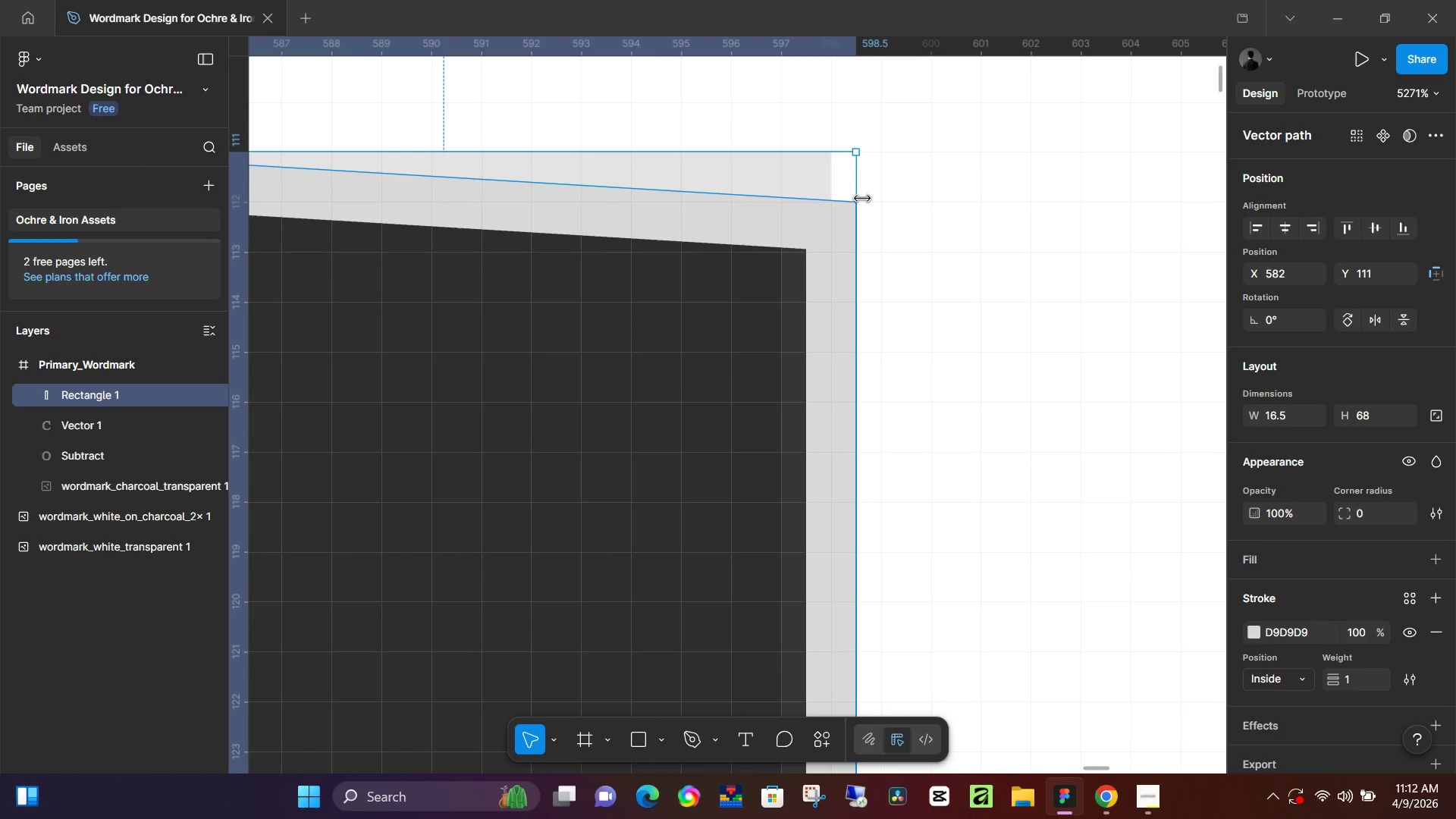 
scroll: coordinate [828, 163], scroll_direction: up, amount: 15.0
 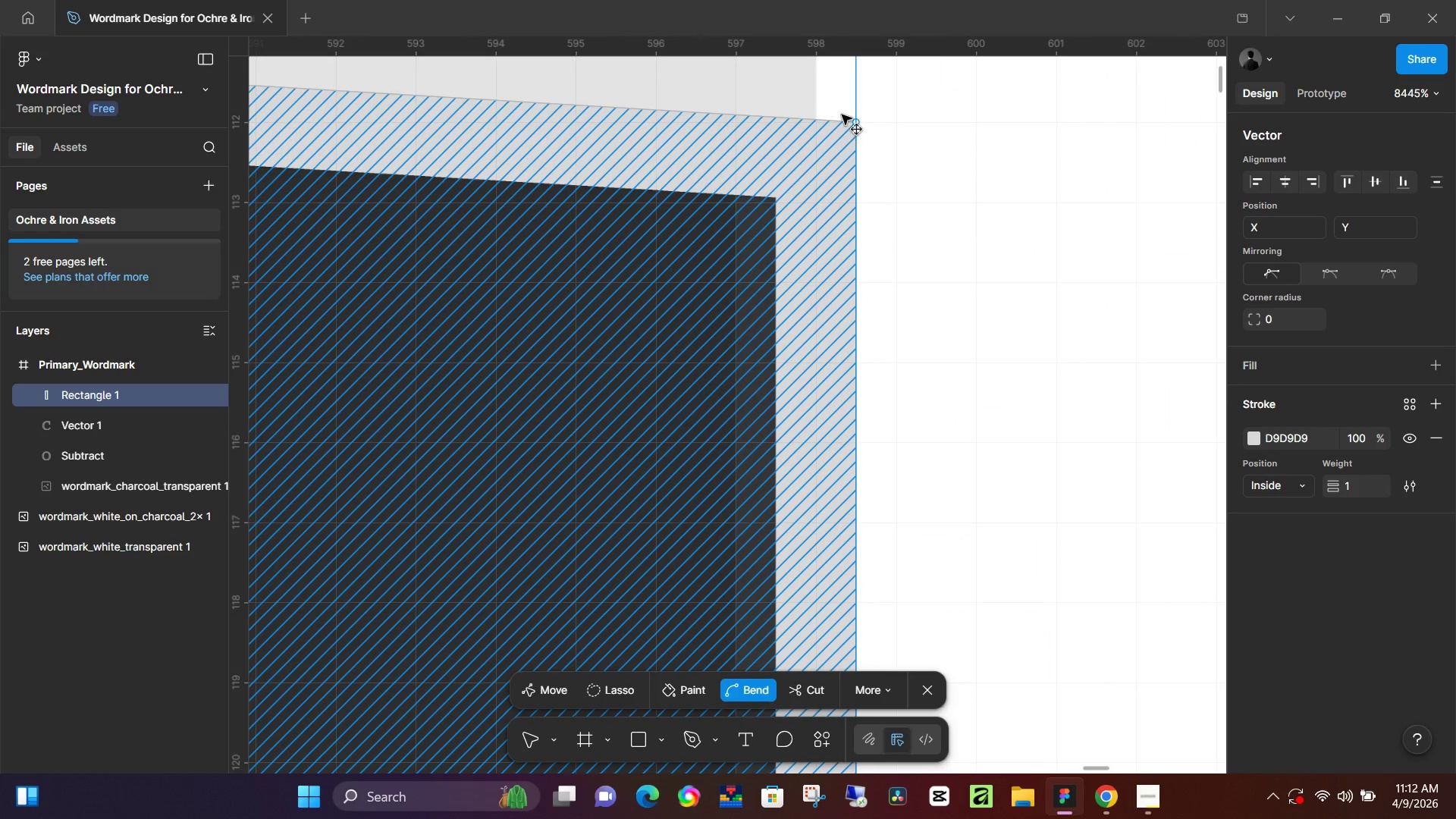 
double_click([858, 123])
 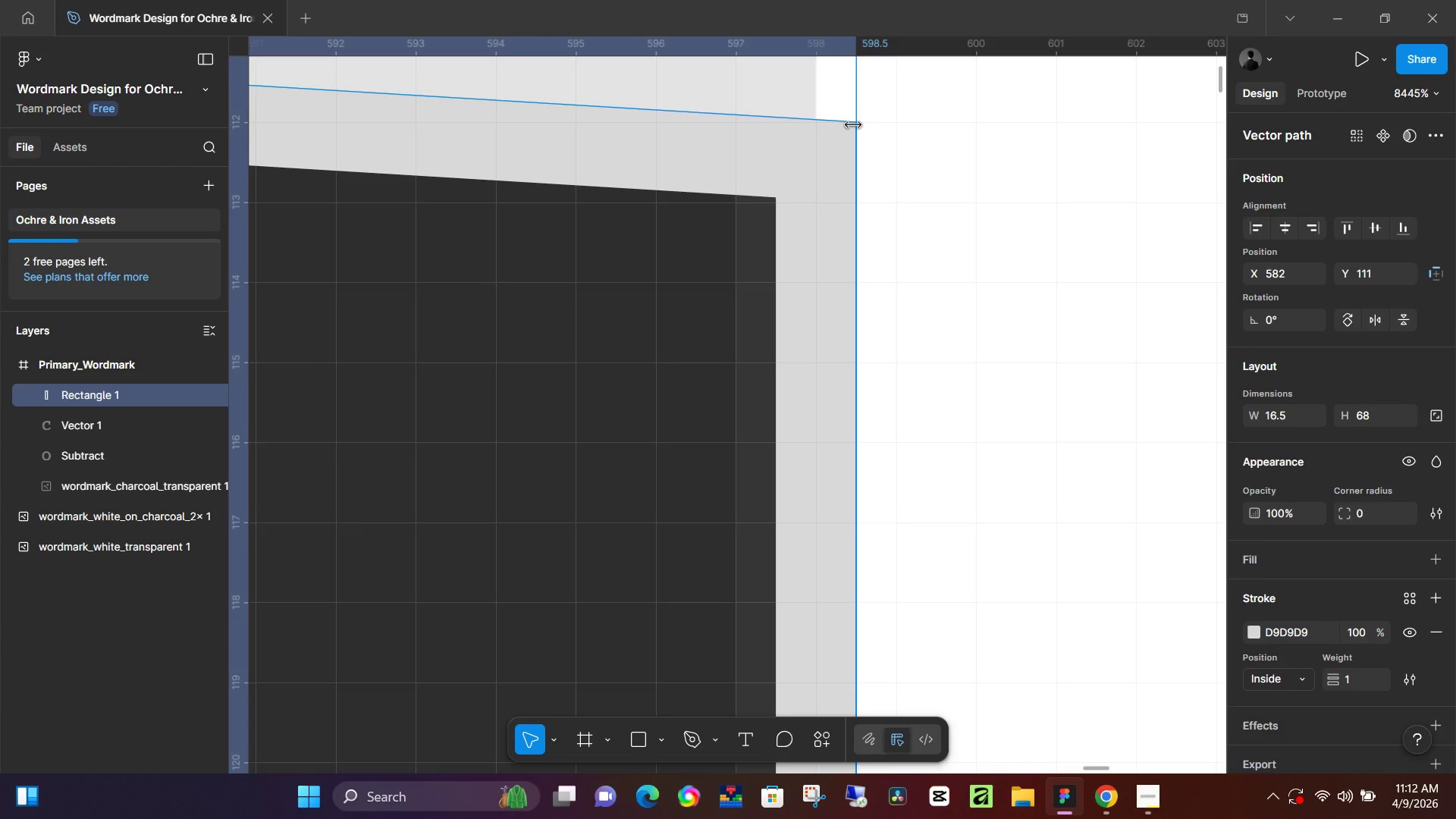 
hold_key(key=ControlLeft, duration=0.39)
scroll: coordinate [856, 184], scroll_direction: down, amount: 1.0
 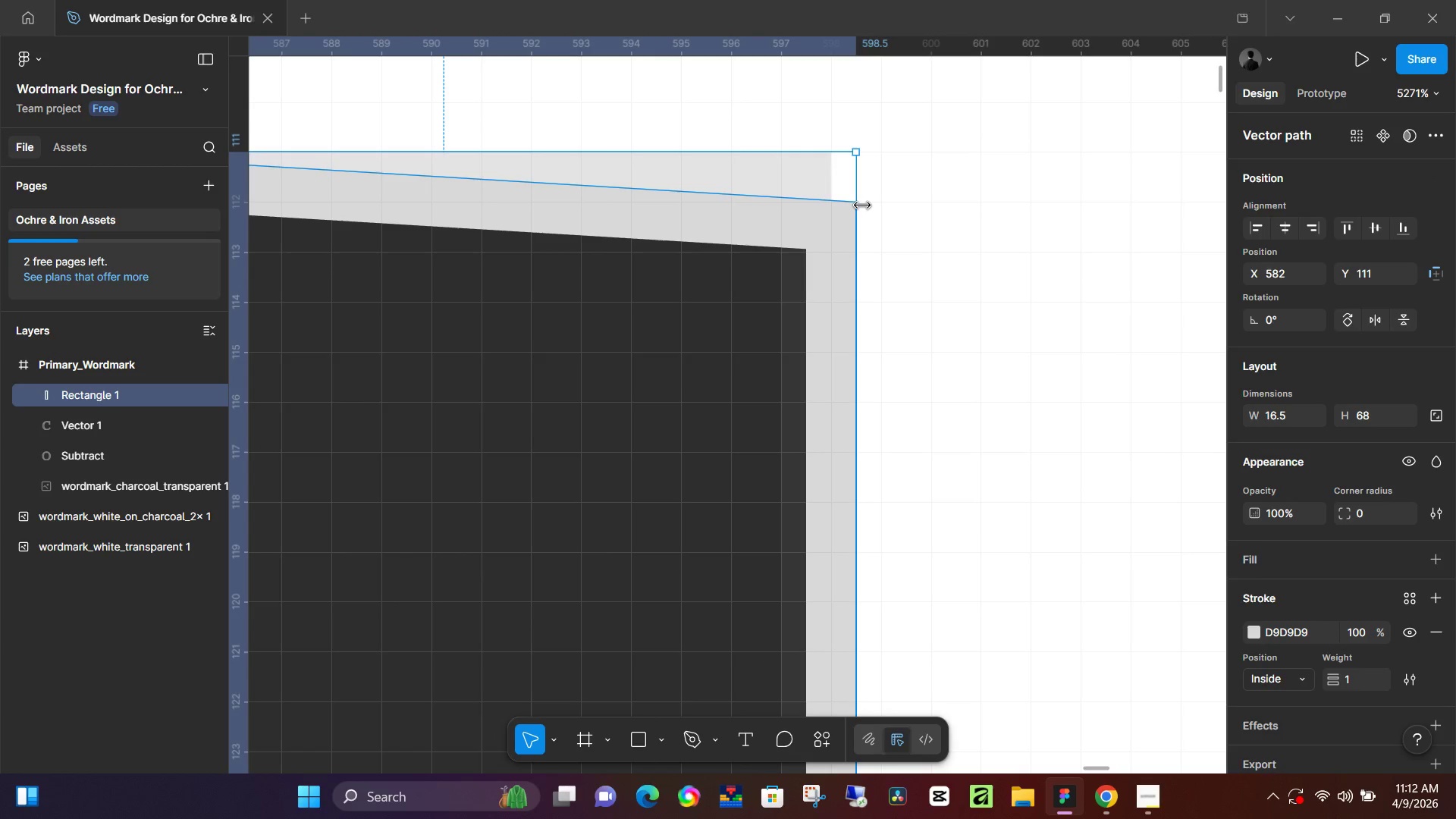 
hold_key(key=ControlLeft, duration=0.45)
scroll: coordinate [860, 206], scroll_direction: up, amount: 6.0
 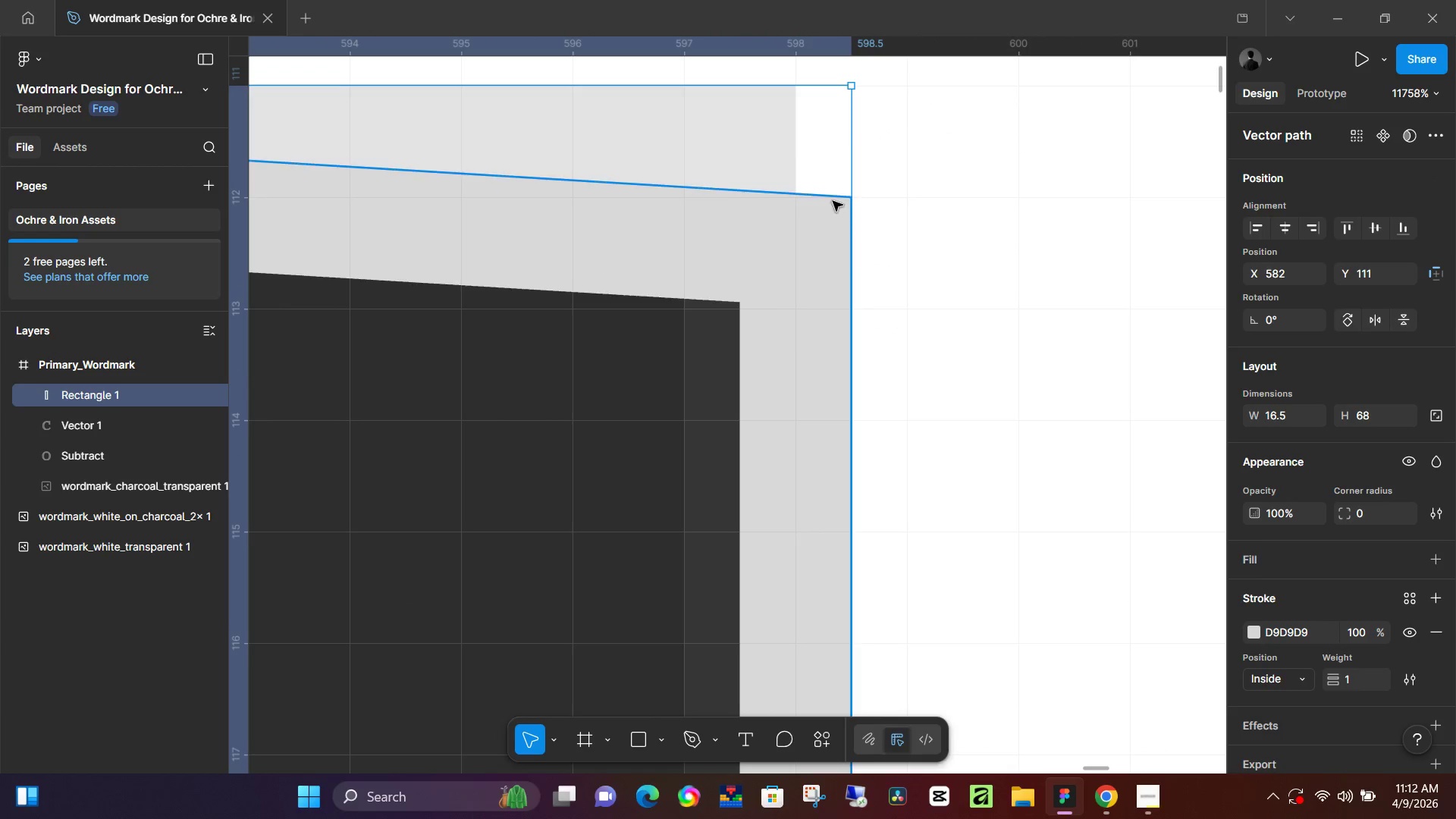 
double_click([832, 201])
 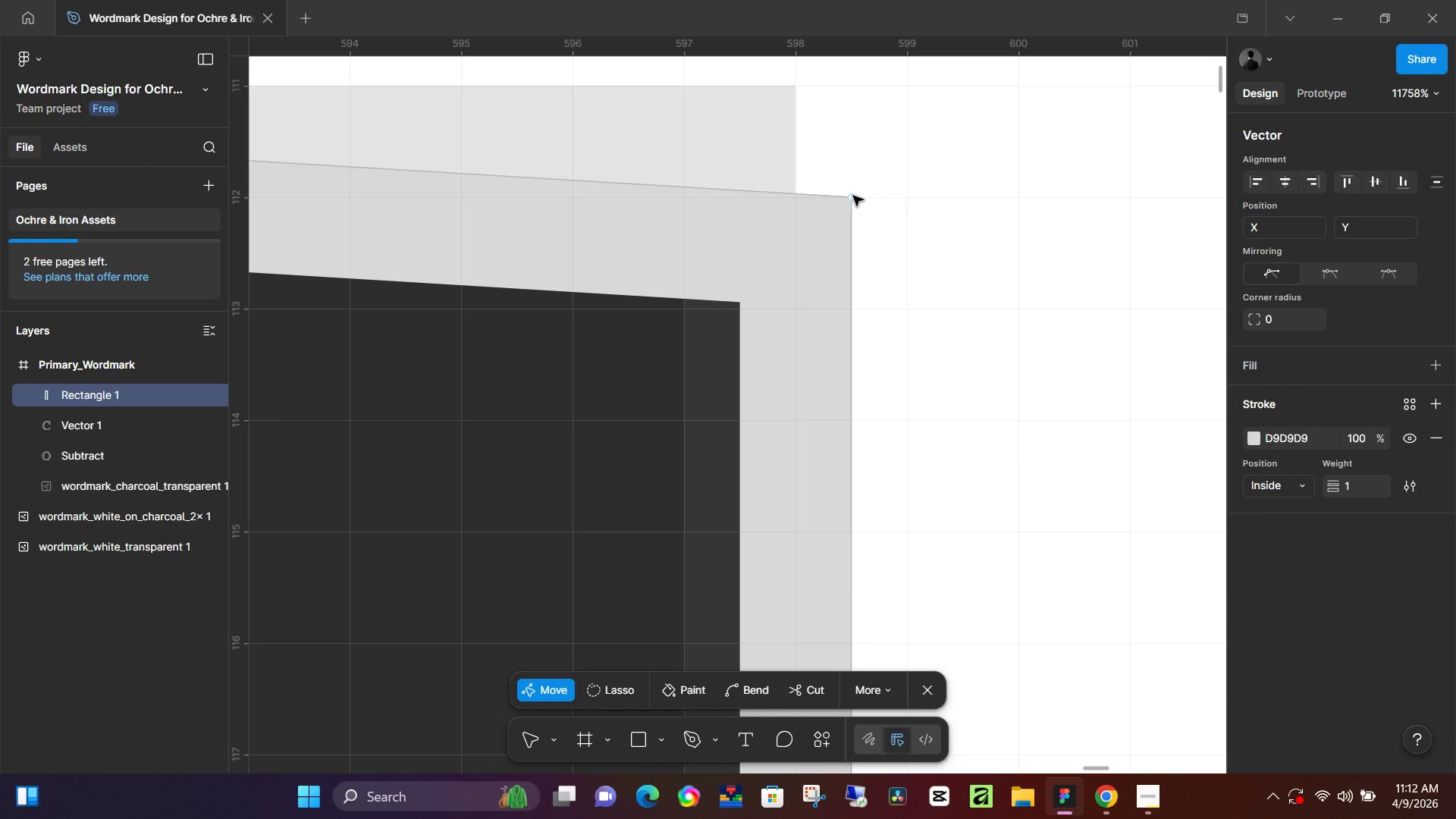 
left_click_drag(start_coordinate=[853, 196], to_coordinate=[798, 100])
 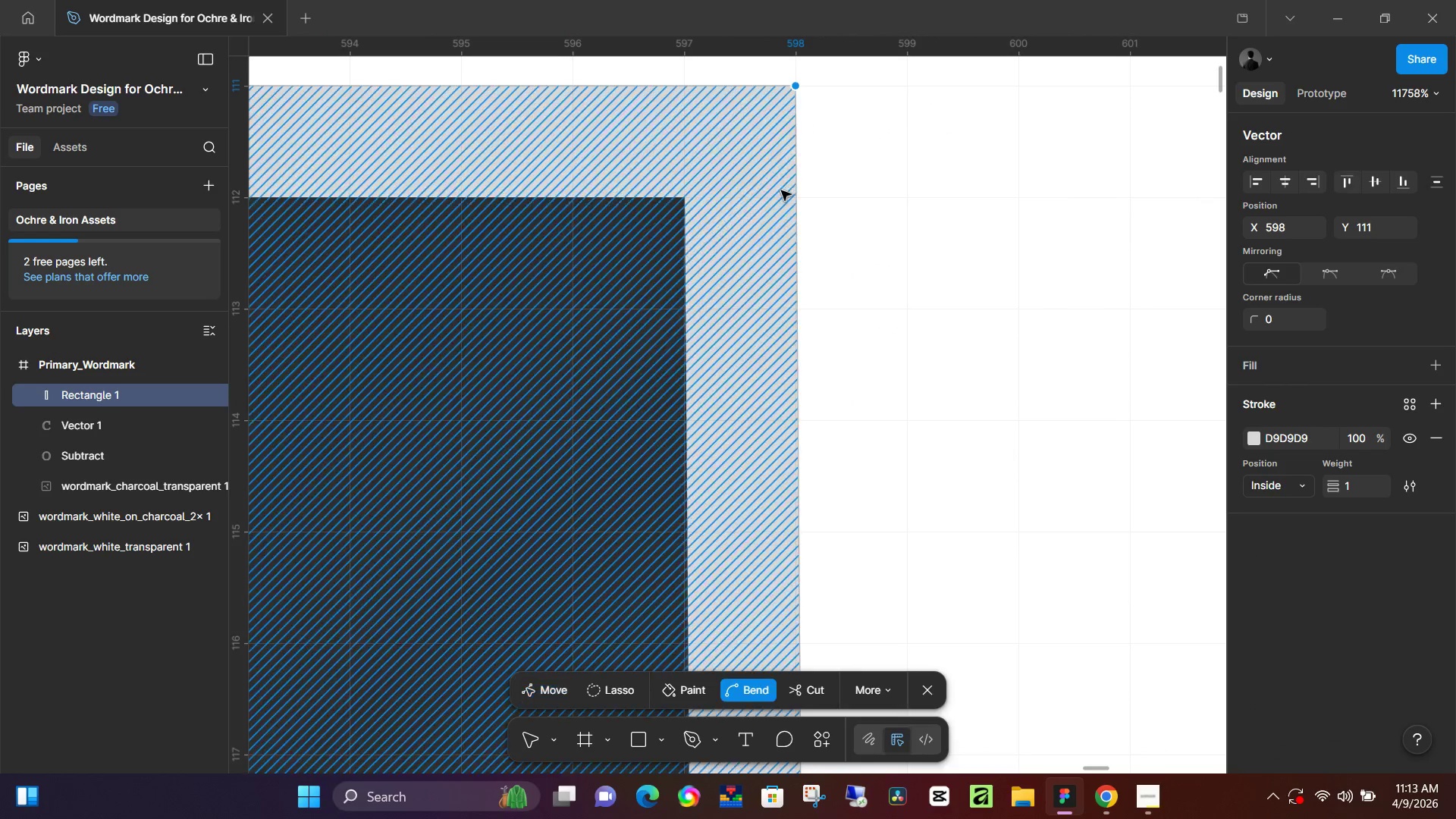 
hold_key(key=ControlLeft, duration=1.41)
scroll: coordinate [817, 371], scroll_direction: down, amount: 17.0
 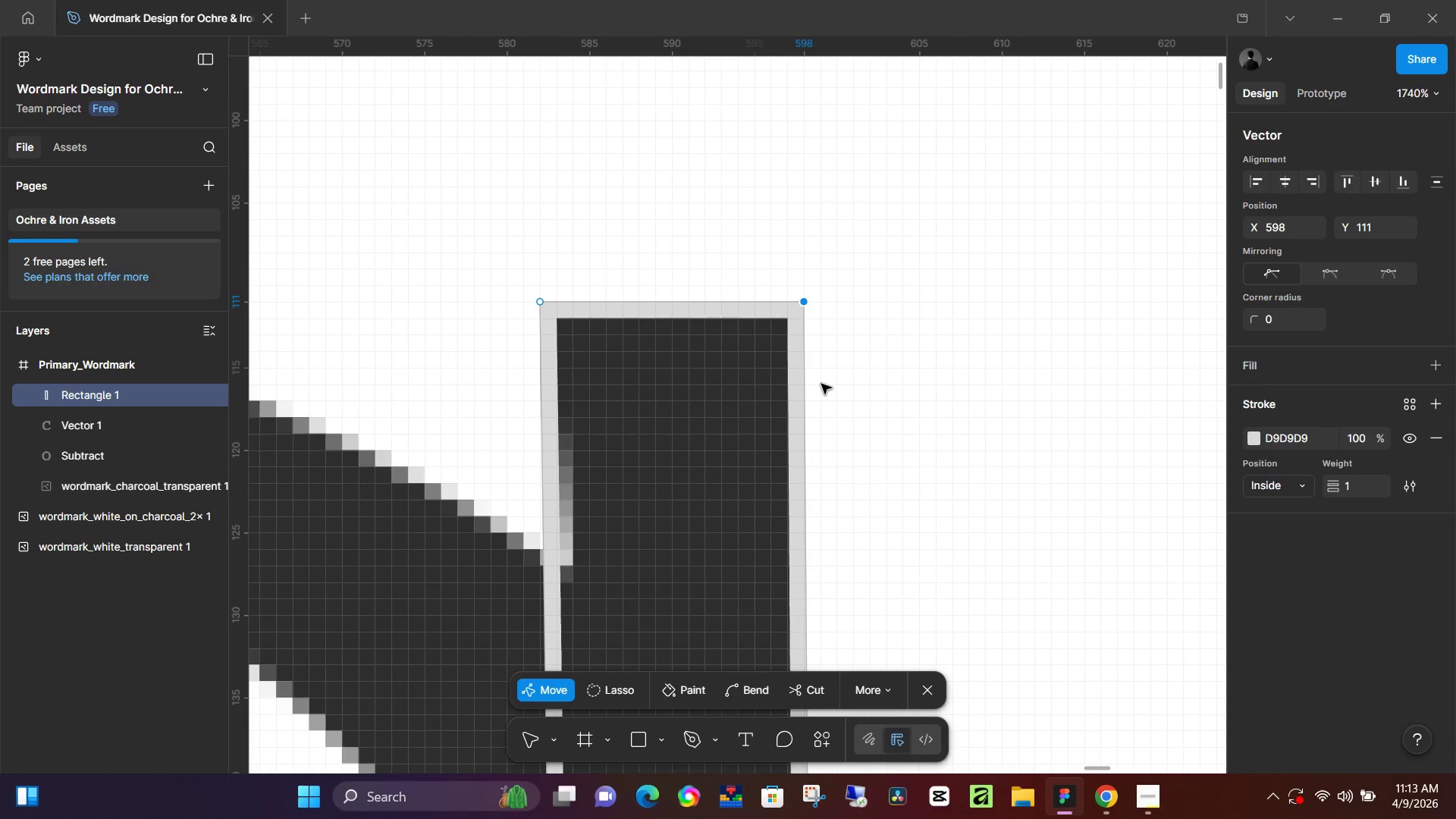 
key(Control+ControlLeft)
 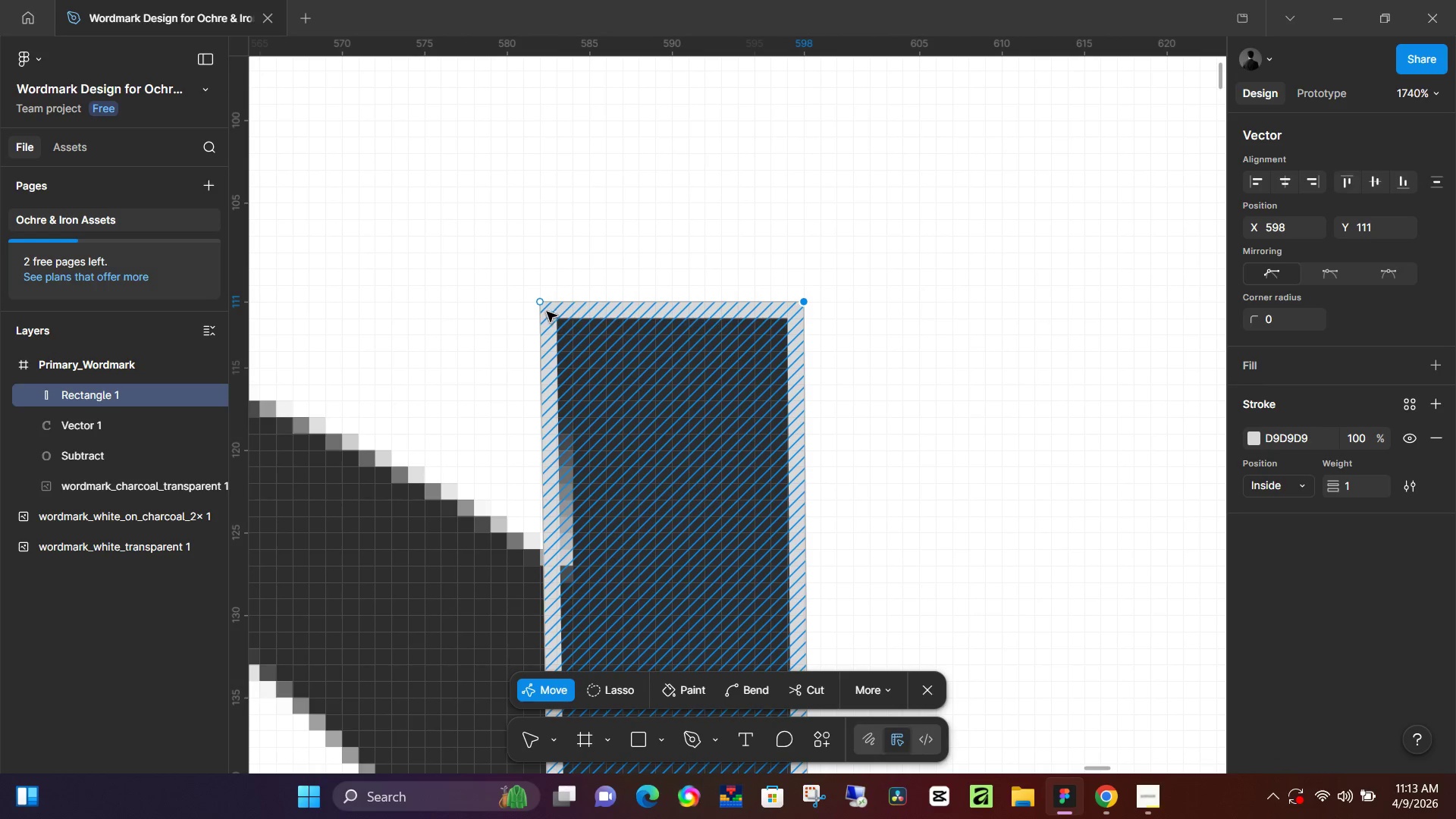 
left_click([542, 300])
 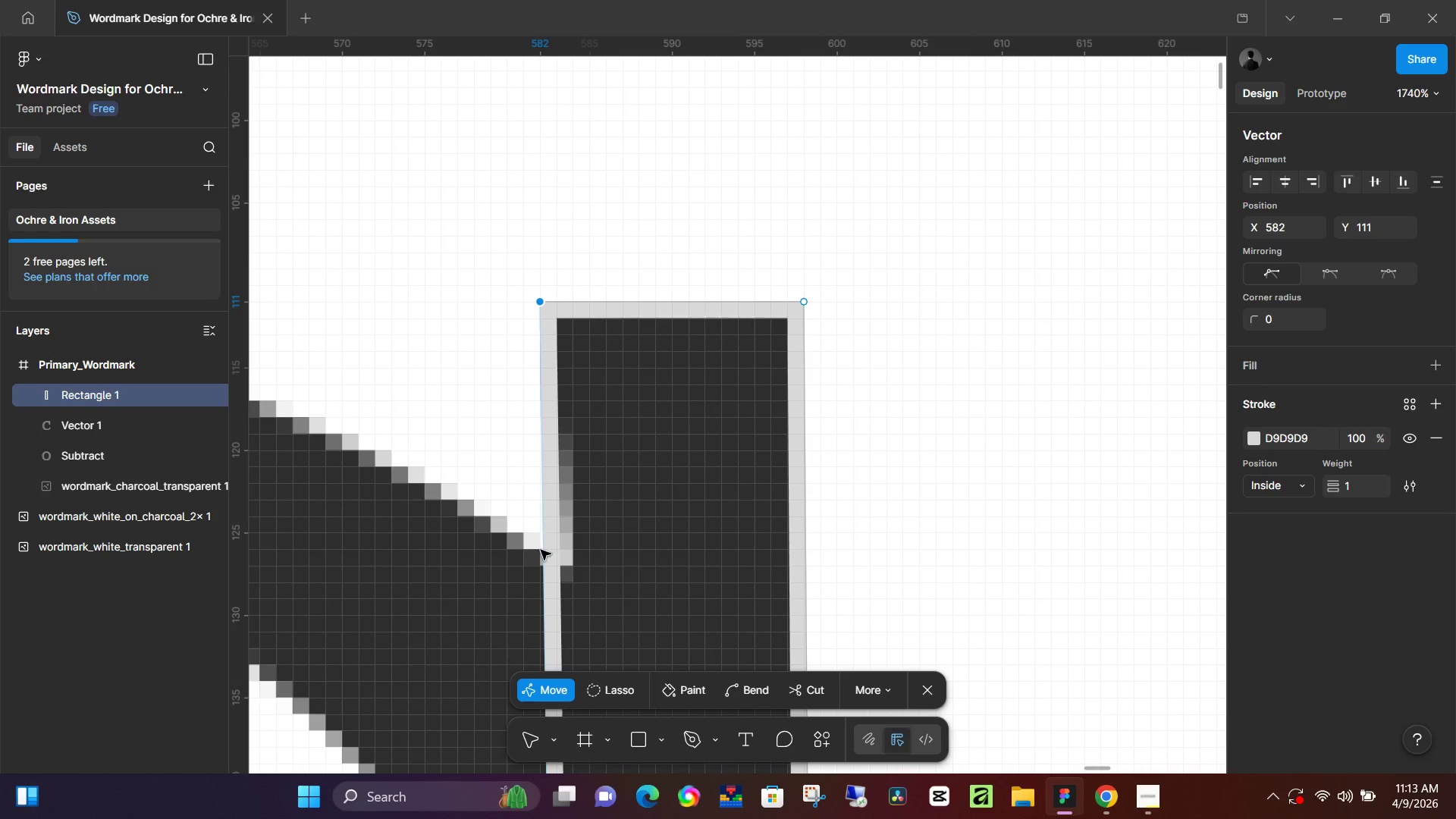 
scroll: coordinate [547, 556], scroll_direction: down, amount: 6.0
 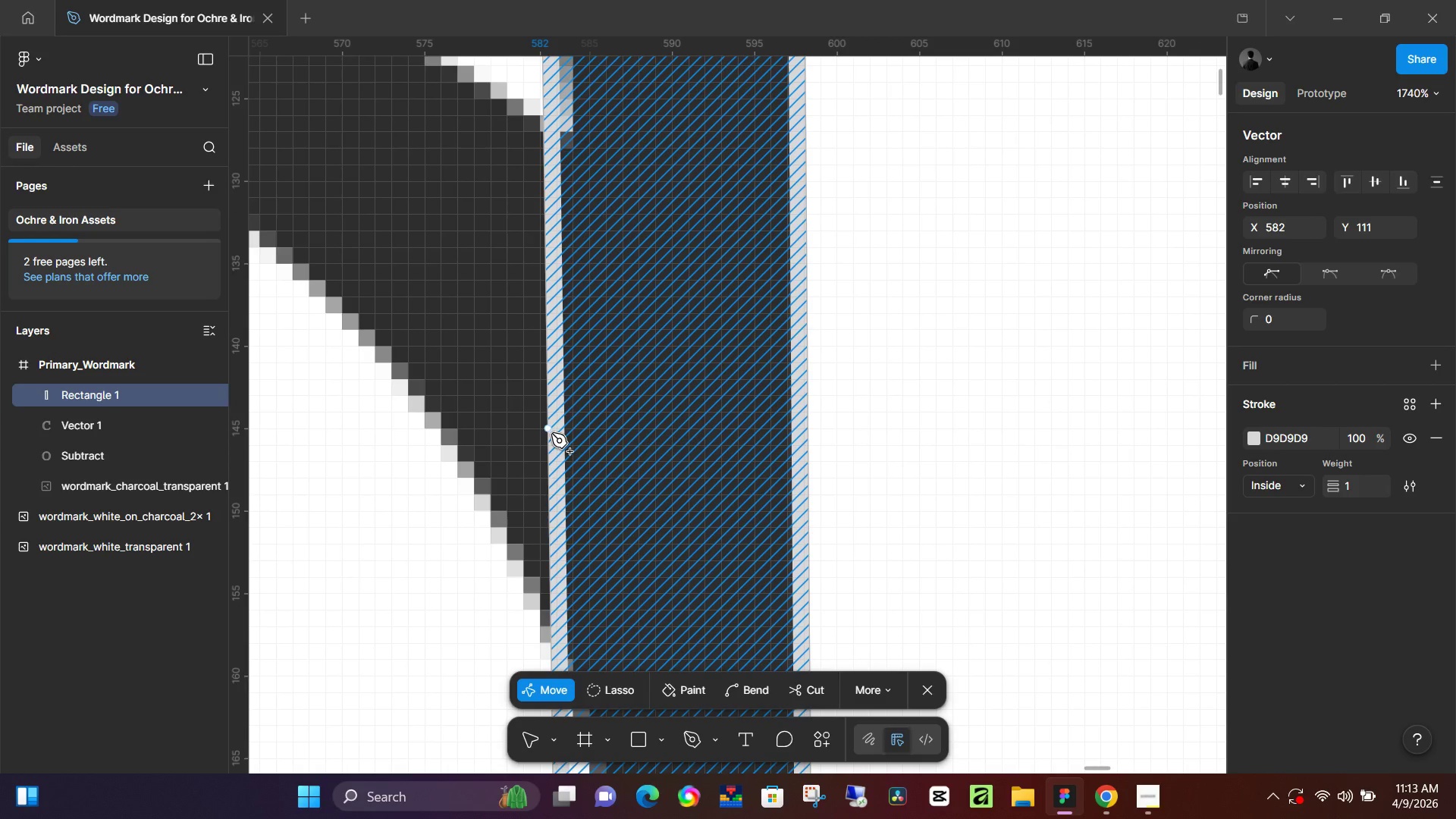 
left_click([551, 433])
 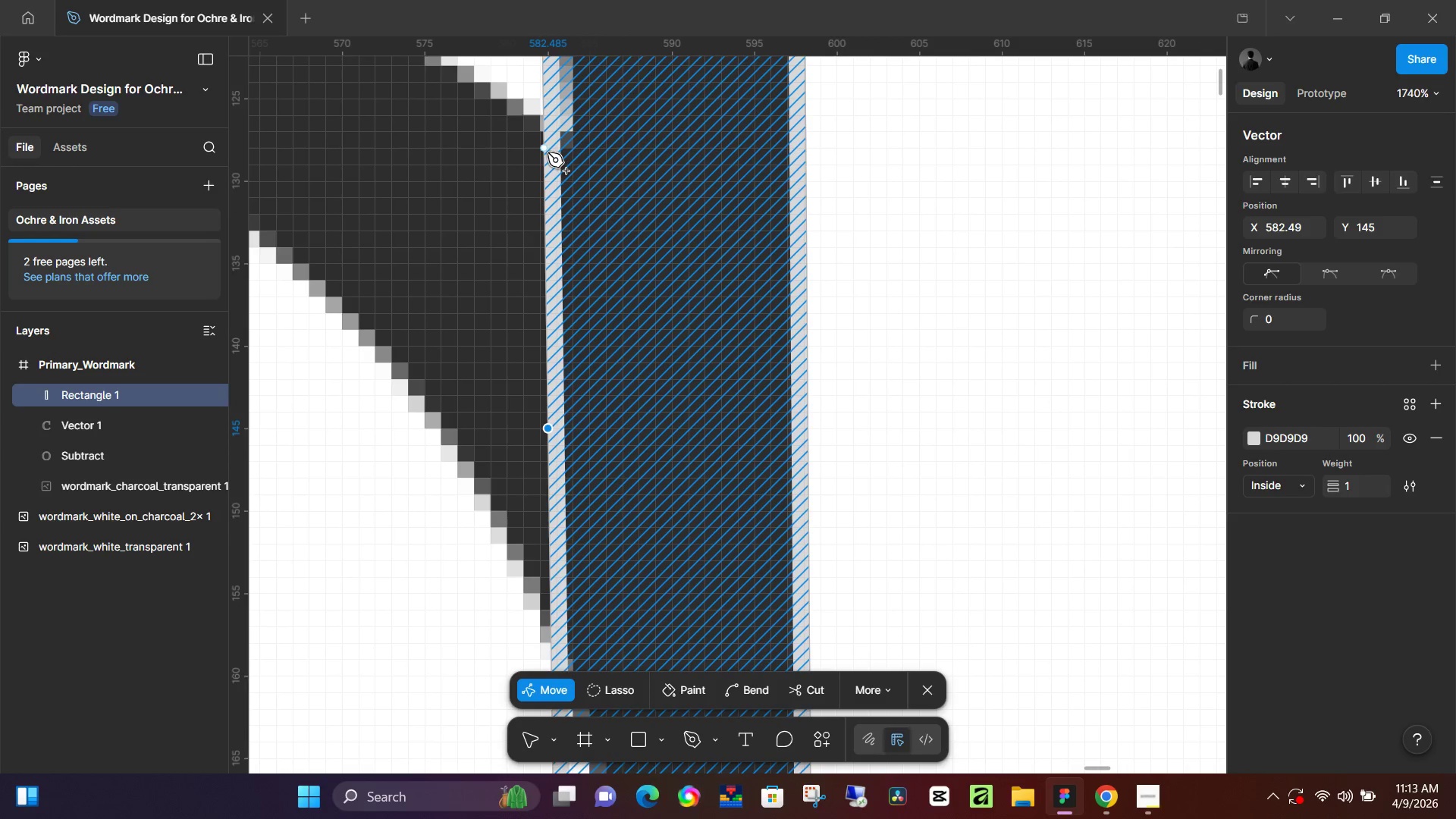 
left_click_drag(start_coordinate=[545, 151], to_coordinate=[558, 150])
 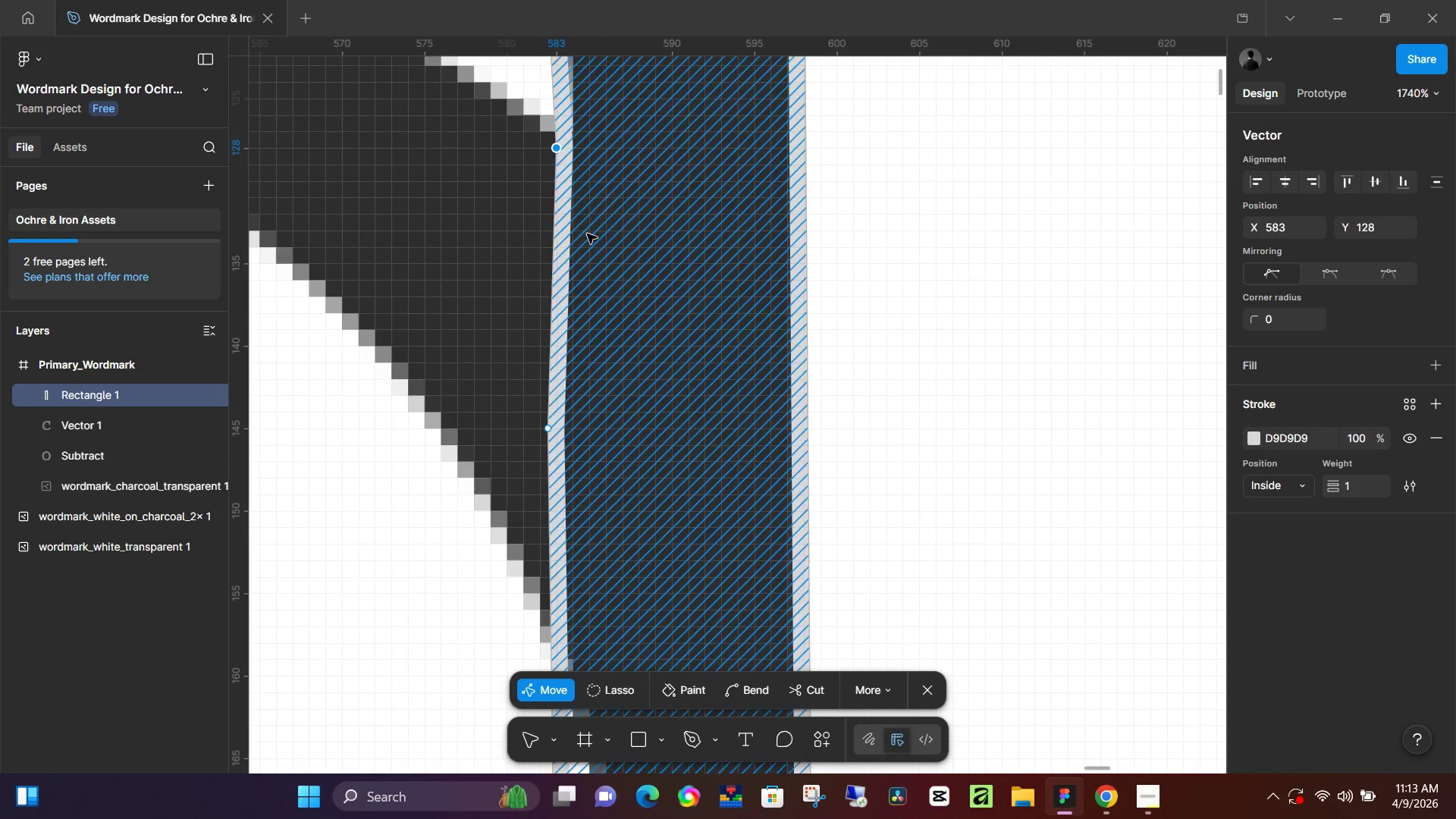 
scroll: coordinate [617, 353], scroll_direction: down, amount: 10.0
 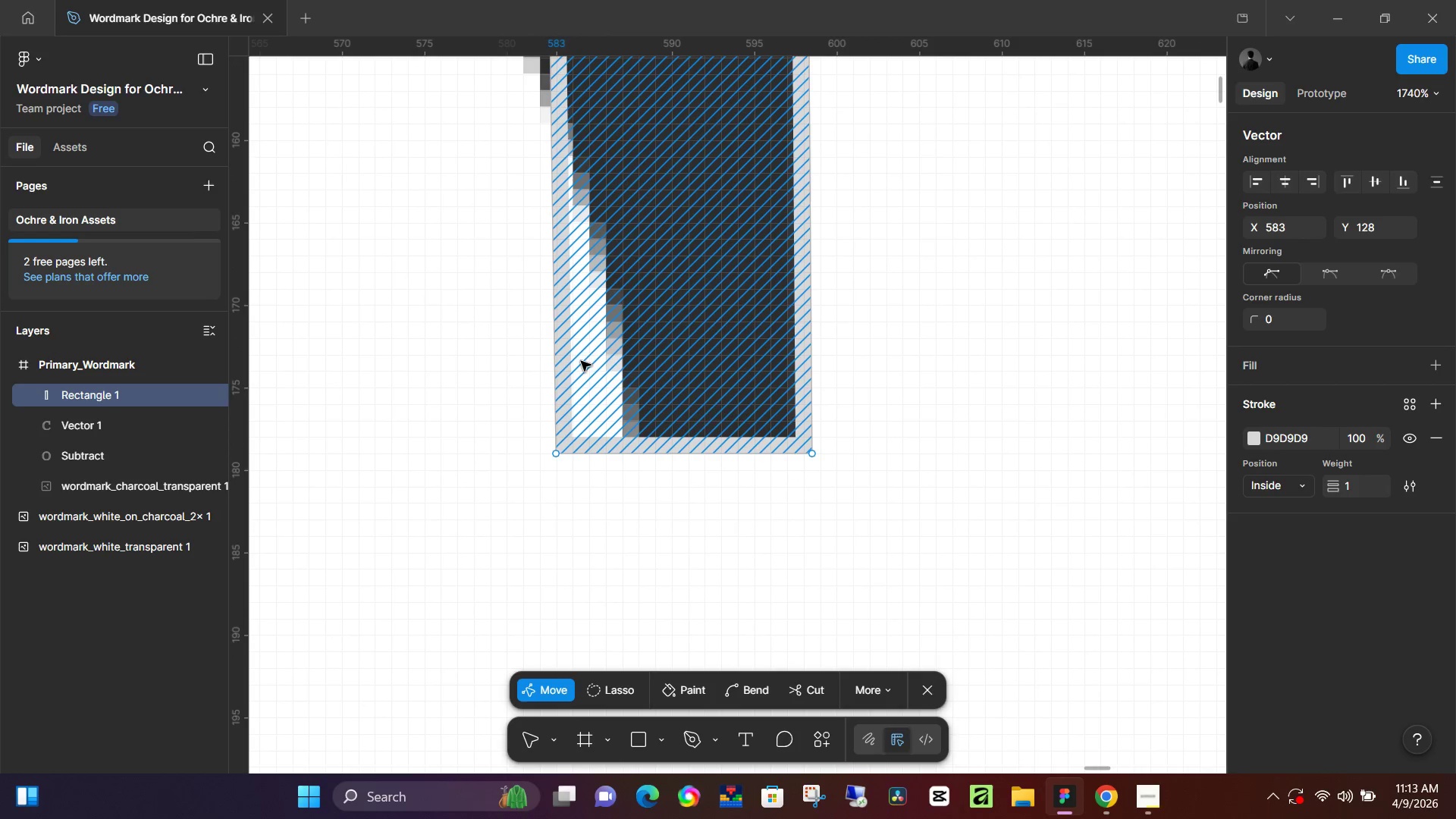 
hold_key(key=ControlLeft, duration=0.89)
scroll: coordinate [593, 366], scroll_direction: down, amount: 11.0
 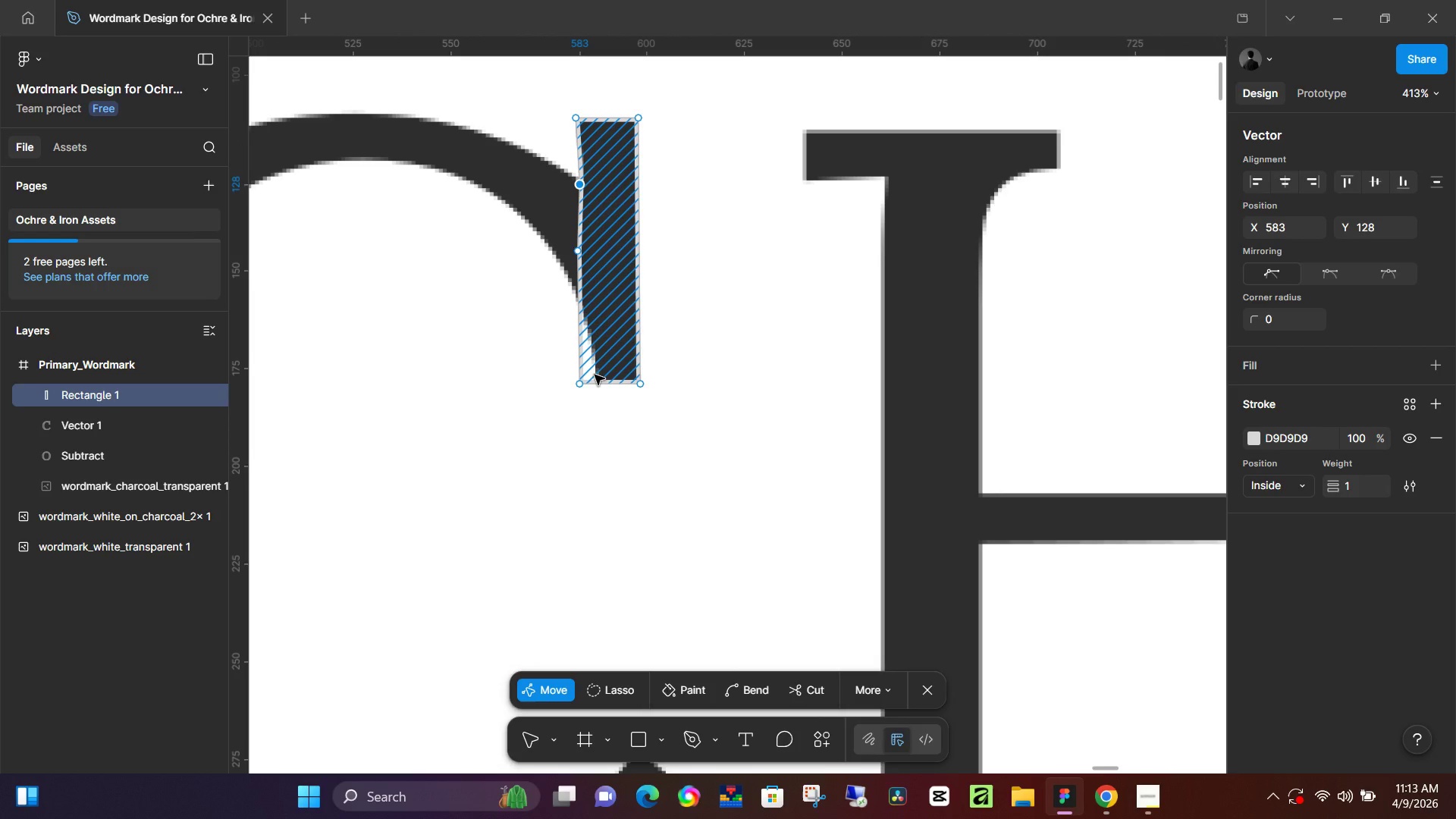 
wait(8.67)
 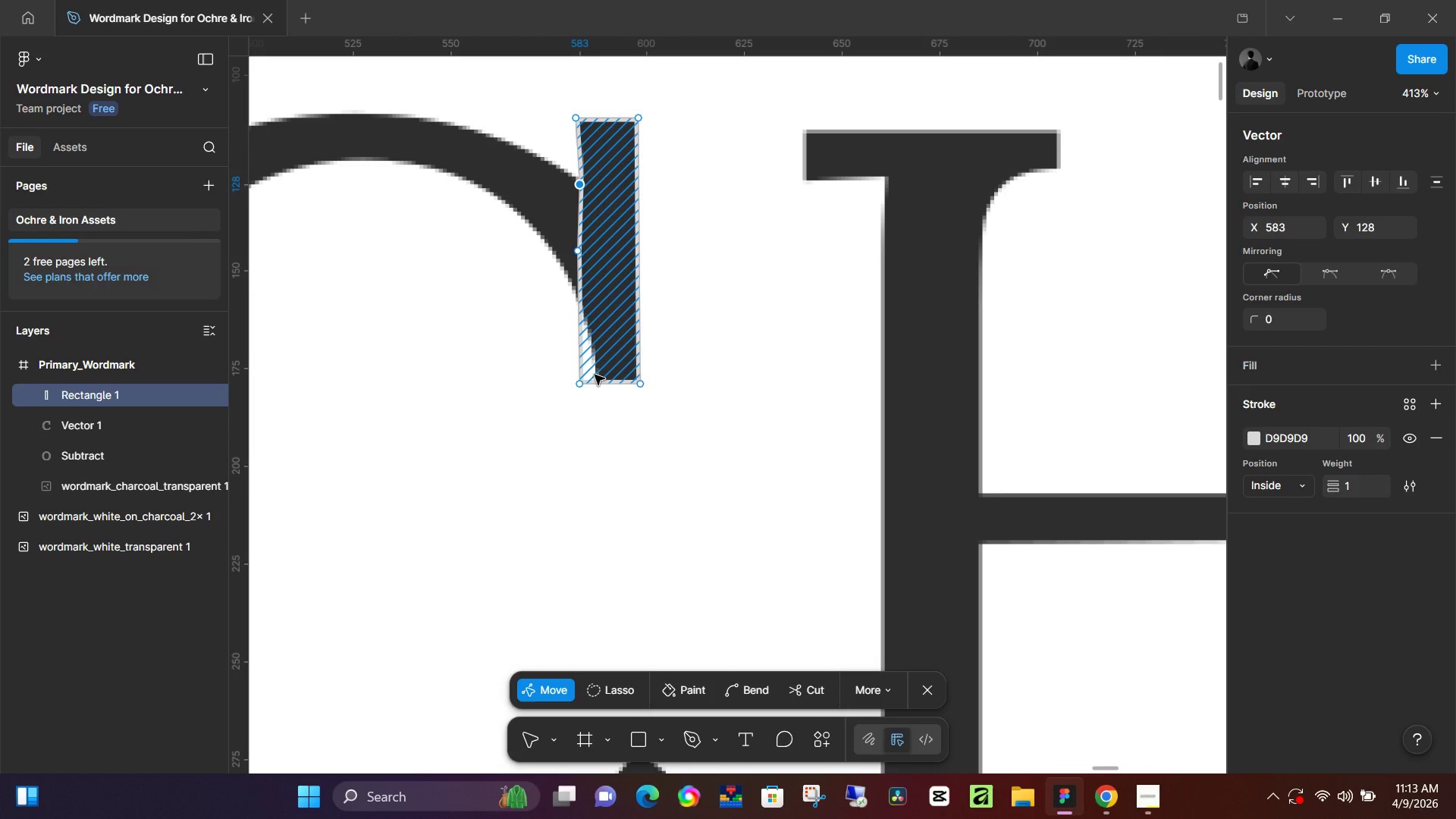 
left_click([930, 694])
 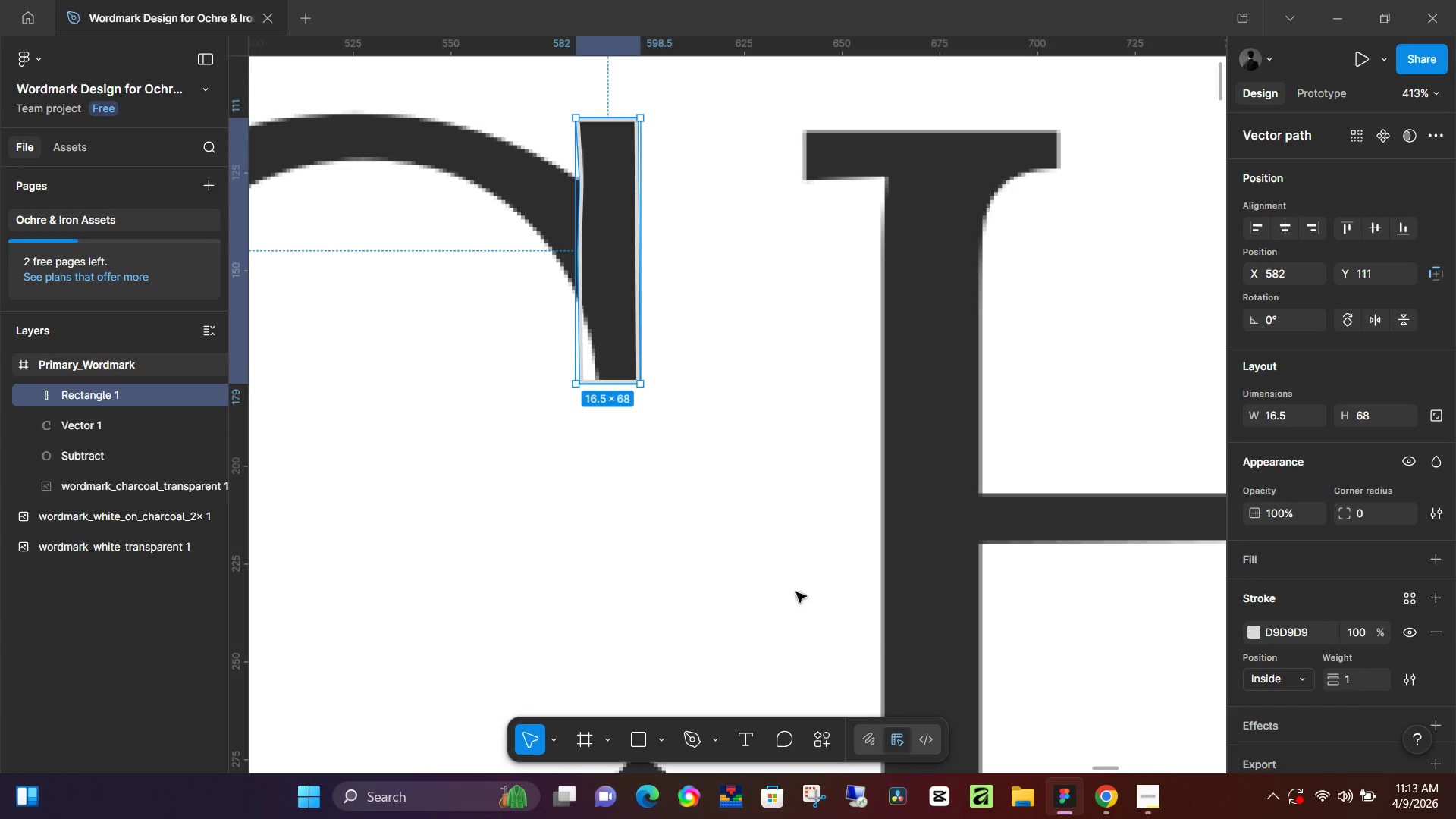 
left_click([775, 561])
 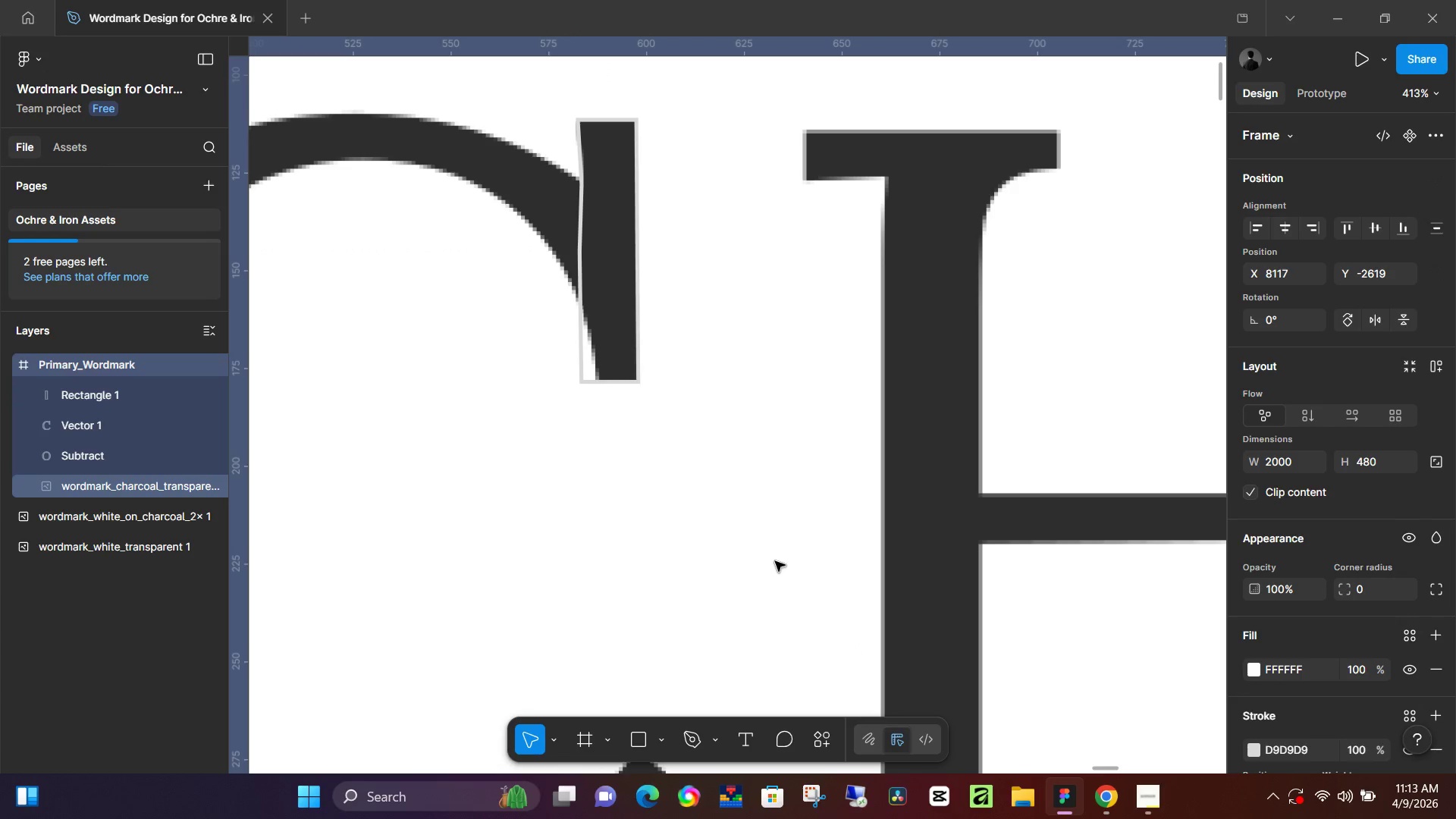 
hold_key(key=ControlLeft, duration=0.61)
scroll: coordinate [724, 569], scroll_direction: down, amount: 8.0
 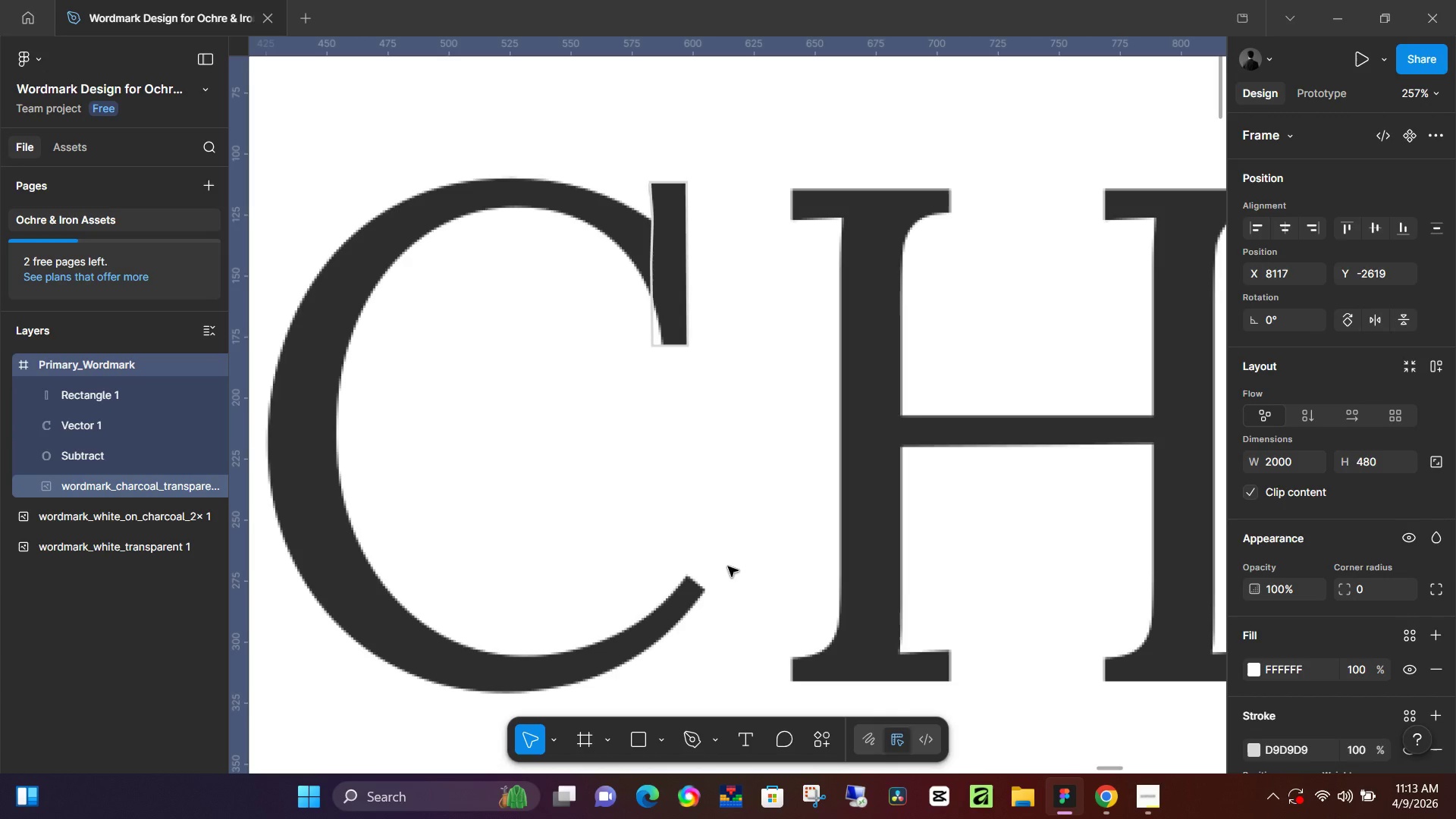 
key(O)
 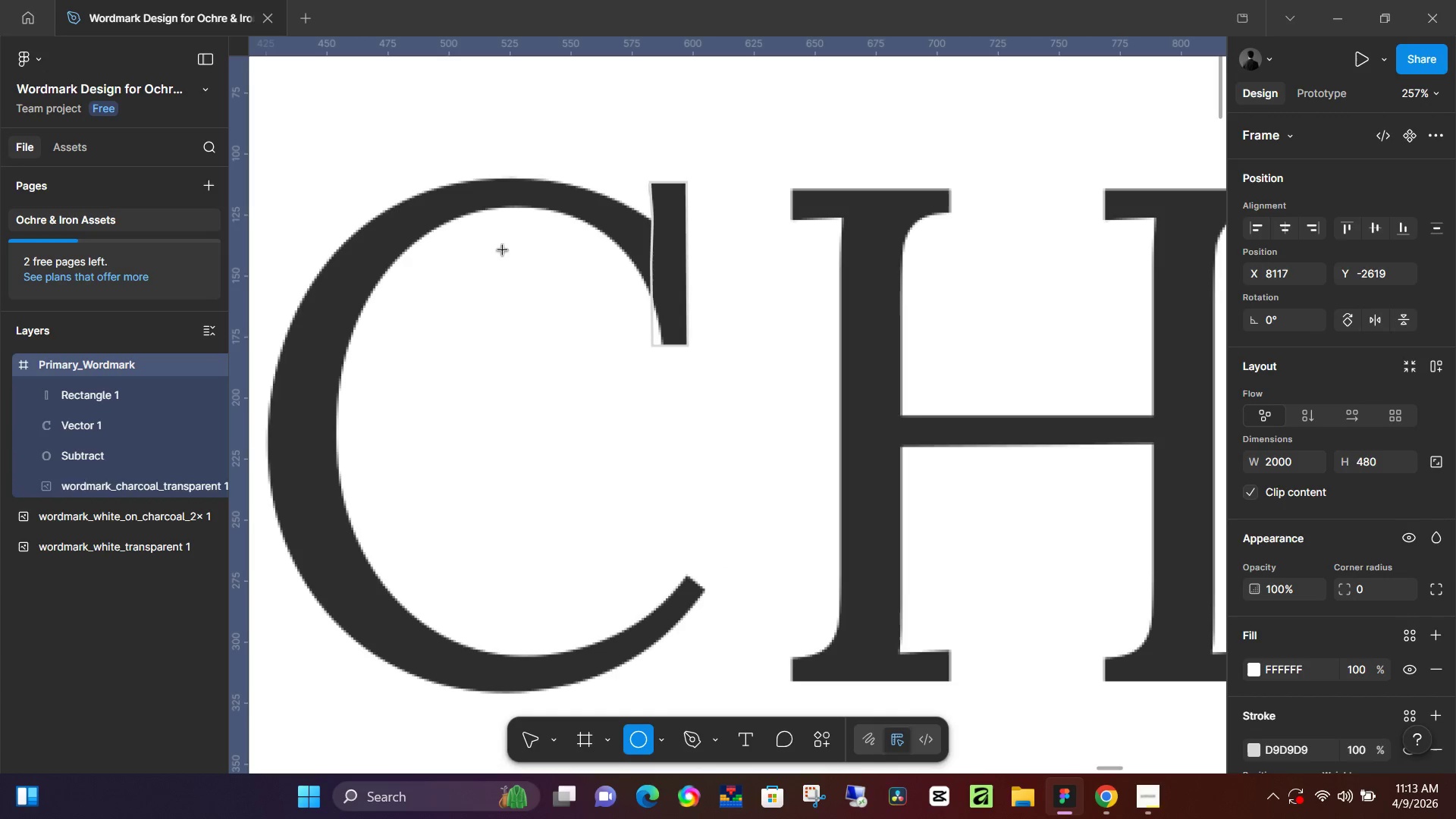 
left_click_drag(start_coordinate=[503, 249], to_coordinate=[557, 566])
 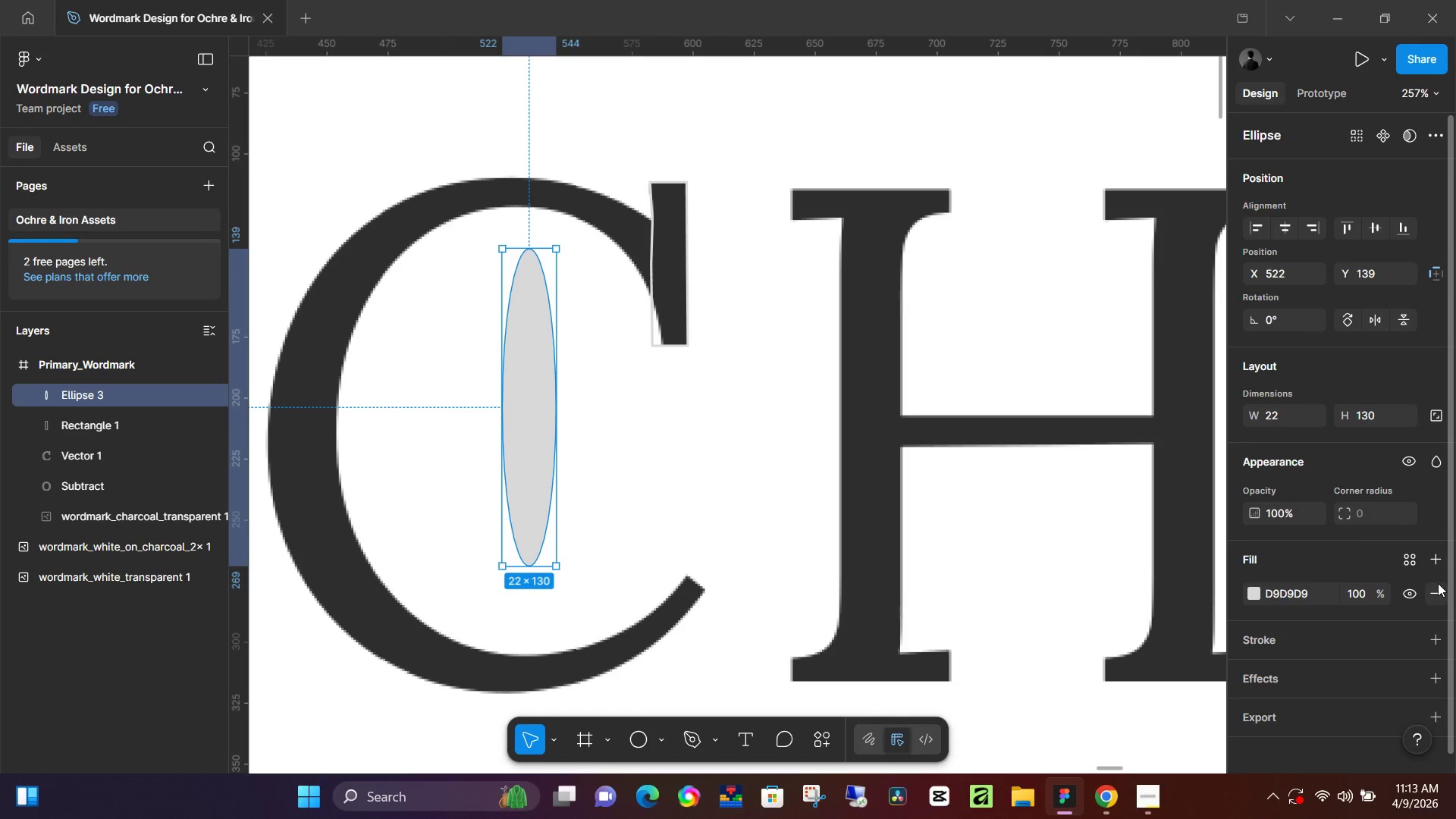 
left_click([1434, 584])
 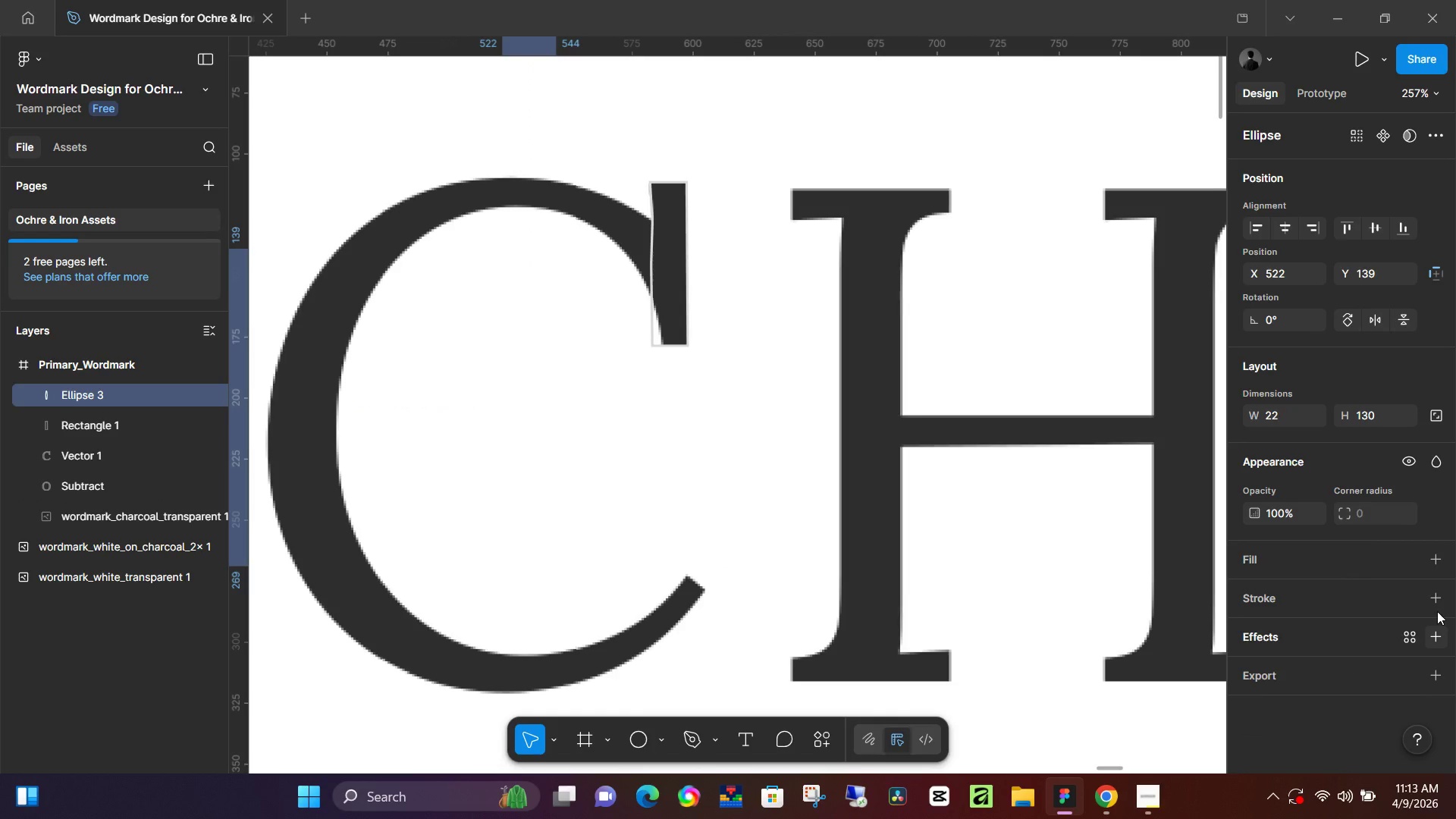 
left_click([1437, 604])
 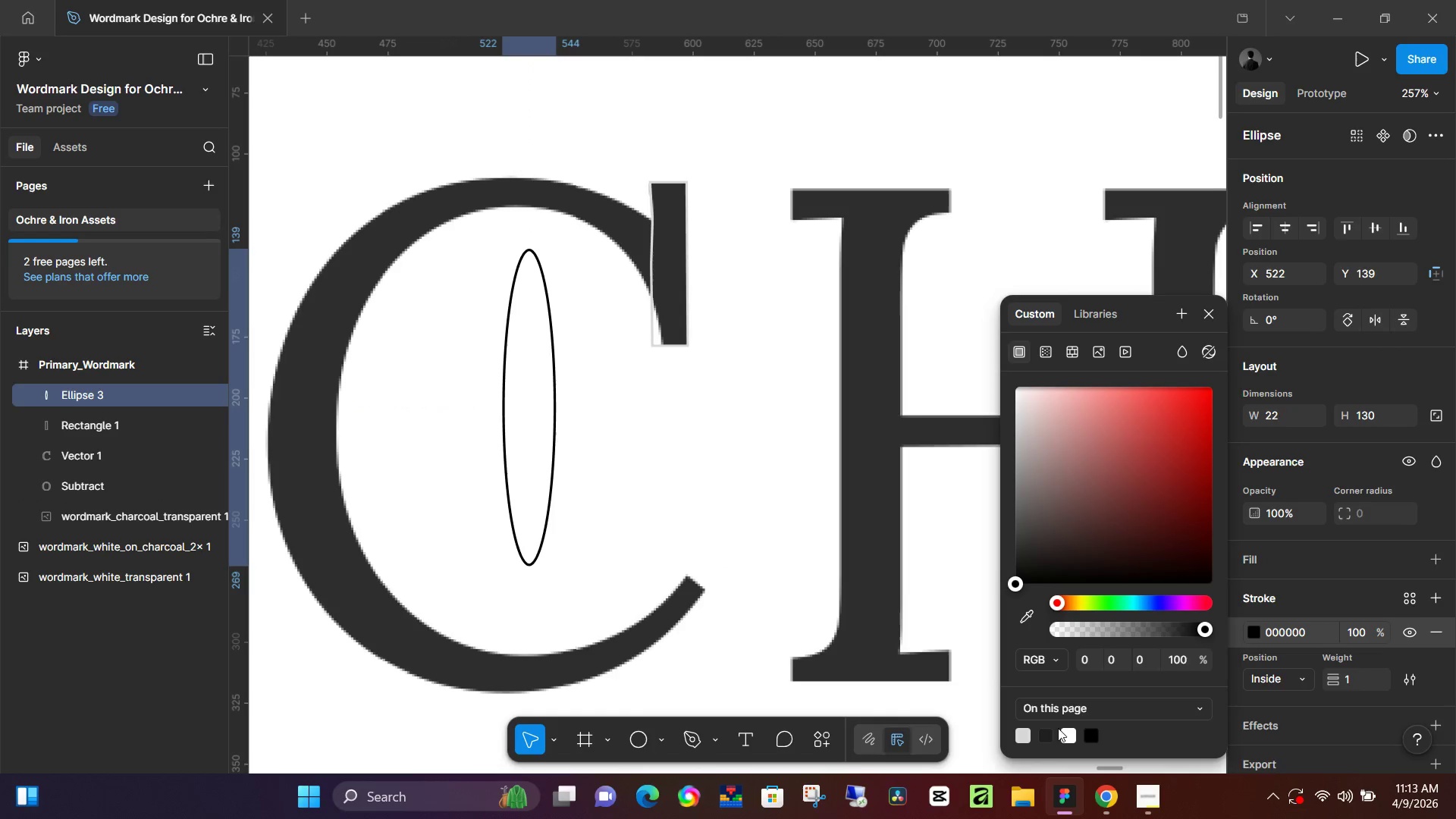 
left_click([1021, 739])
 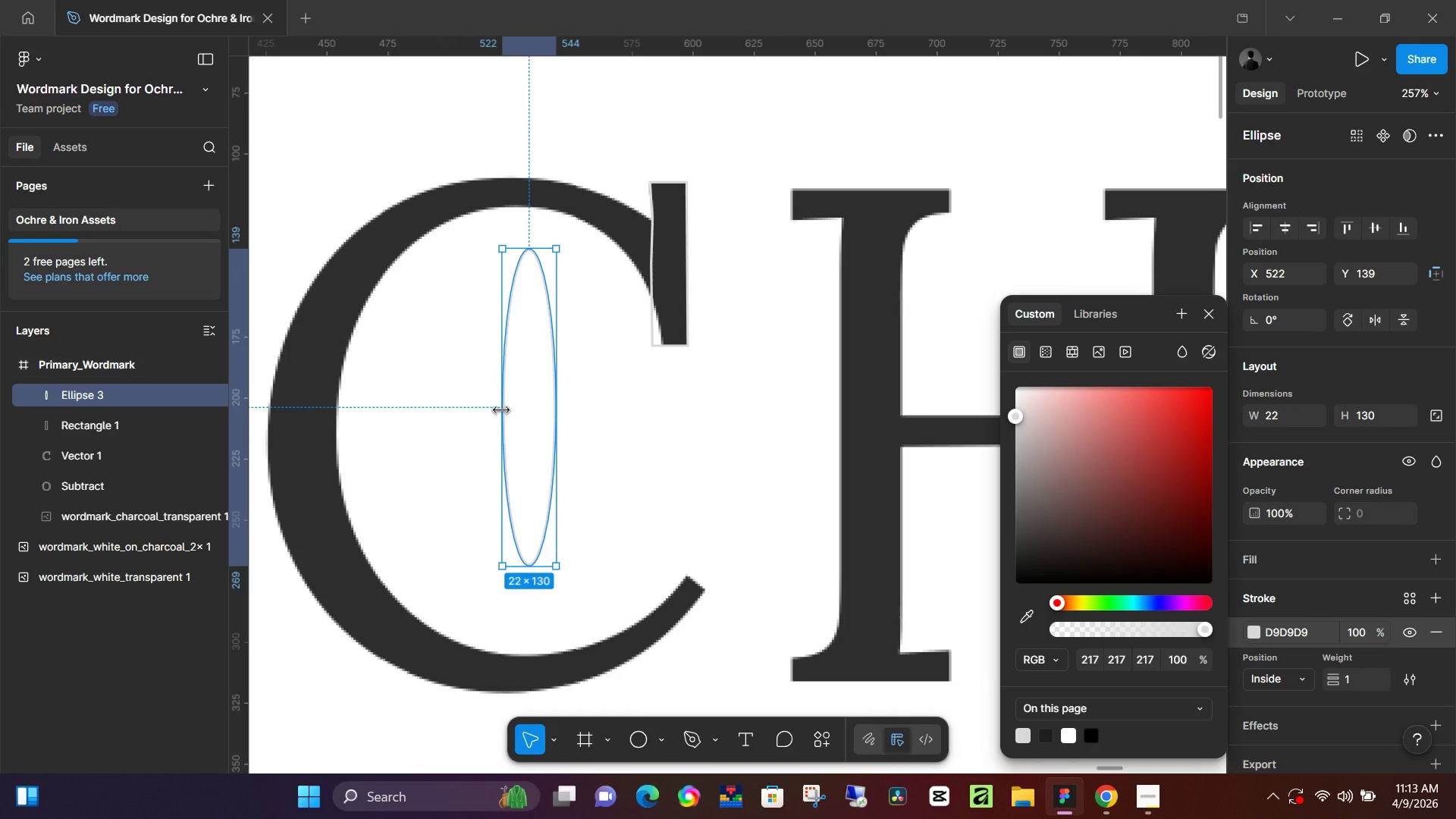 
left_click_drag(start_coordinate=[499, 410], to_coordinate=[343, 432])
 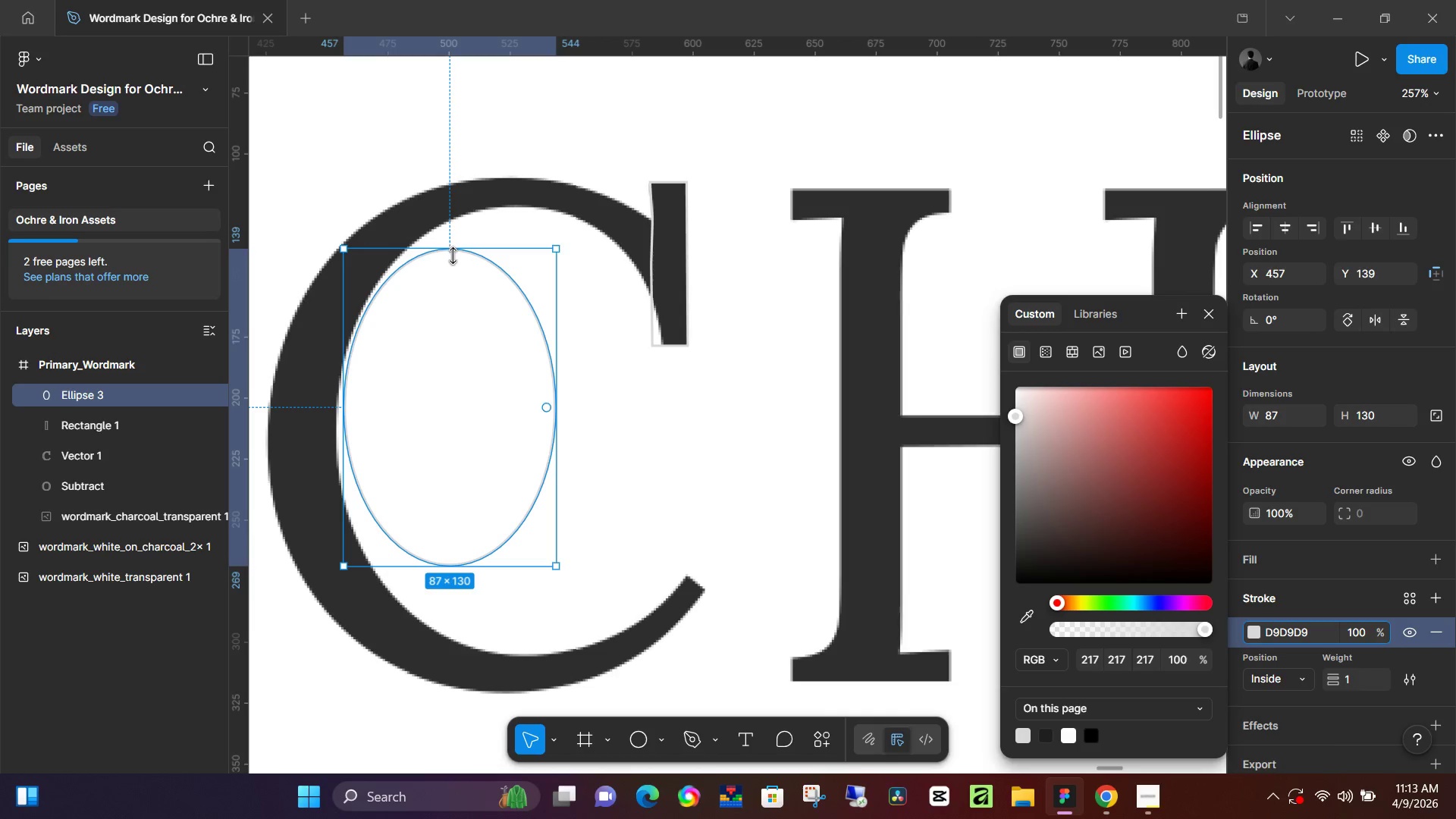 
left_click_drag(start_coordinate=[452, 257], to_coordinate=[458, 231])
 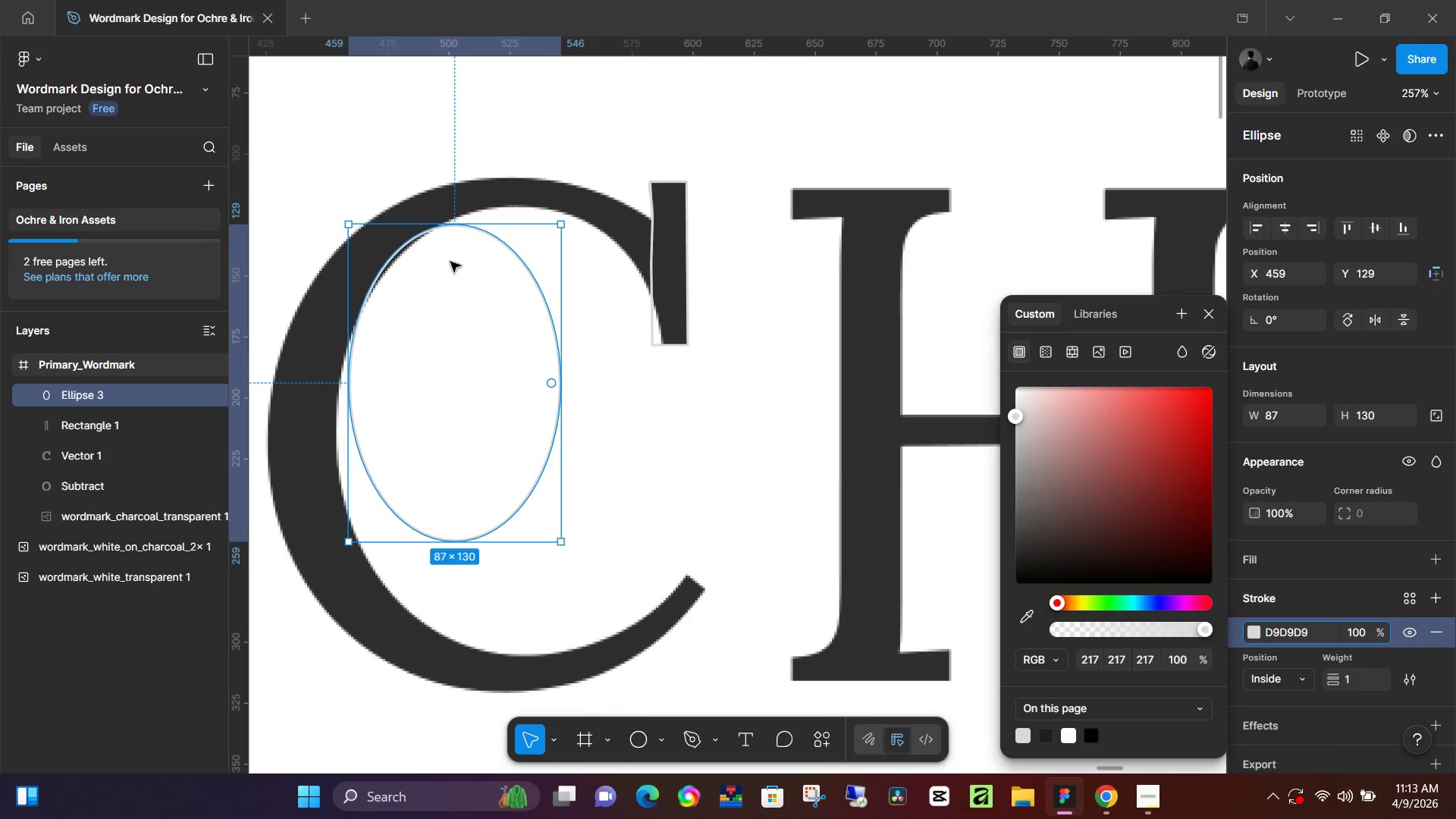 
left_click_drag(start_coordinate=[450, 268], to_coordinate=[512, 251])
 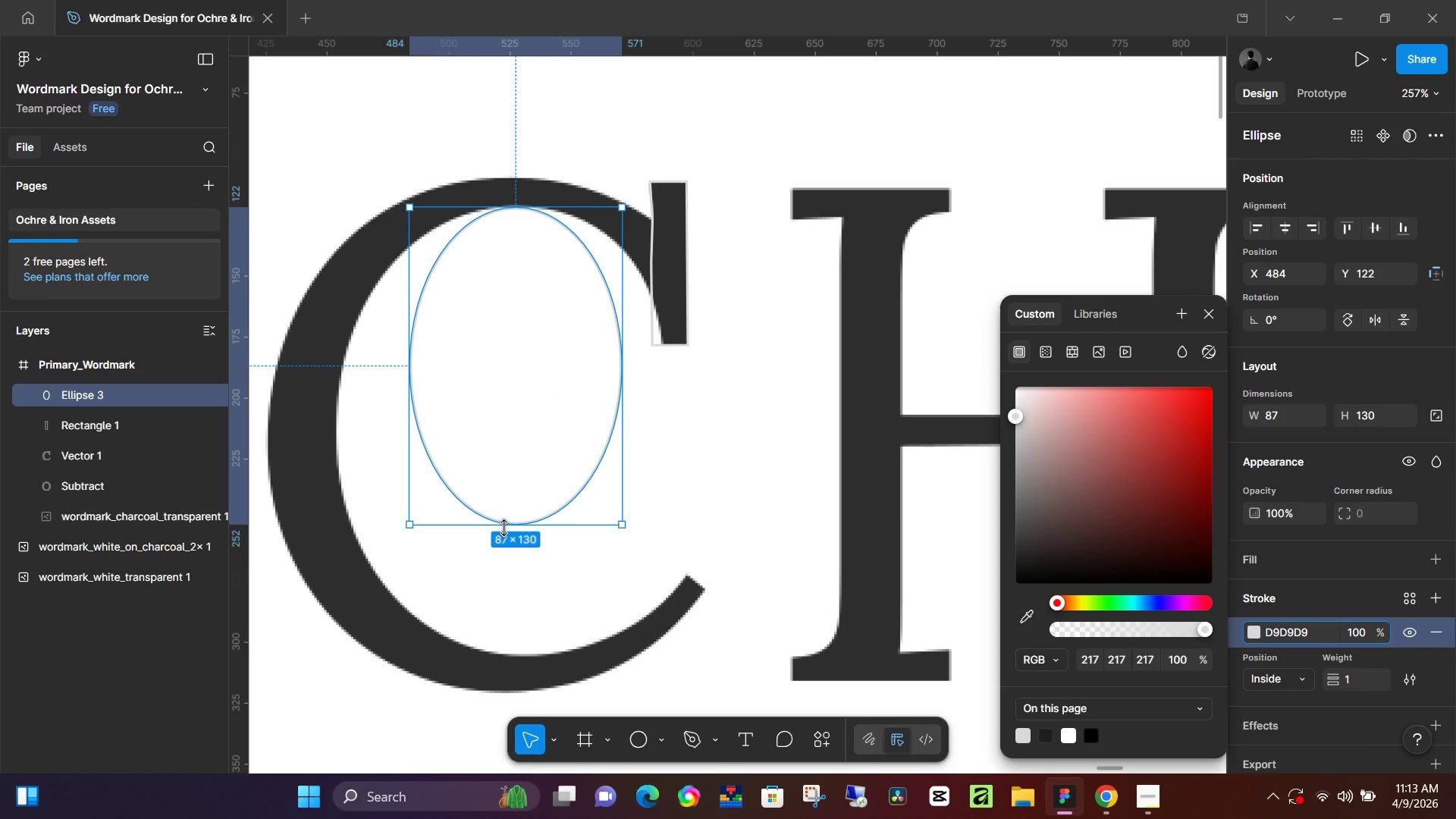 
left_click_drag(start_coordinate=[506, 526], to_coordinate=[517, 654])
 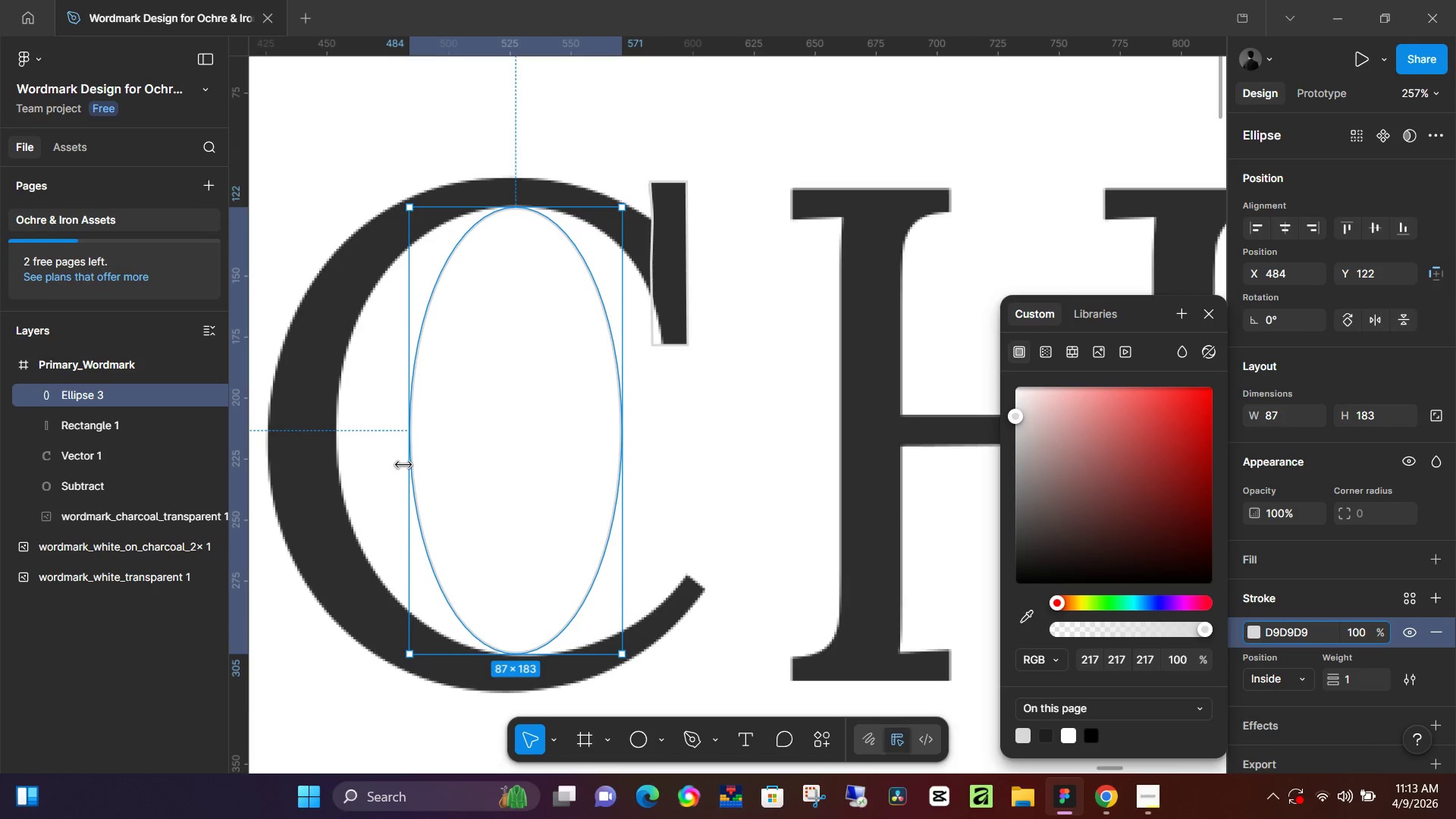 
left_click_drag(start_coordinate=[403, 464], to_coordinate=[336, 472])
 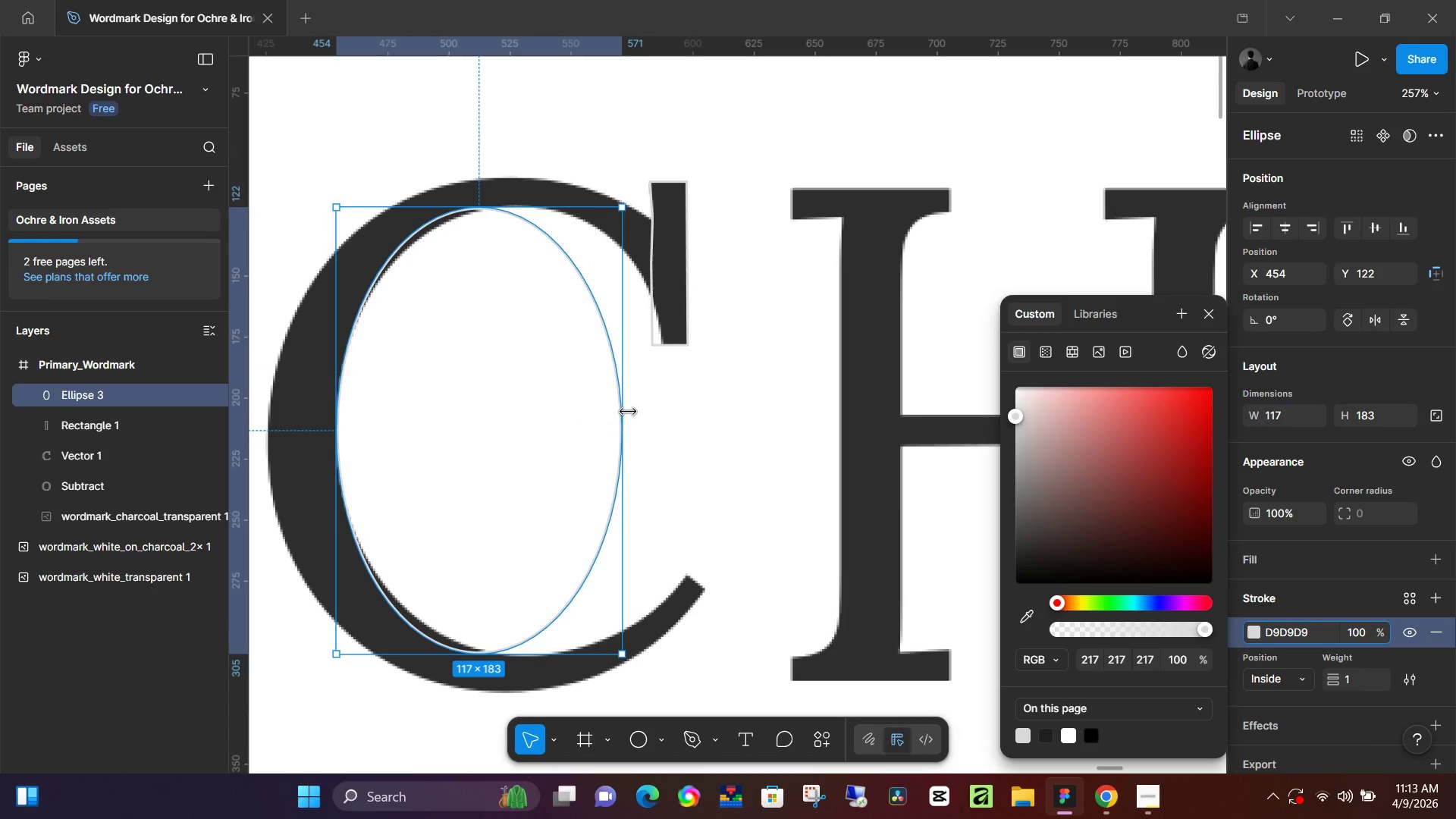 
left_click_drag(start_coordinate=[628, 412], to_coordinate=[698, 418])
 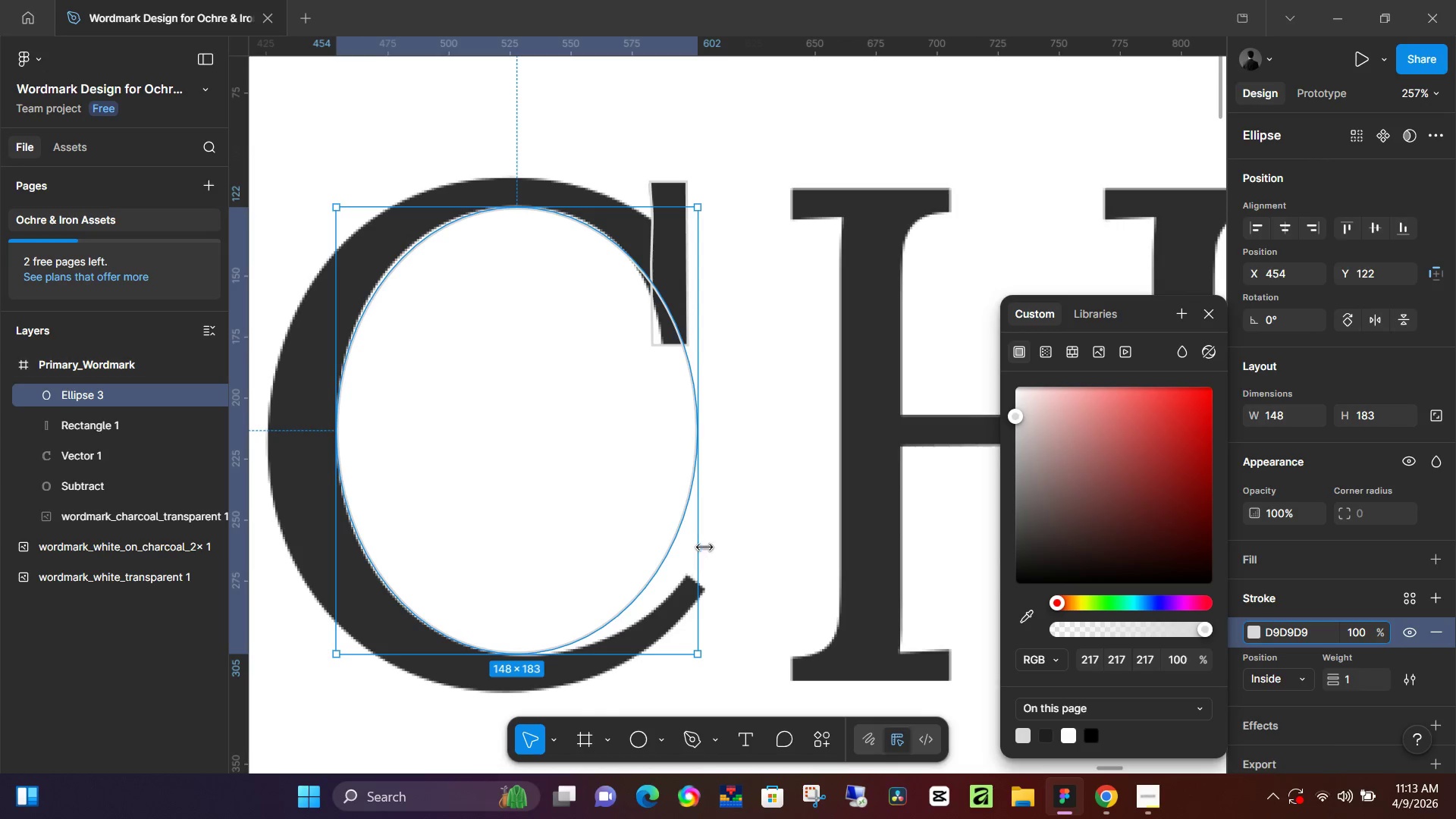 
left_click_drag(start_coordinate=[704, 548], to_coordinate=[733, 557])
 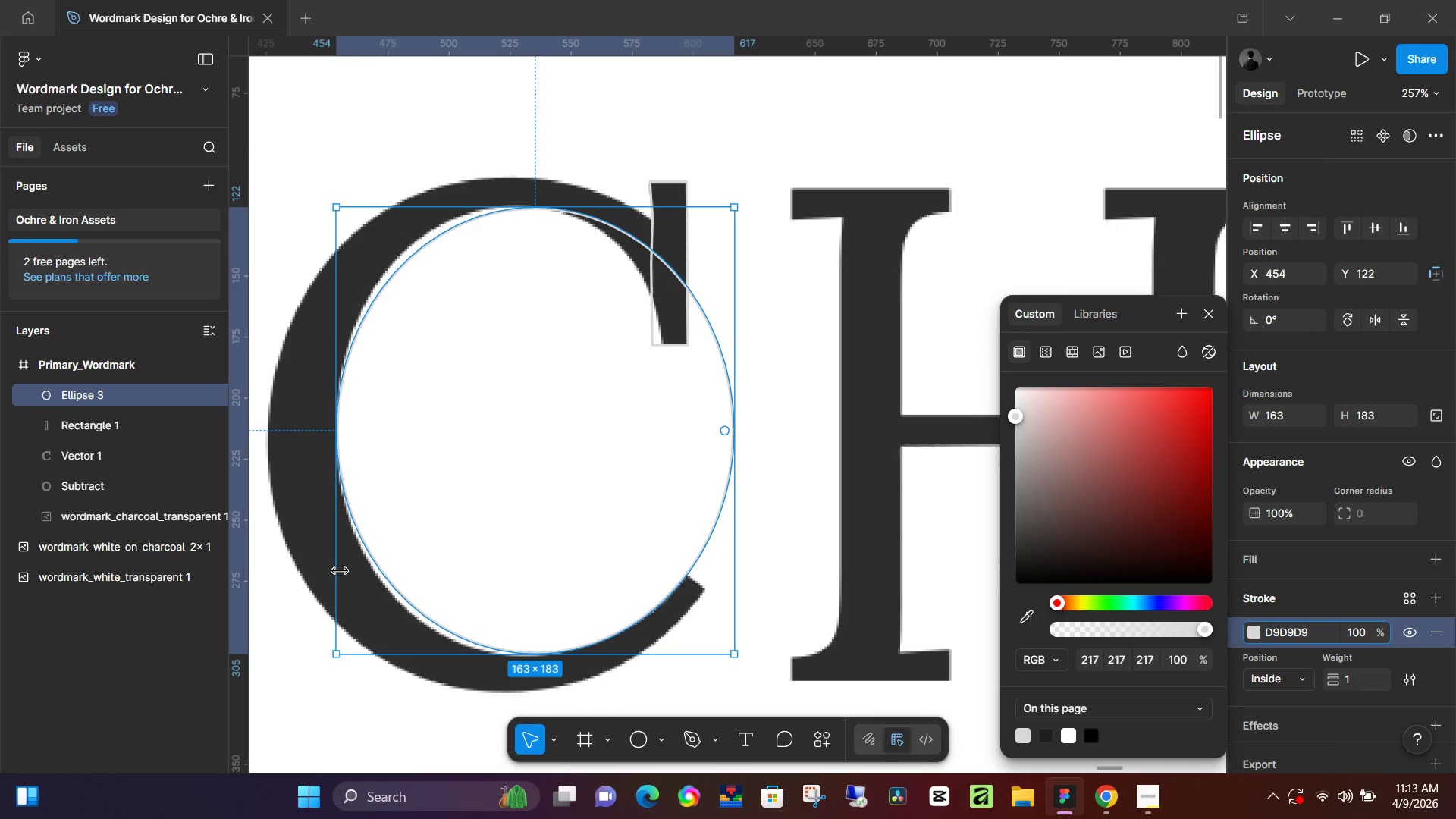 
left_click_drag(start_coordinate=[340, 570], to_coordinate=[334, 573])
 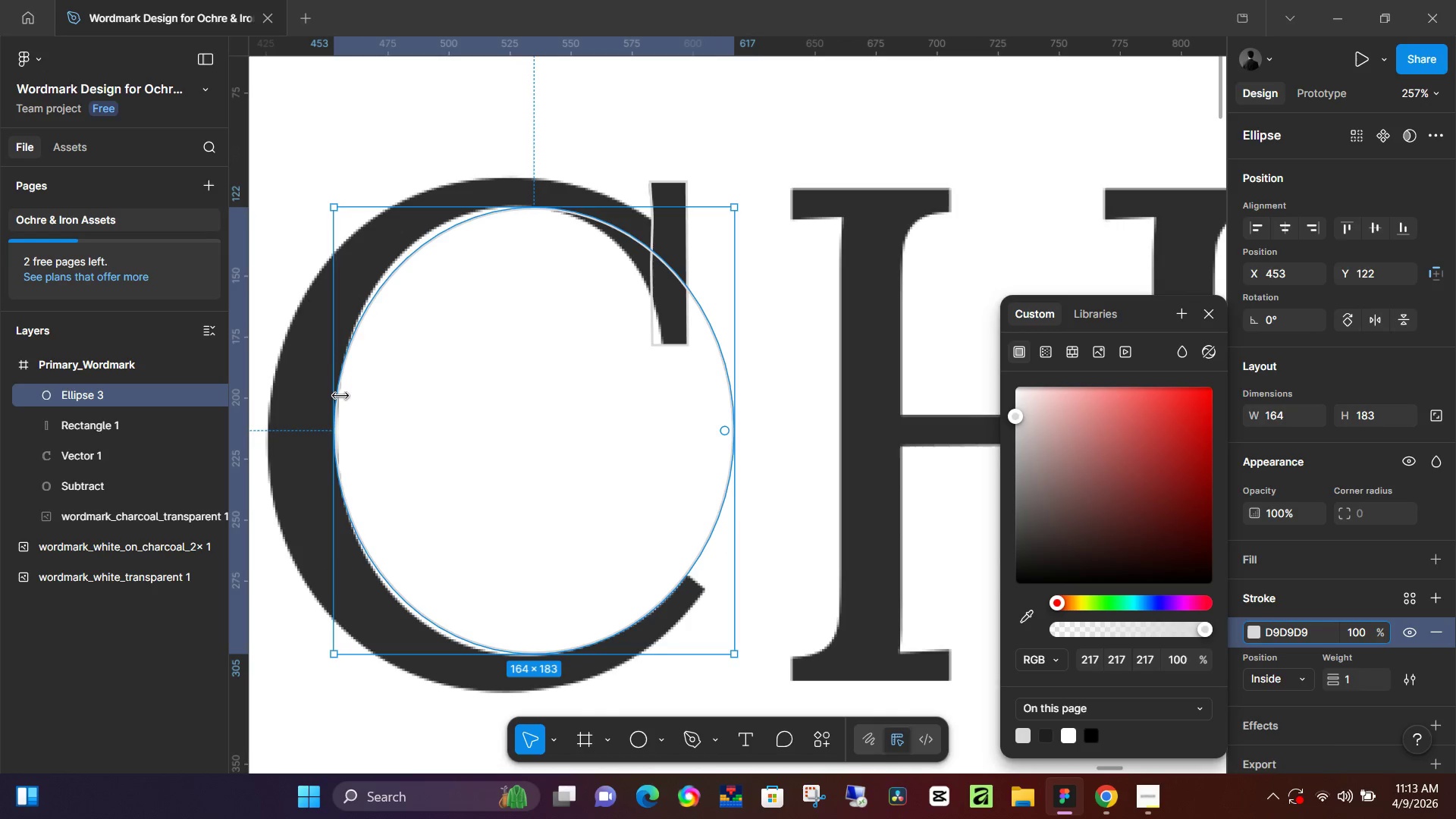 
double_click([340, 395])
 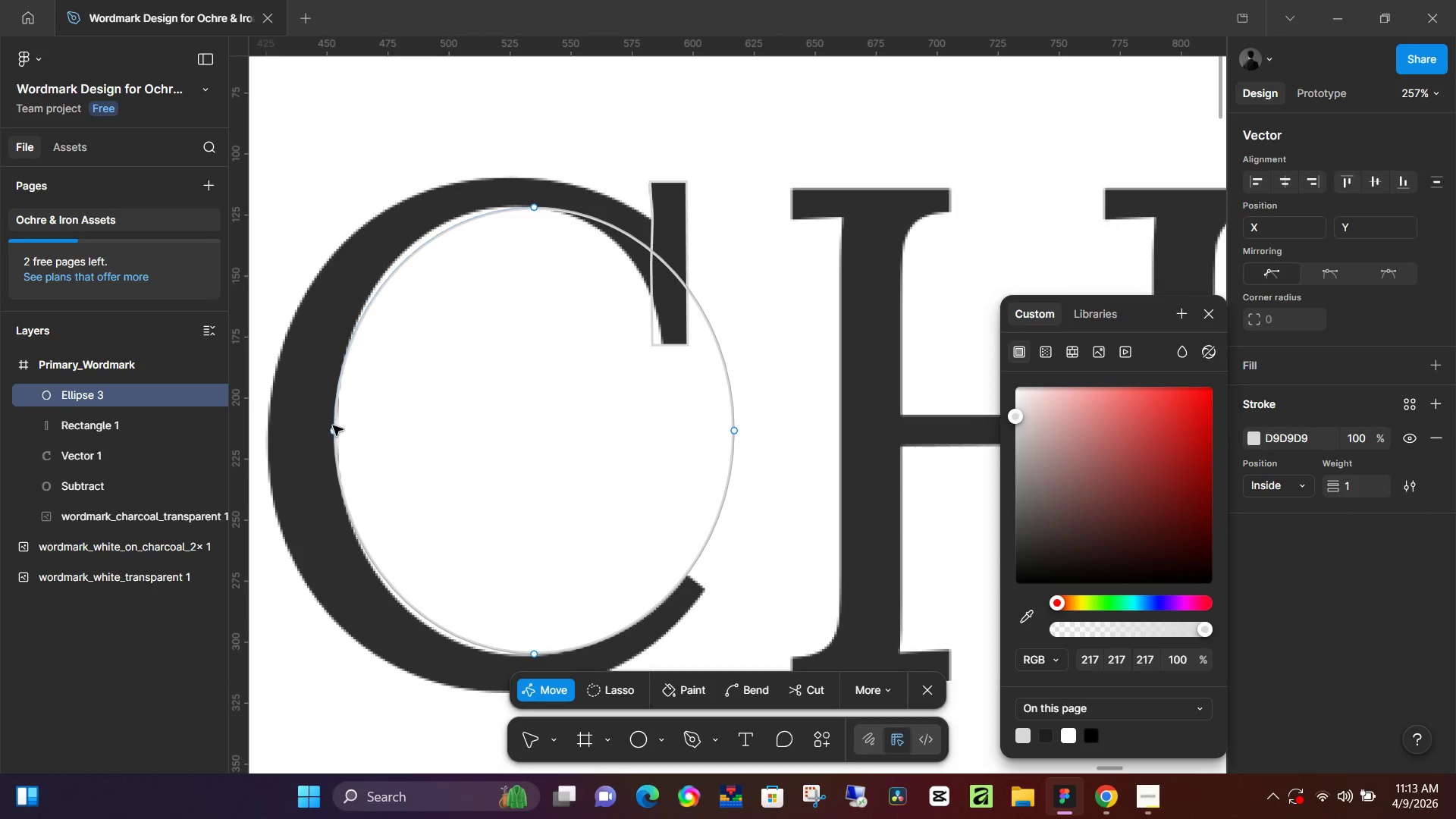 
left_click([334, 428])
 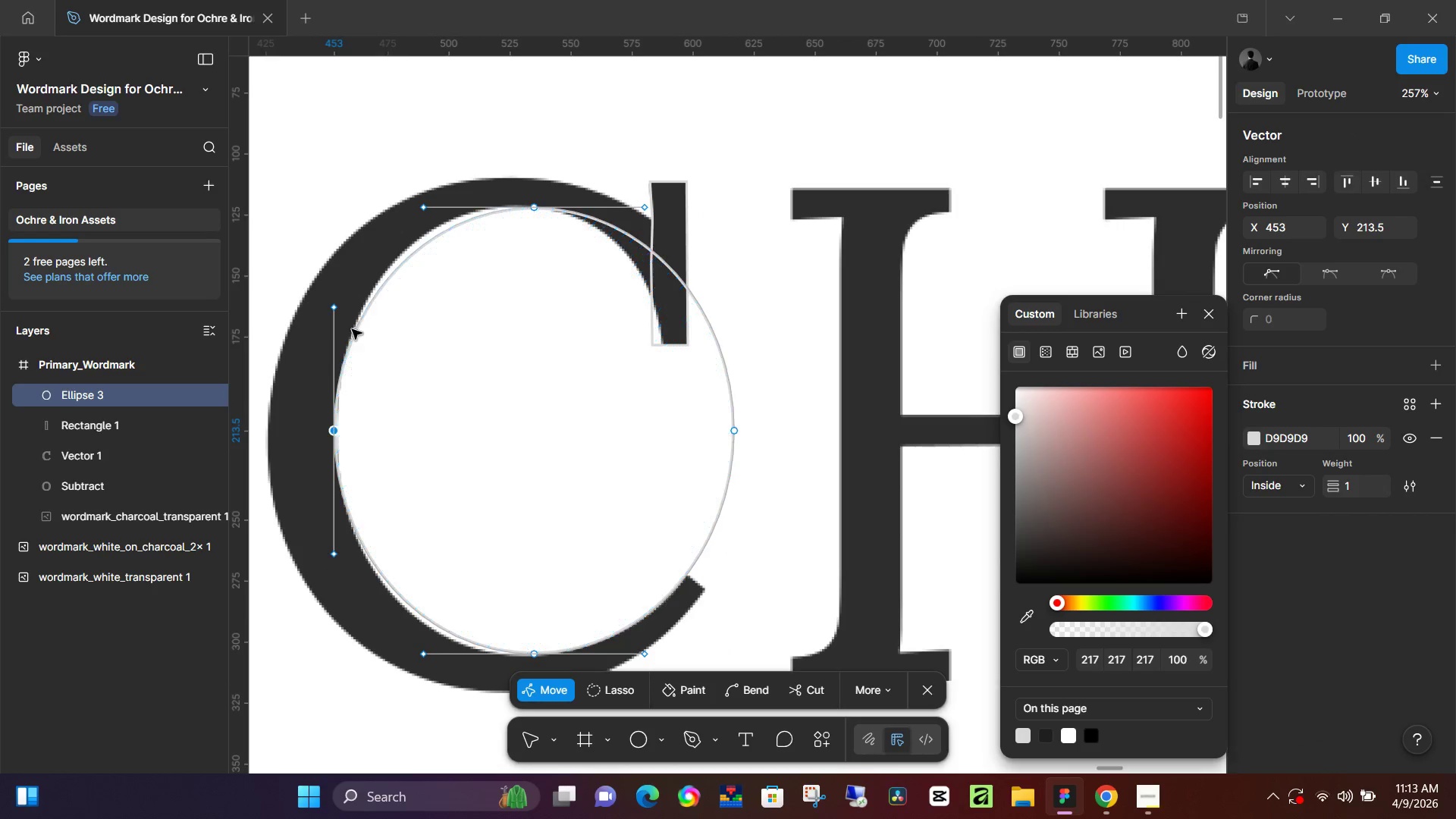 
hold_key(key=AltLeft, duration=1.52)
left_click_drag(start_coordinate=[337, 309], to_coordinate=[341, 278])
 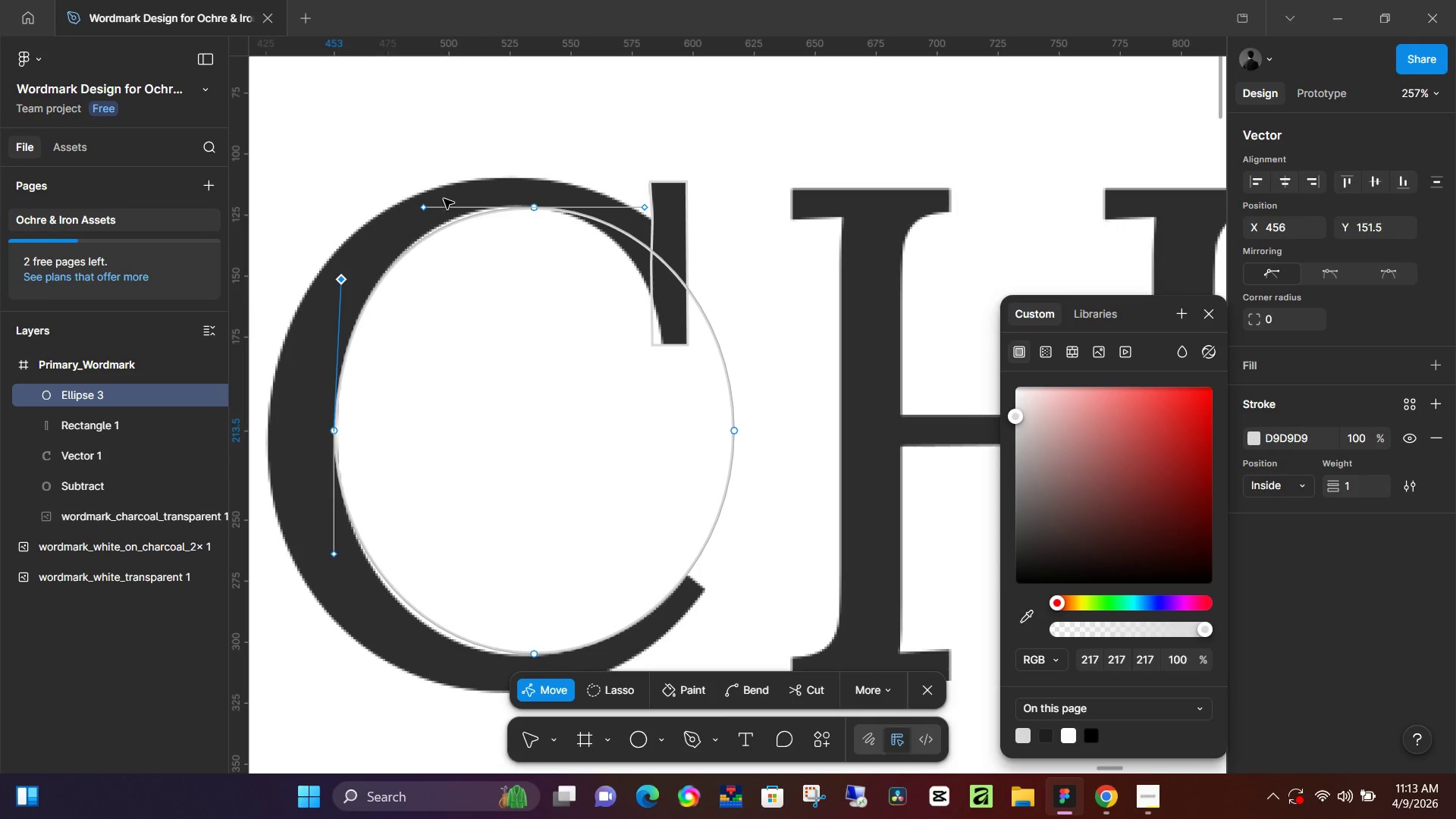 
hold_key(key=AltLeft, duration=1.25)
 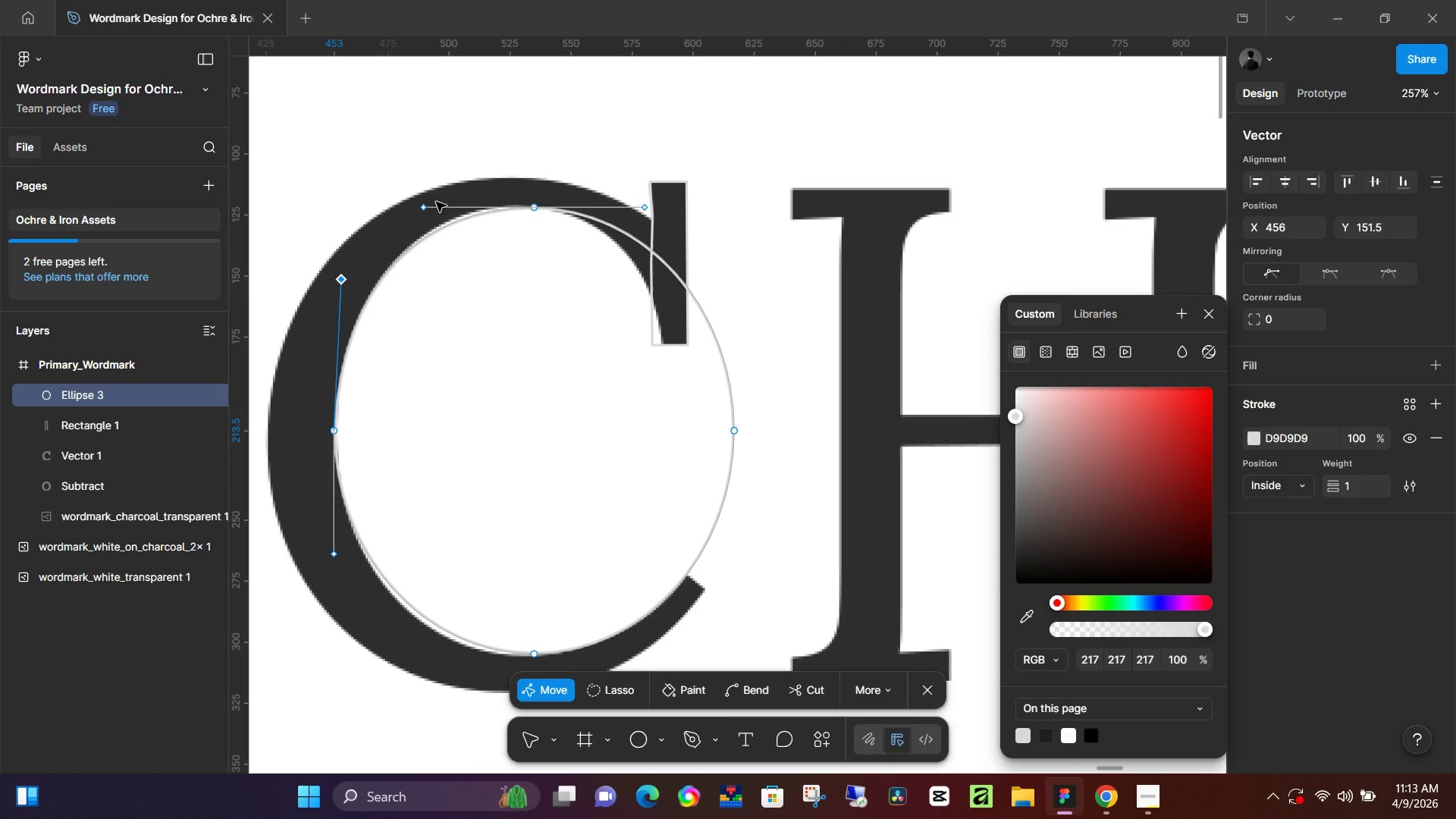 
hold_key(key=AltLeft, duration=1.51)
left_click_drag(start_coordinate=[428, 206], to_coordinate=[430, 196])
 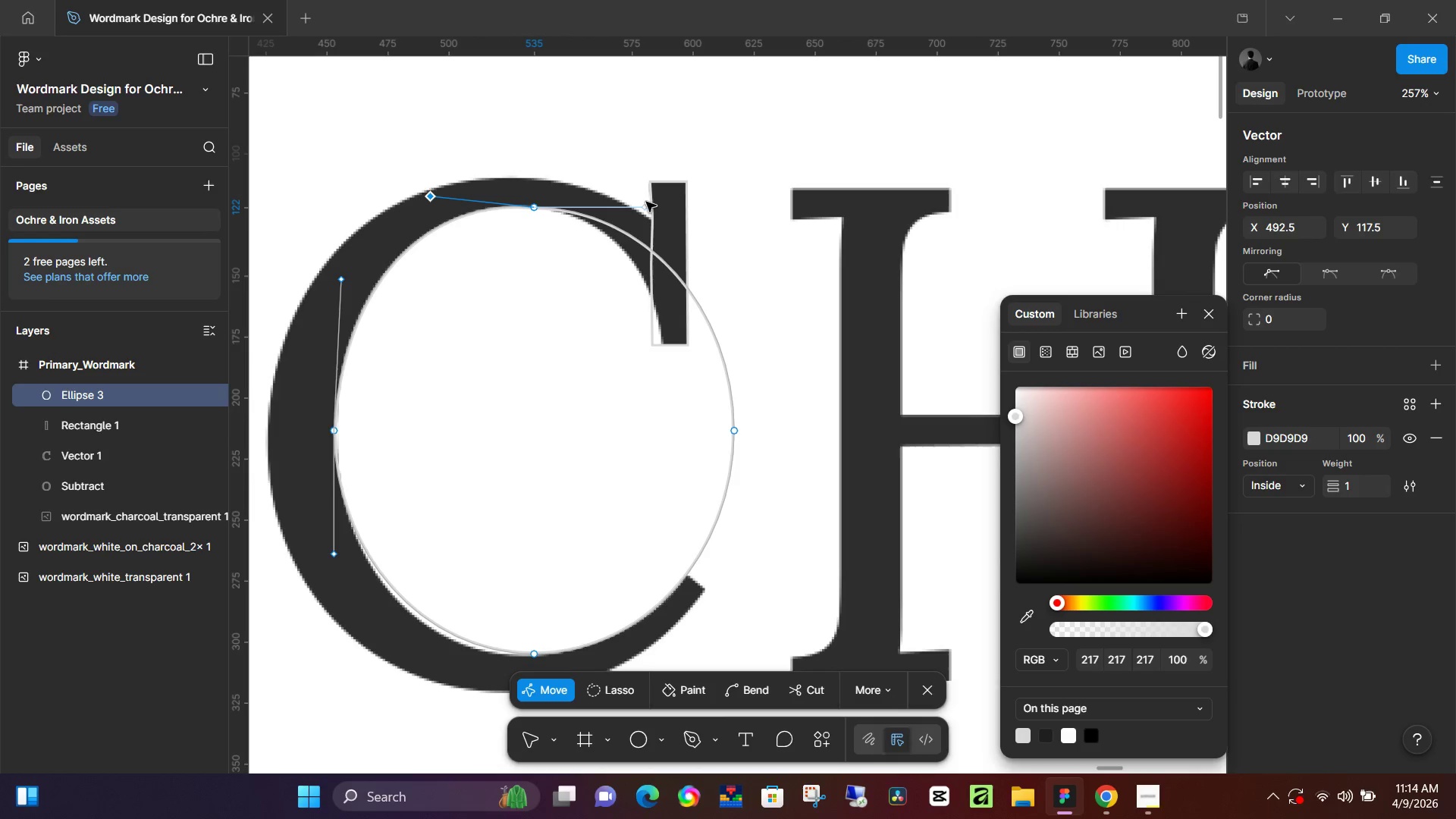 
hold_key(key=AltLeft, duration=1.5)
 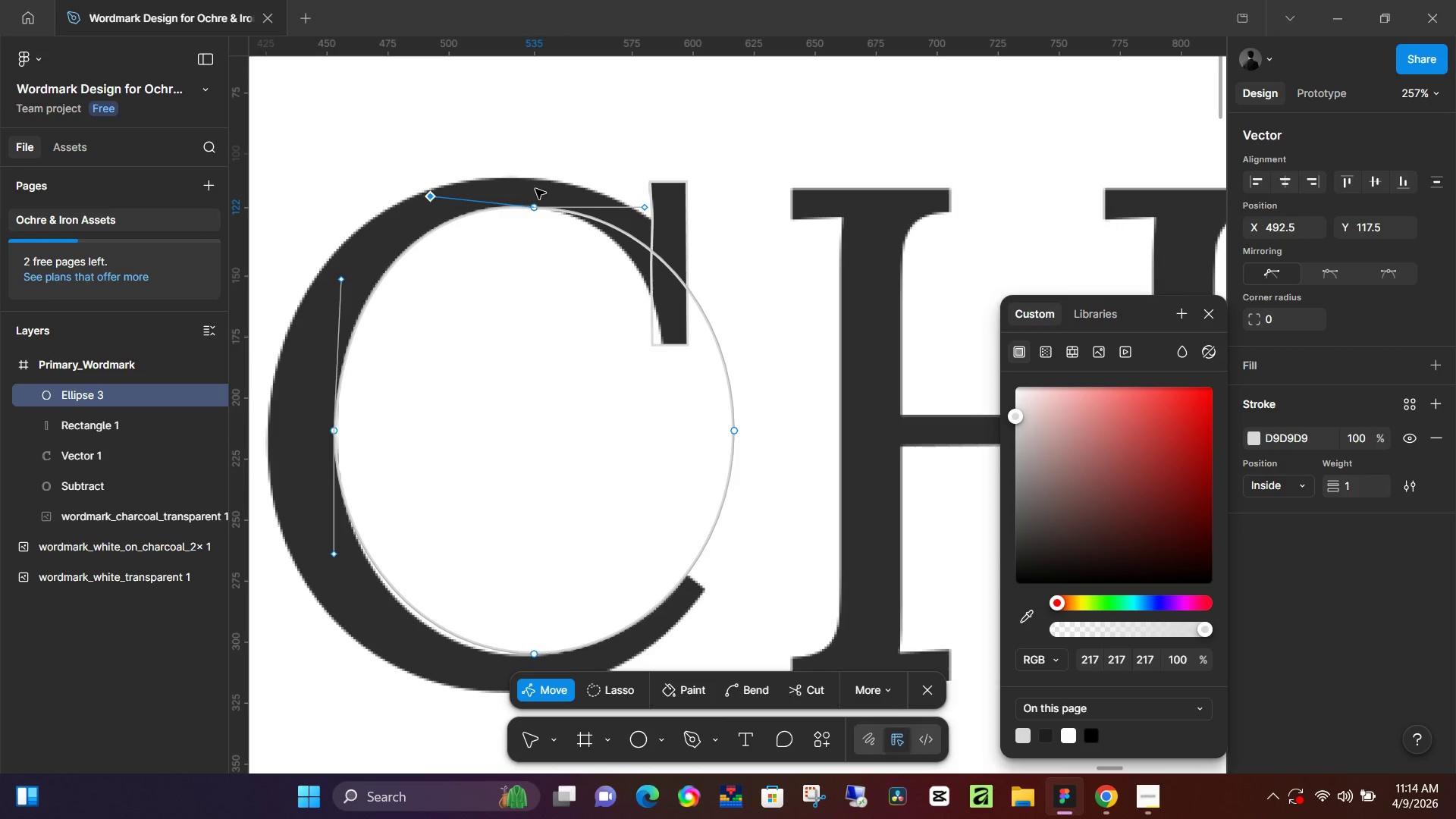 
key(Alt+AltLeft)
 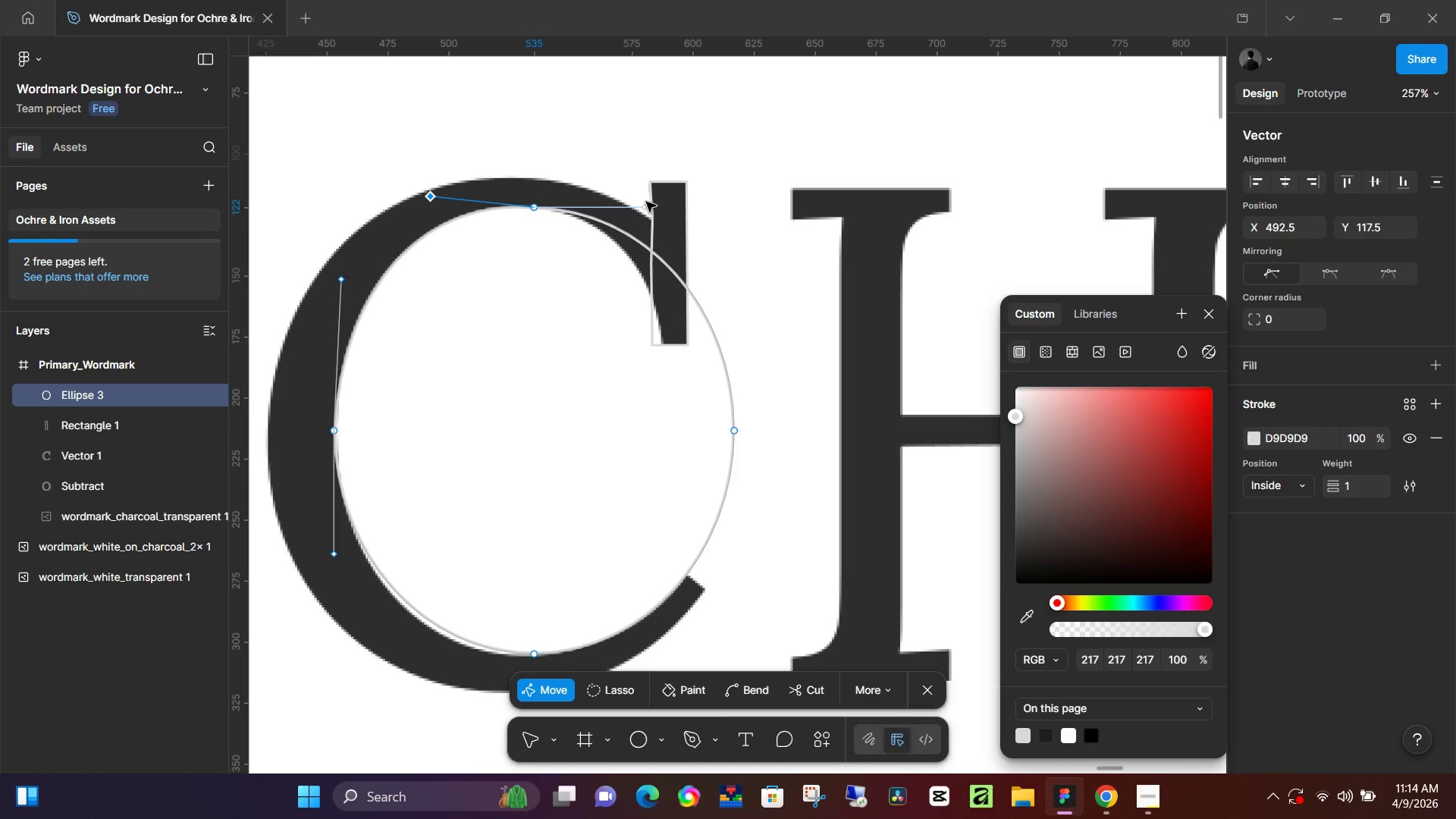 
hold_key(key=AltLeft, duration=1.51)
left_click_drag(start_coordinate=[648, 204], to_coordinate=[645, 220])
 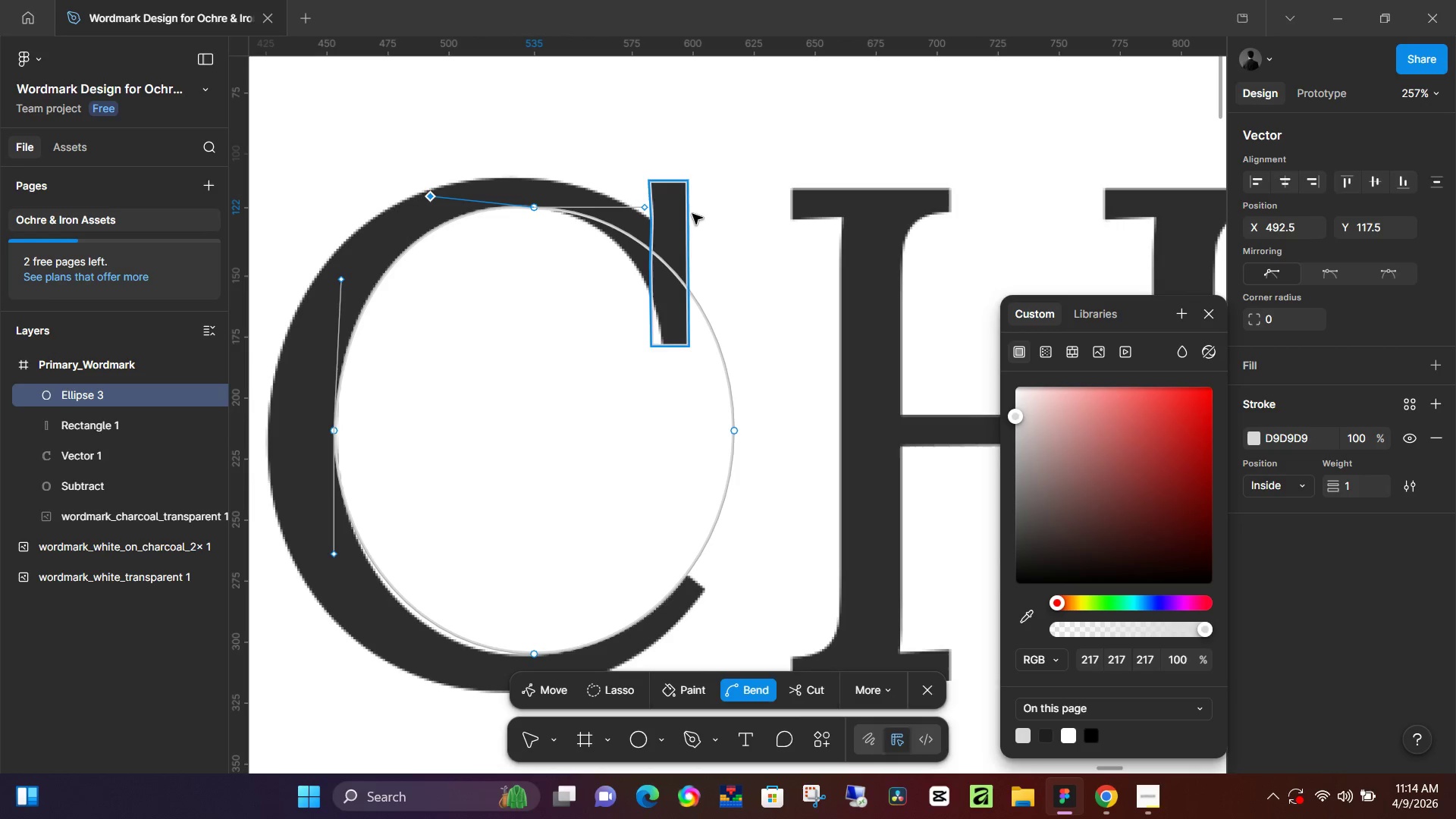 
hold_key(key=AltLeft, duration=1.5)
 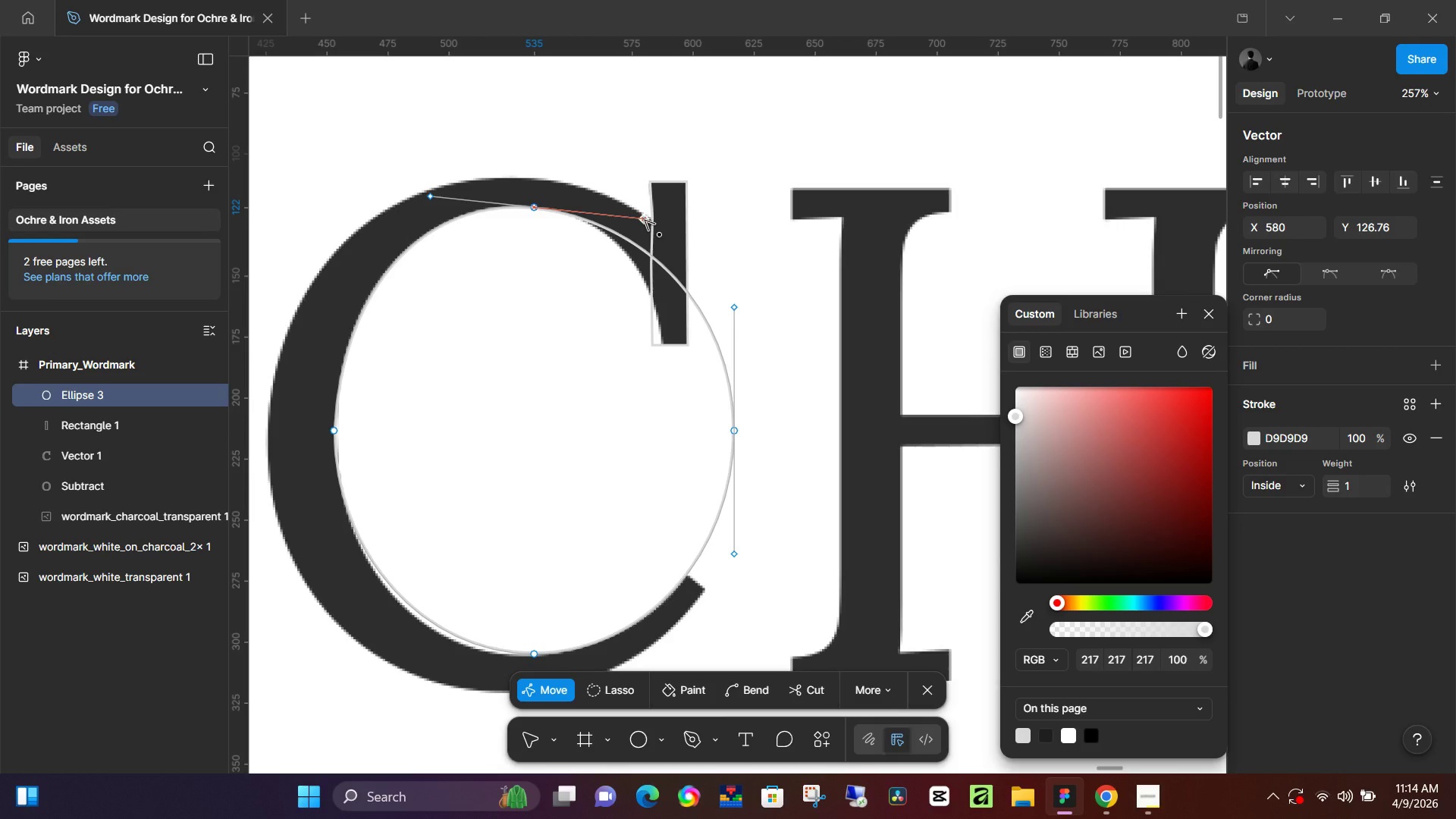 
hold_key(key=AltLeft, duration=0.97)
 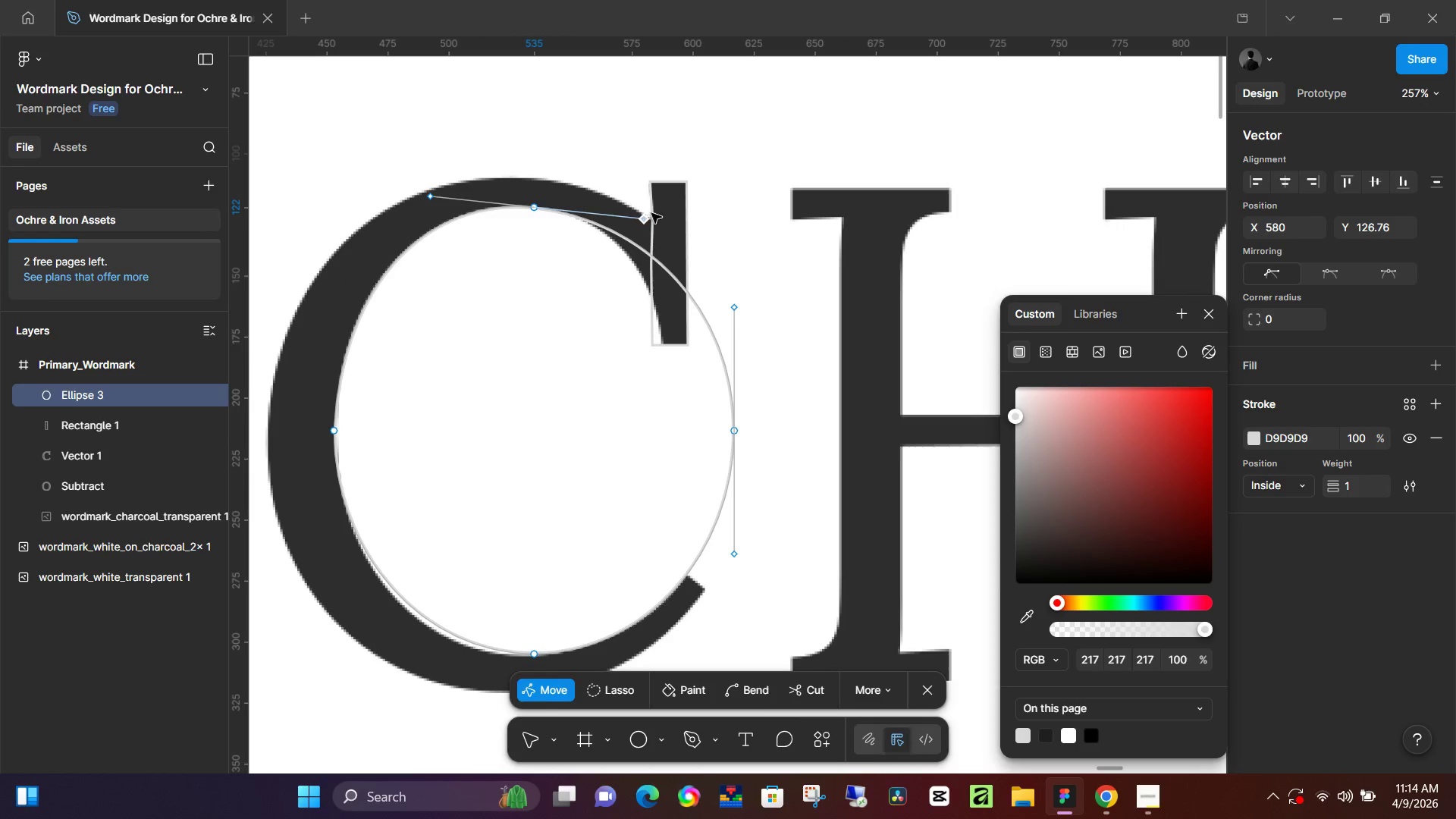 
key(Control+Z)
 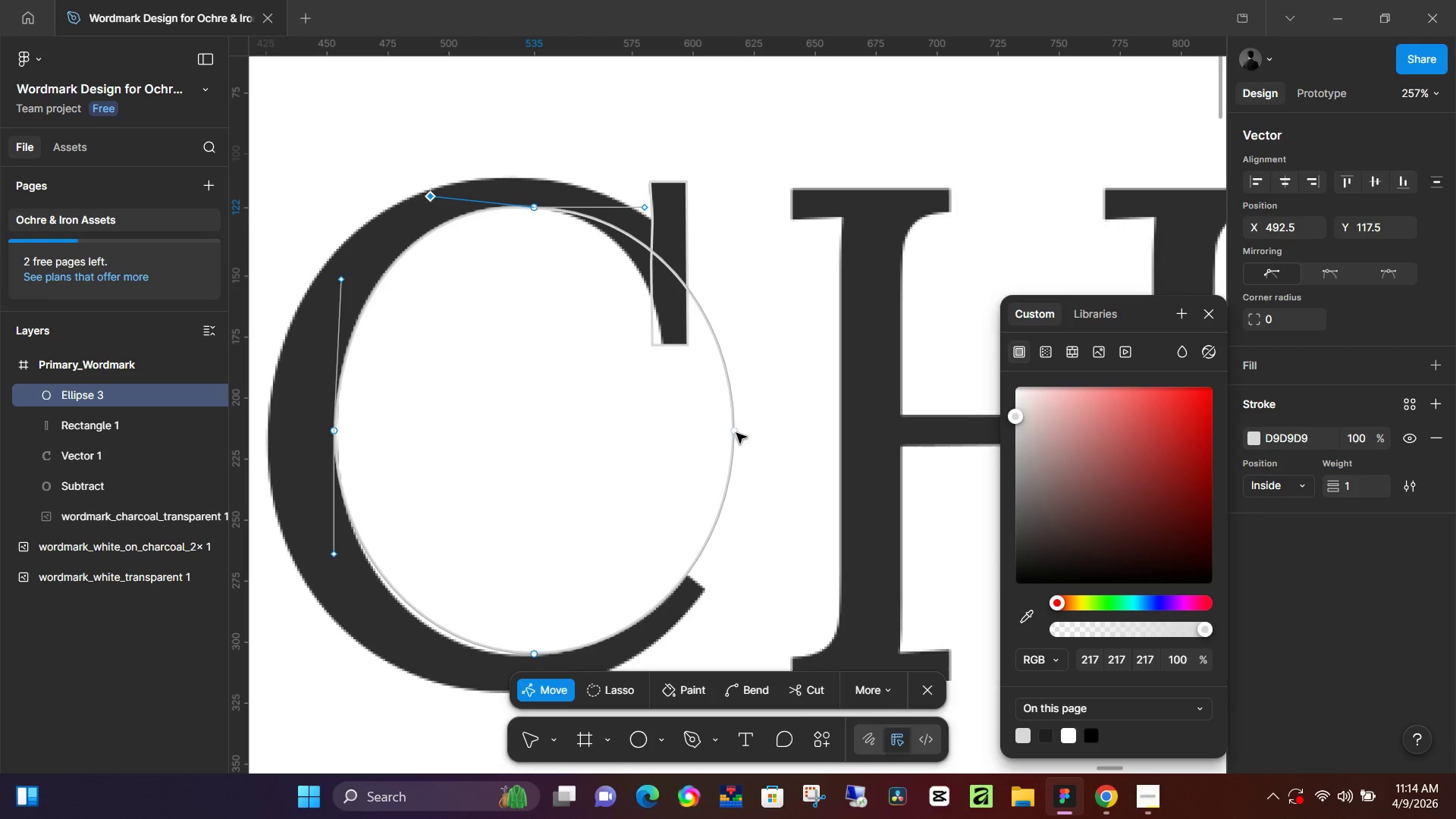 
hold_key(key=AltLeft, duration=1.52)
left_click_drag(start_coordinate=[735, 314], to_coordinate=[671, 349])
 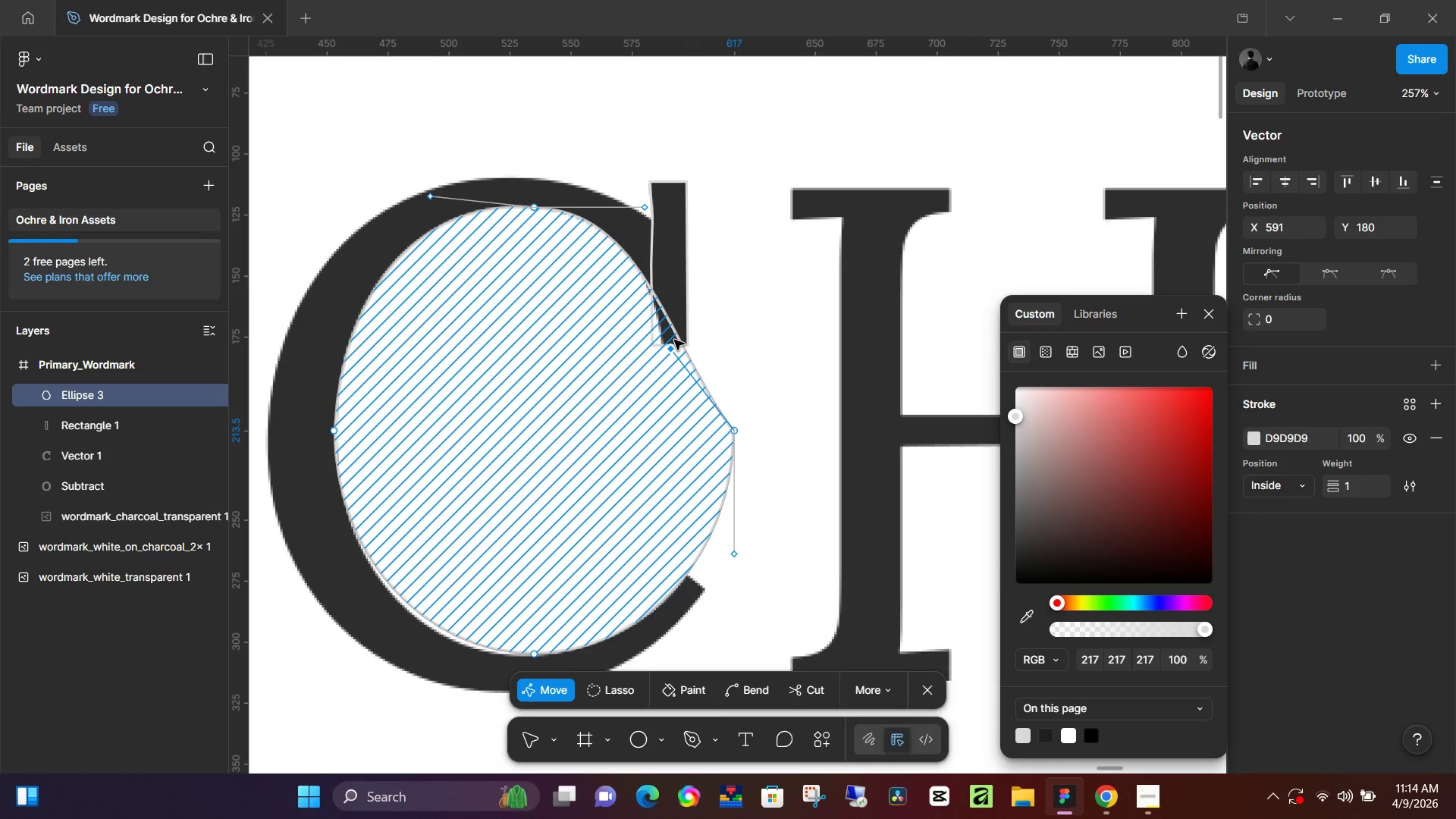 
hold_key(key=AltLeft, duration=1.52)
 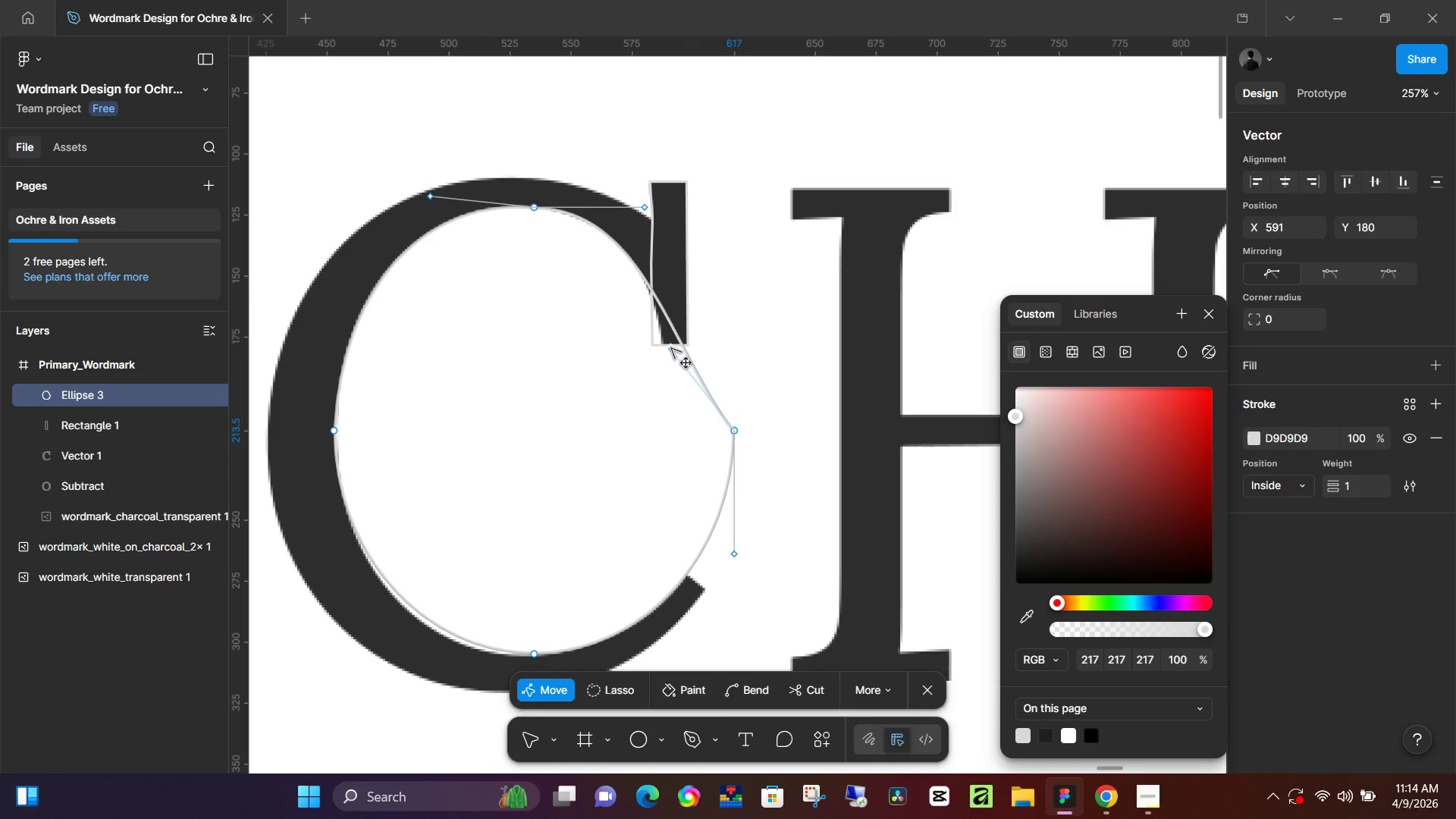 
hold_key(key=AltLeft, duration=1.5)
 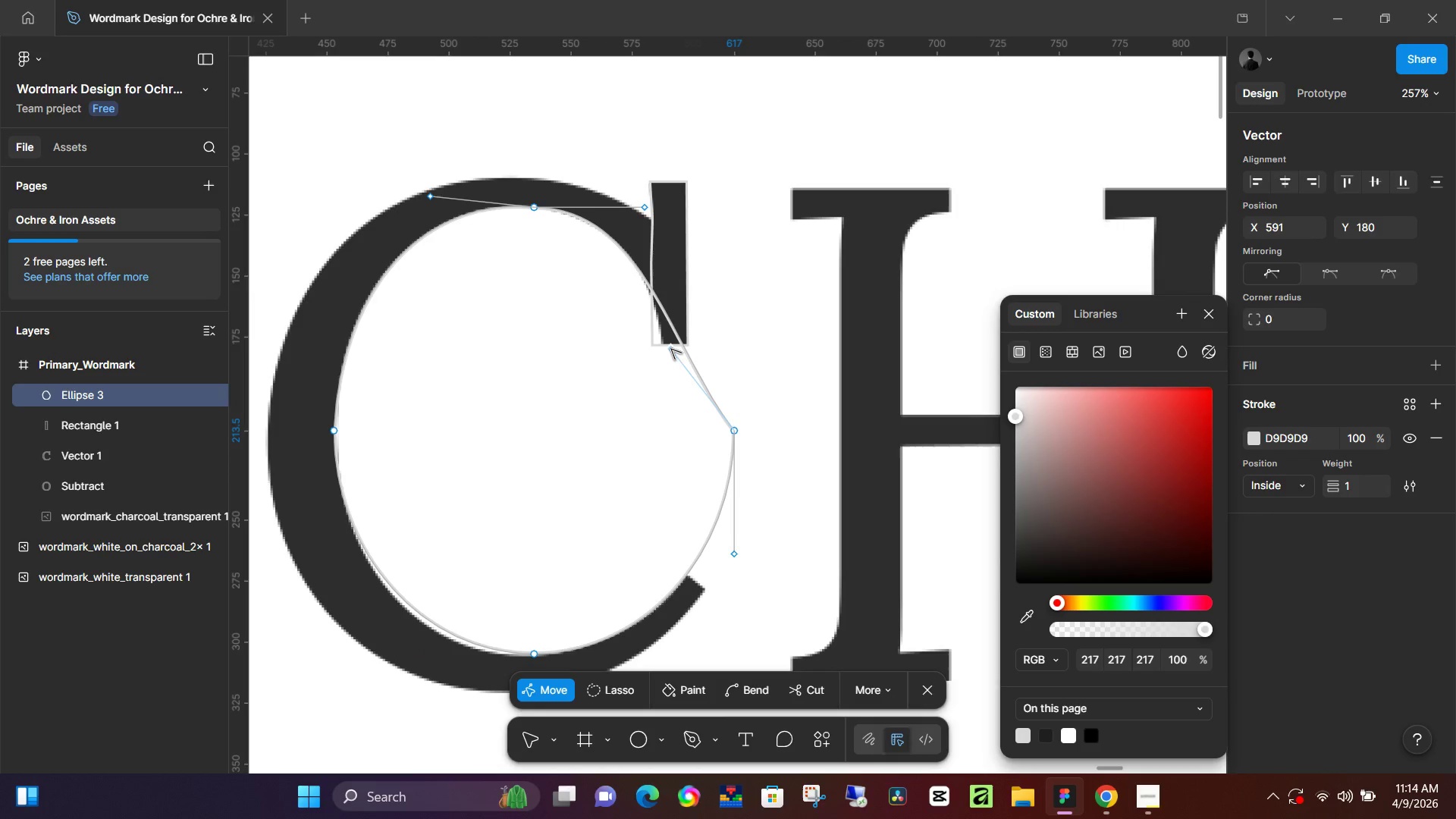 
hold_key(key=AltLeft, duration=0.66)
 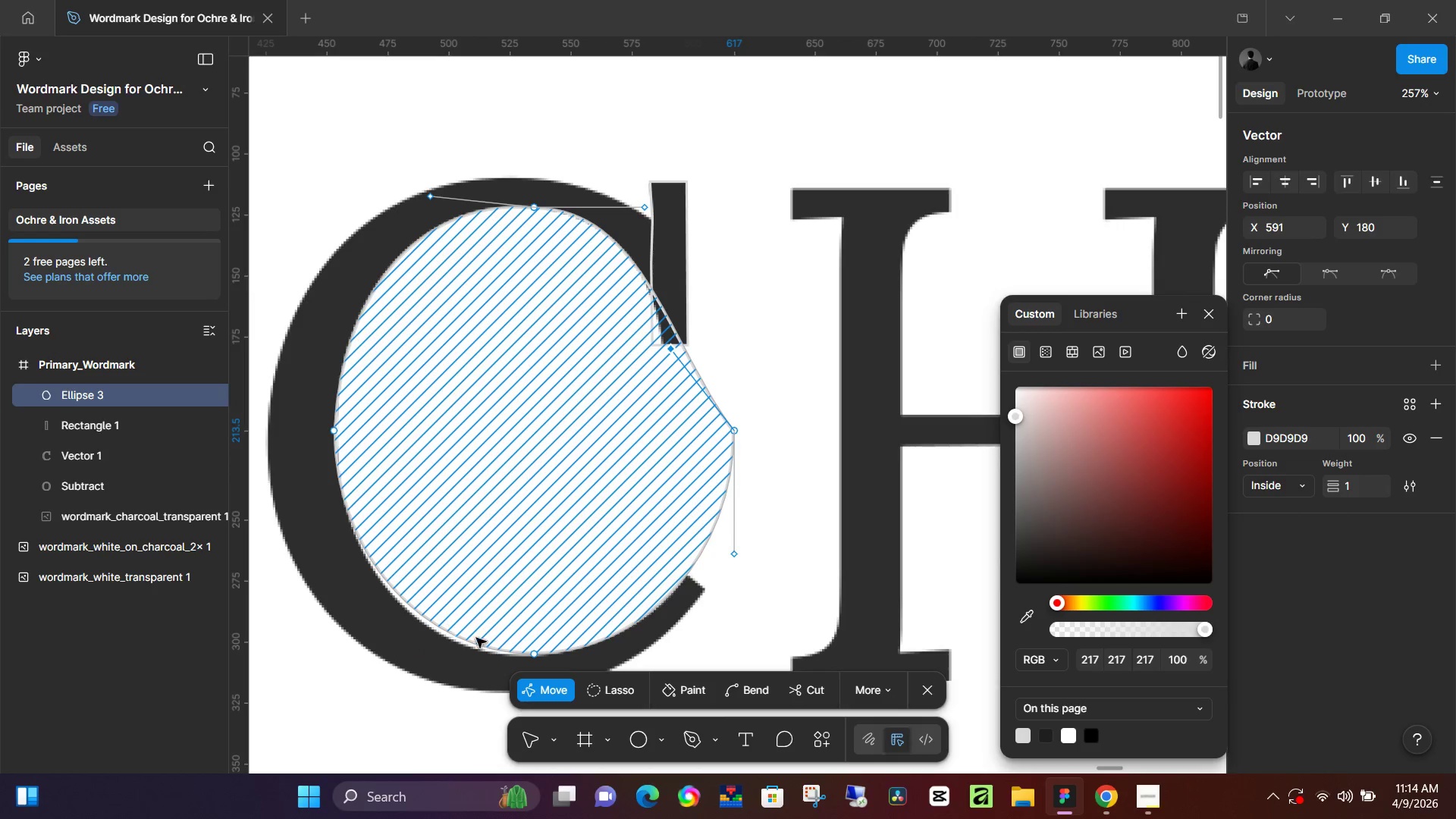 
left_click([533, 654])
 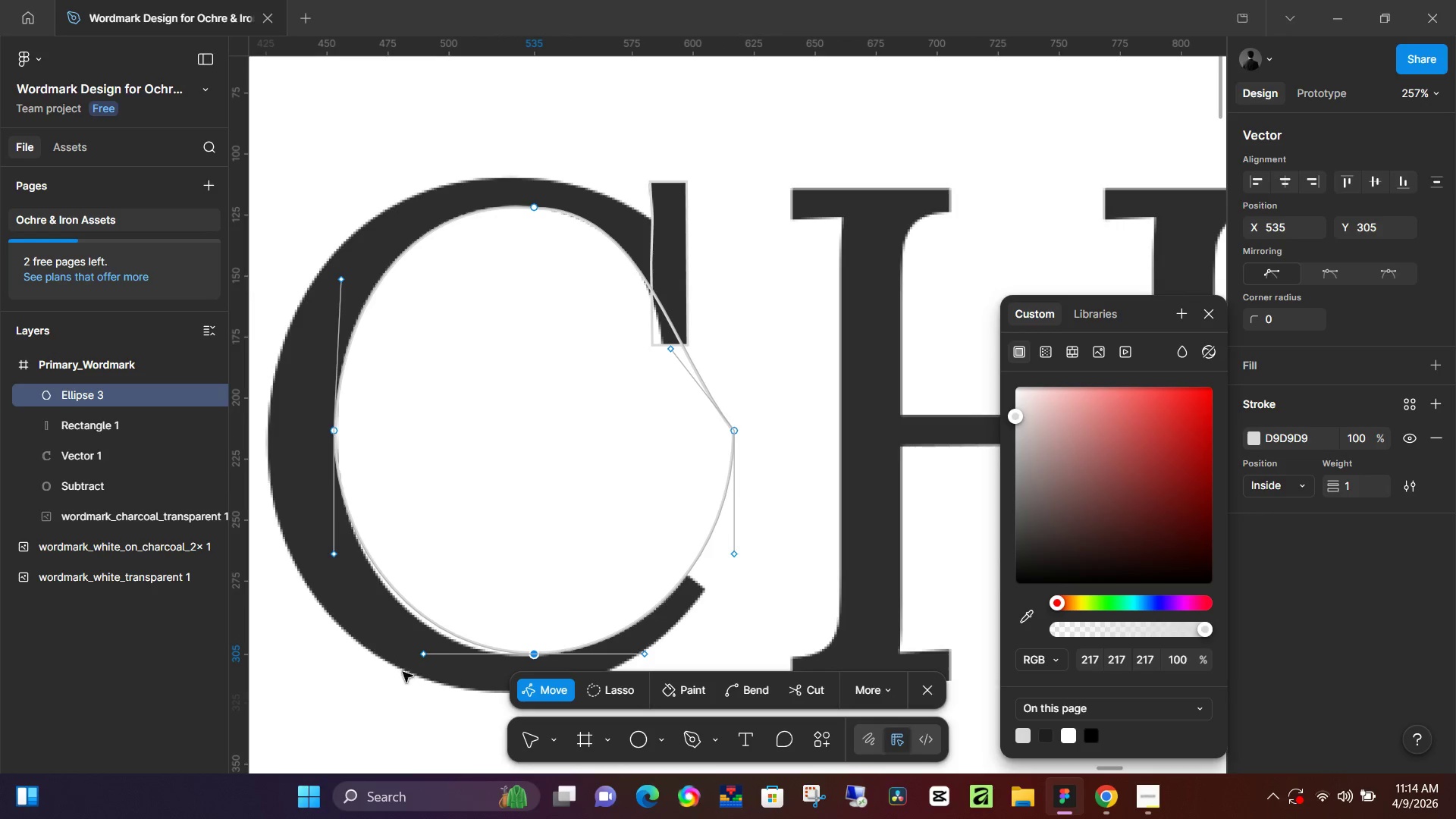 
hold_key(key=AltLeft, duration=1.51)
left_click_drag(start_coordinate=[424, 661], to_coordinate=[424, 667])
 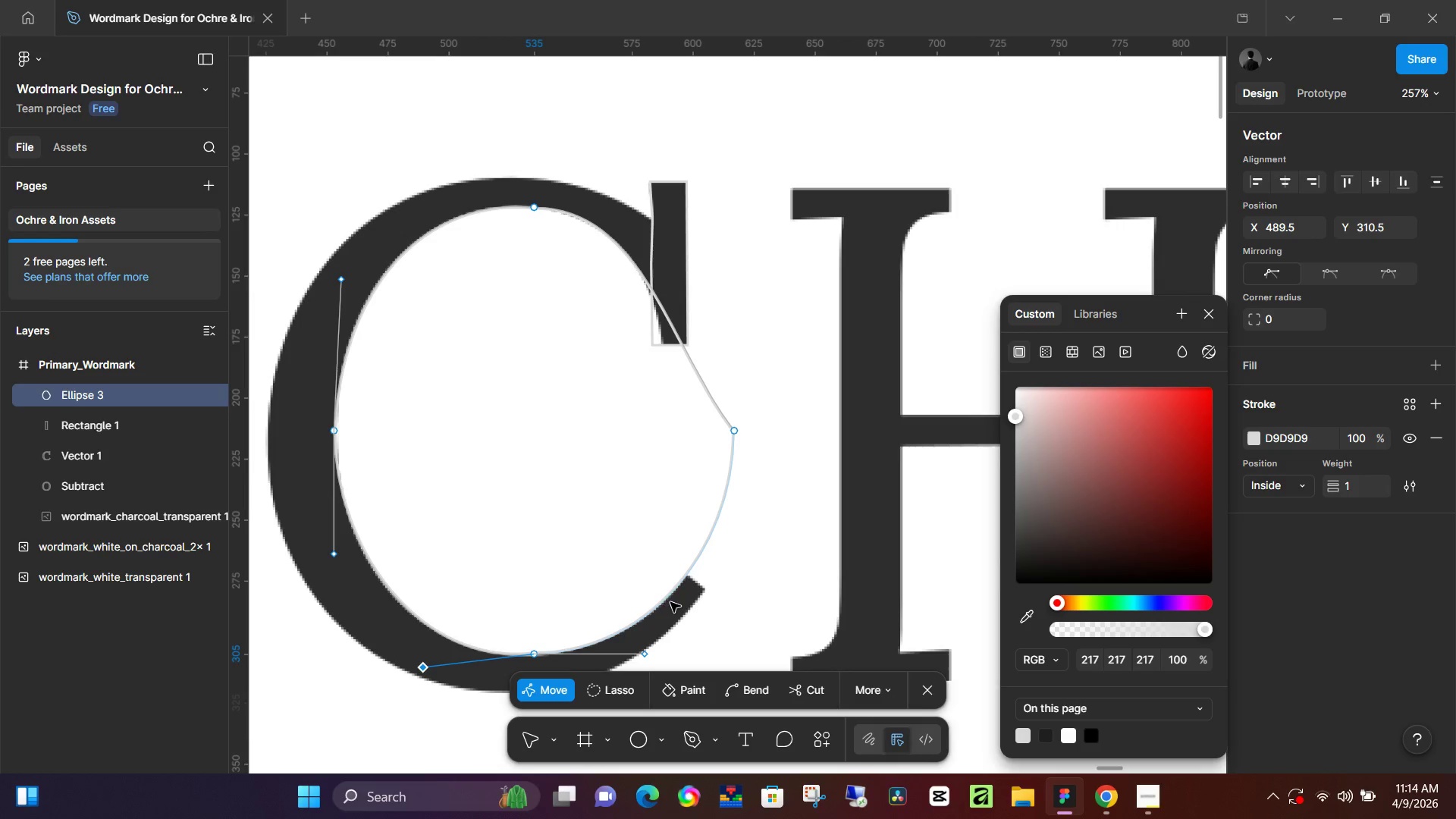 
hold_key(key=AltLeft, duration=1.11)
 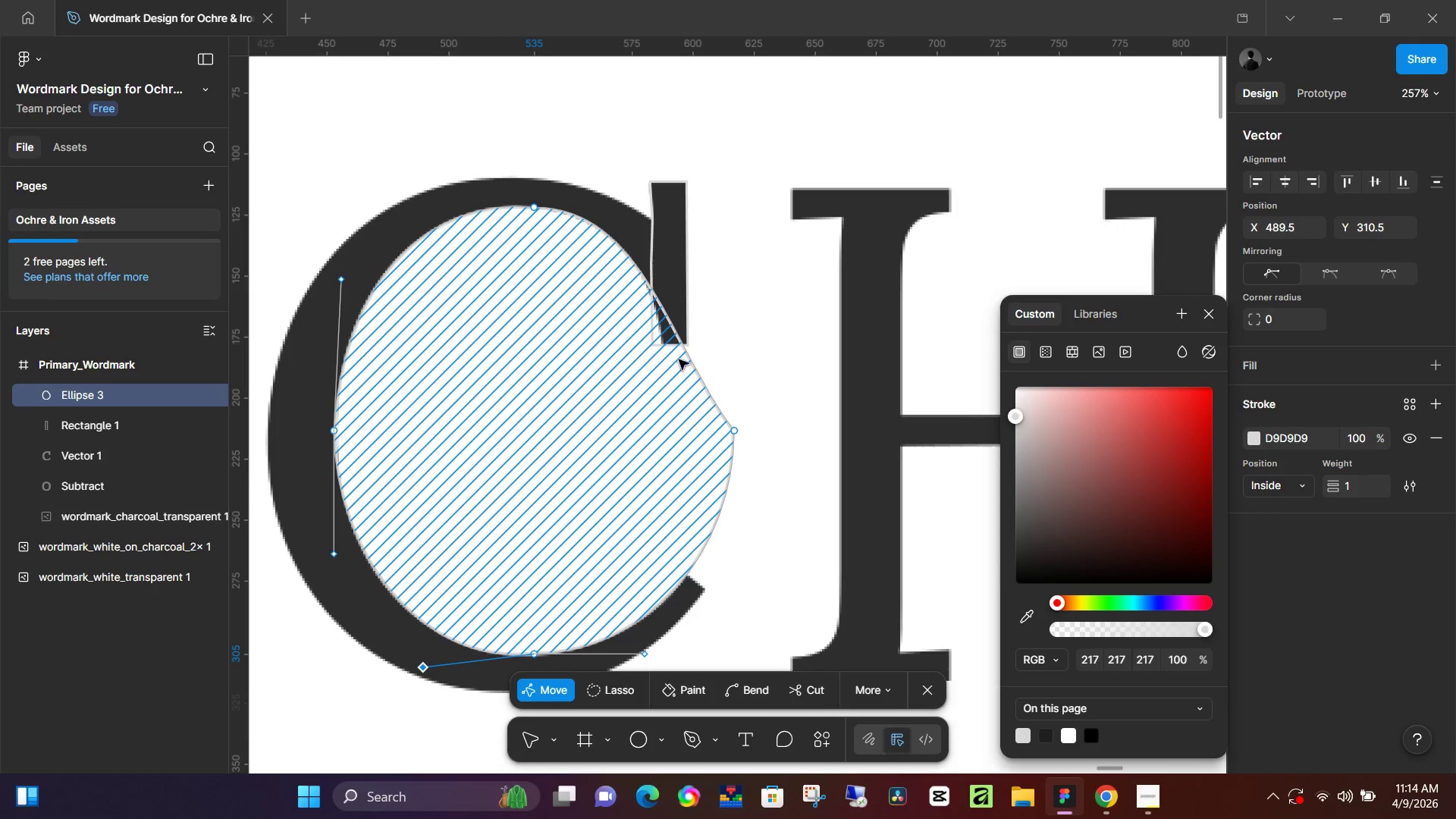 
hold_key(key=ControlLeft, duration=1.11)
scroll: coordinate [655, 296], scroll_direction: up, amount: 13.0
 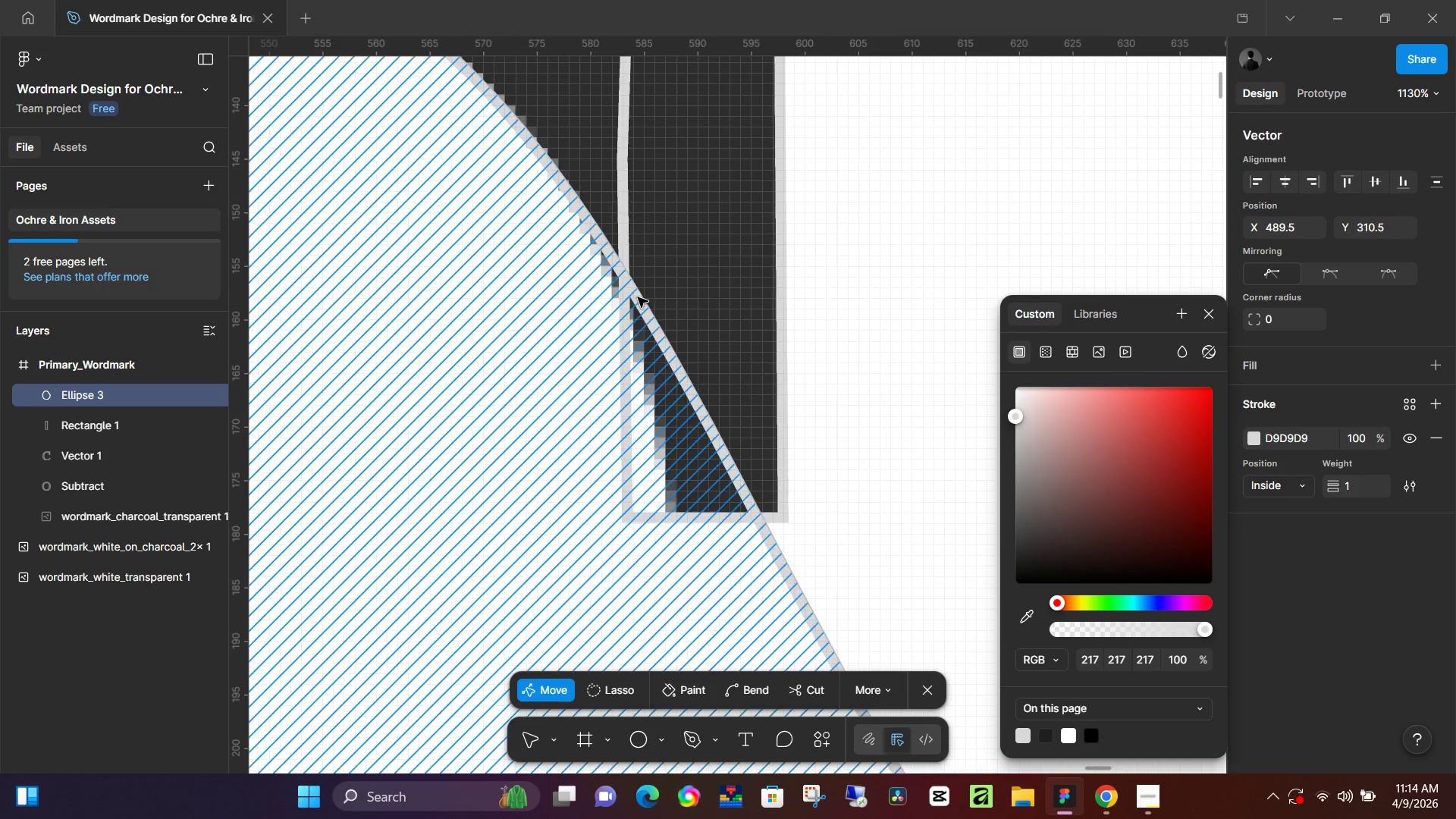 
hold_key(key=ControlLeft, duration=0.72)
scroll: coordinate [745, 485], scroll_direction: down, amount: 11.0
 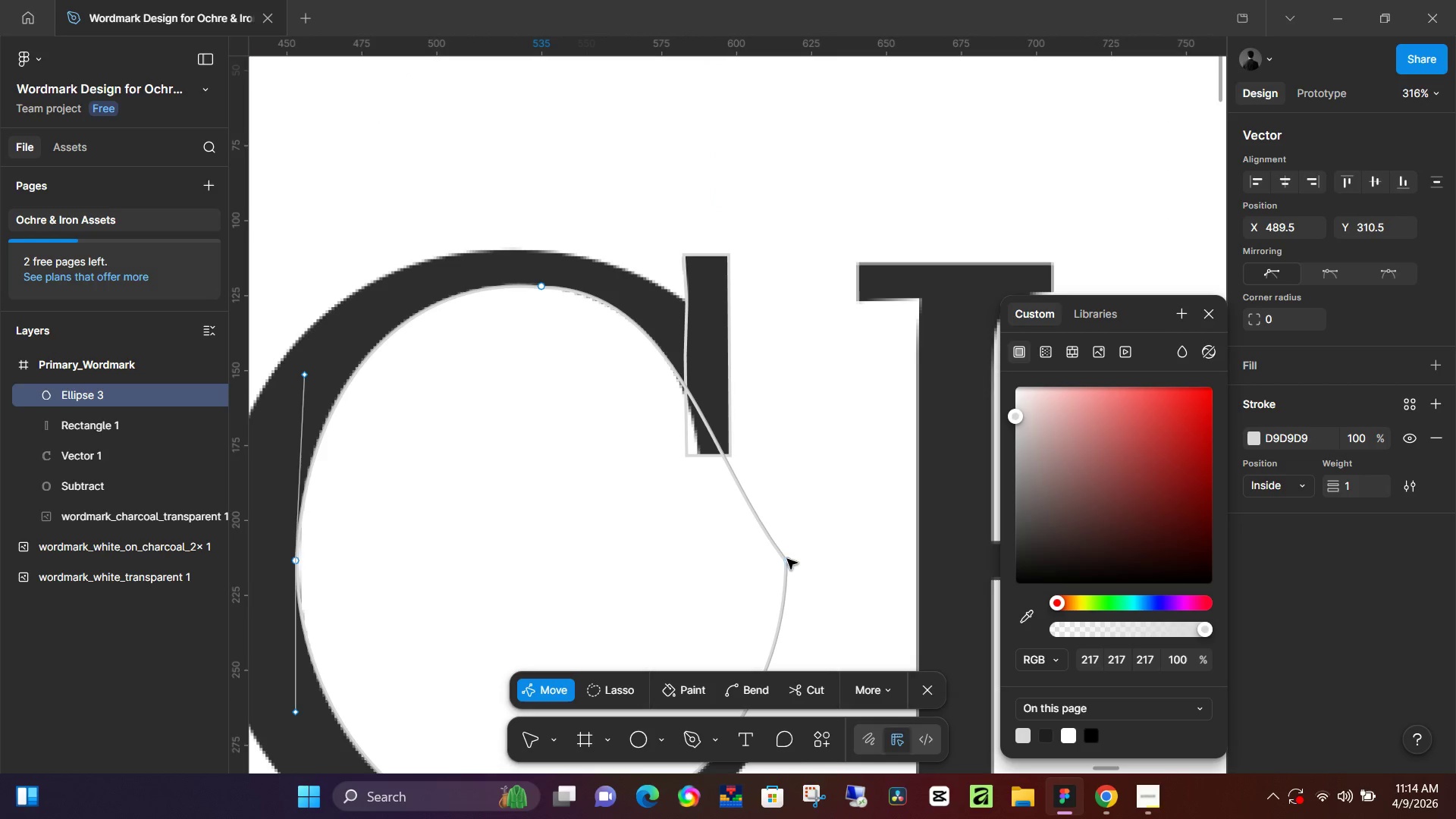 
left_click([787, 556])
 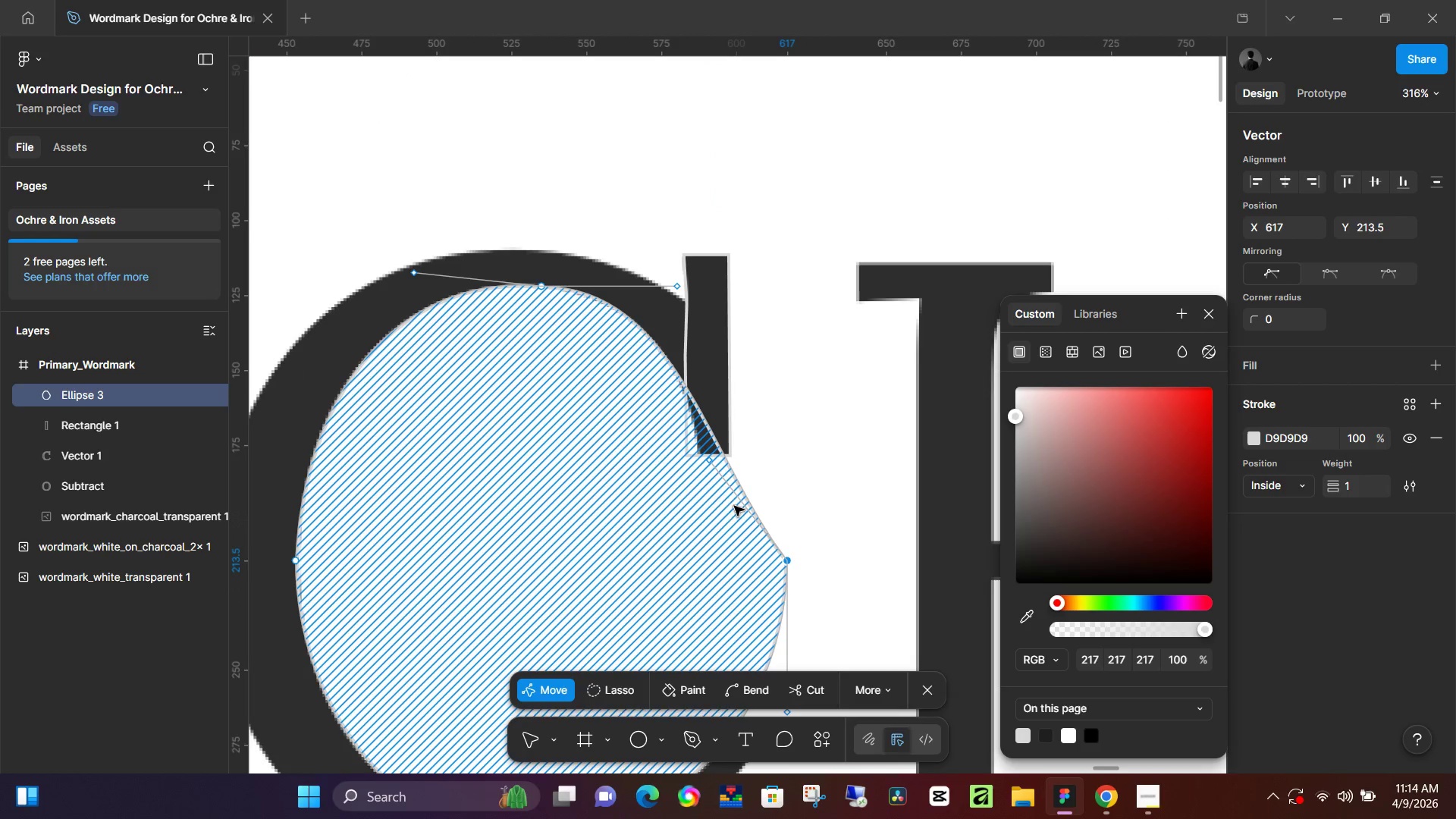 
hold_key(key=AltLeft, duration=1.36)
left_click_drag(start_coordinate=[715, 468], to_coordinate=[705, 469])
 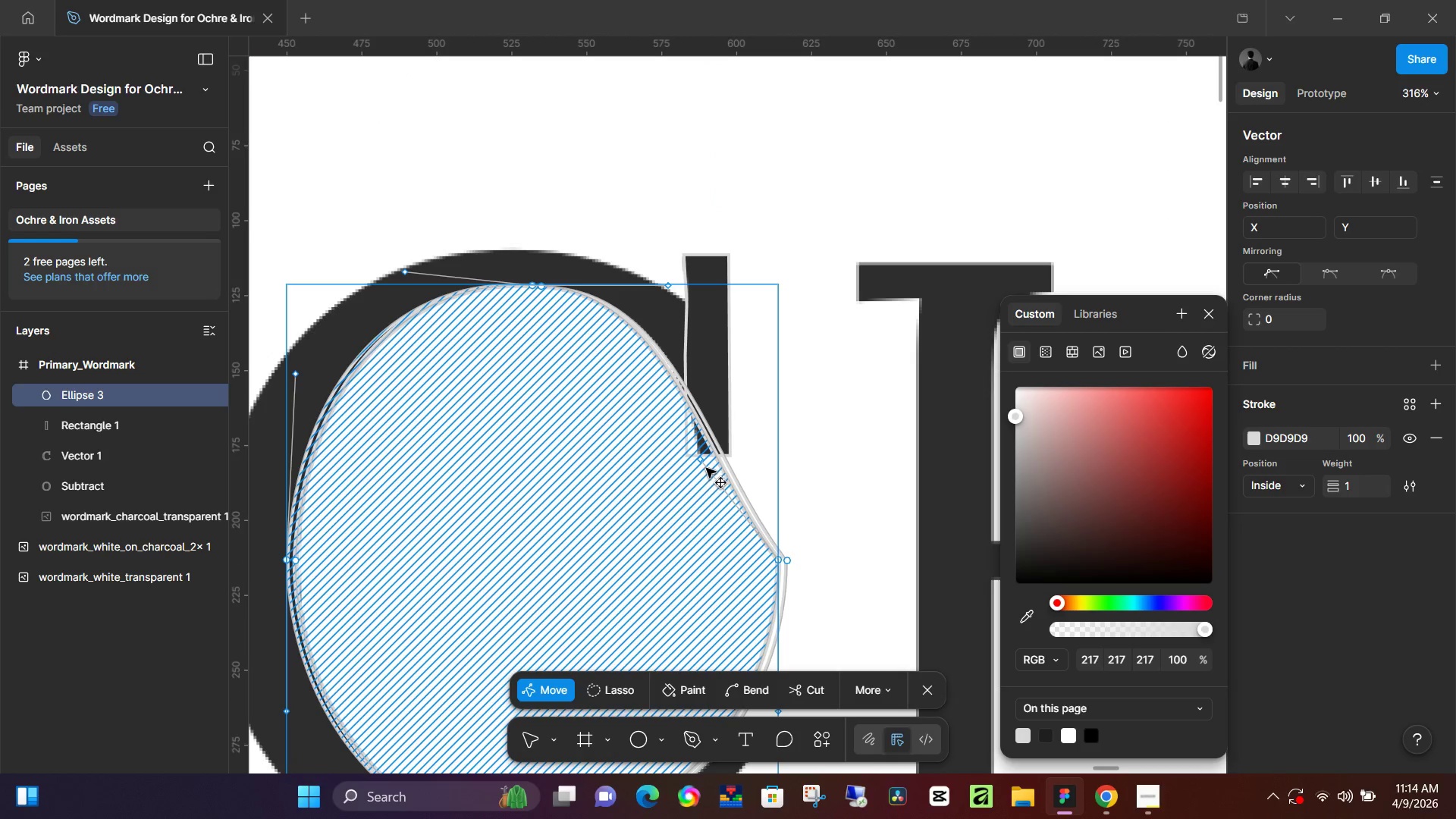 
key(Control+Z)
 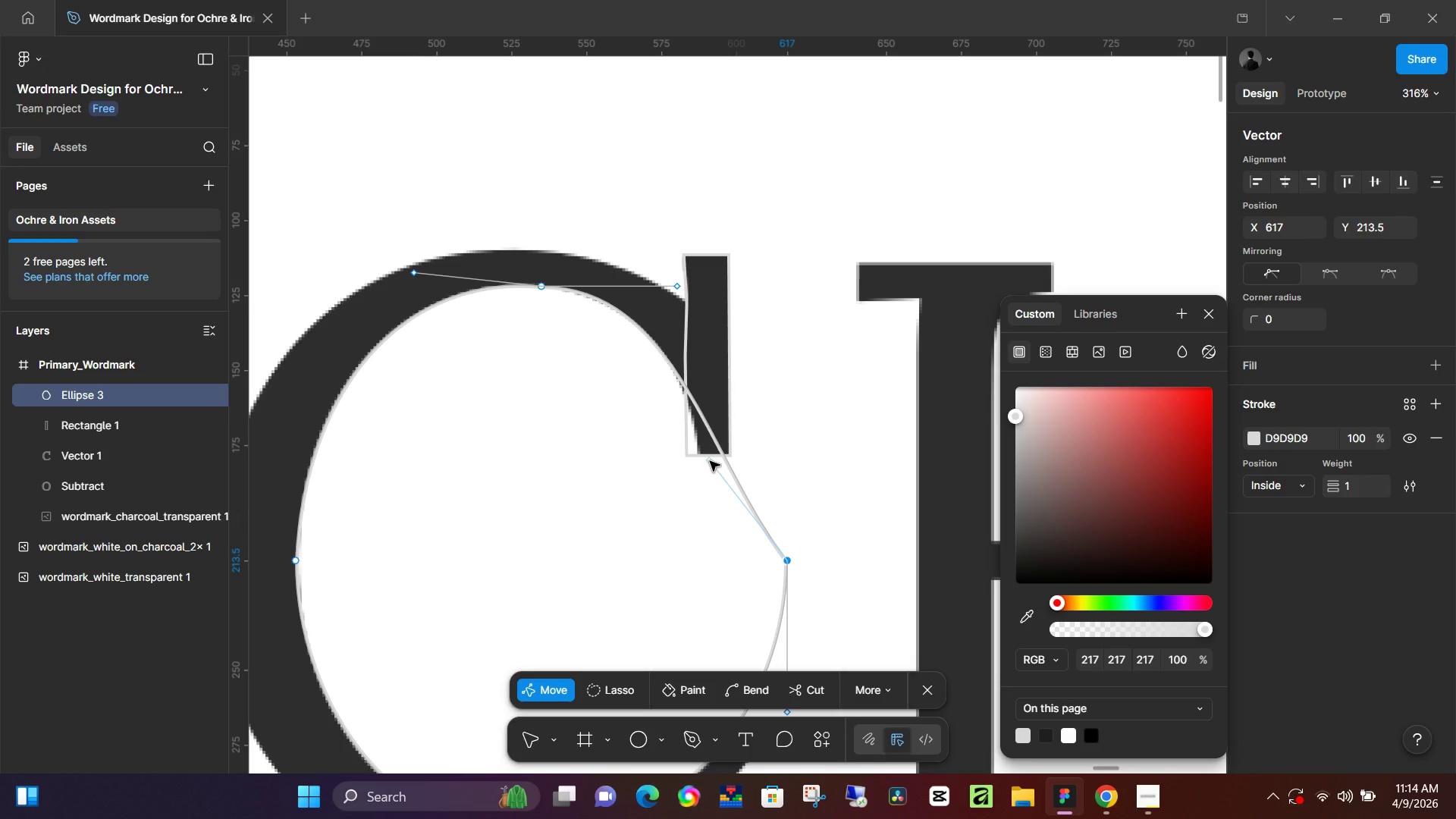 
hold_key(key=AltLeft, duration=1.52)
left_click_drag(start_coordinate=[710, 461], to_coordinate=[705, 468])
 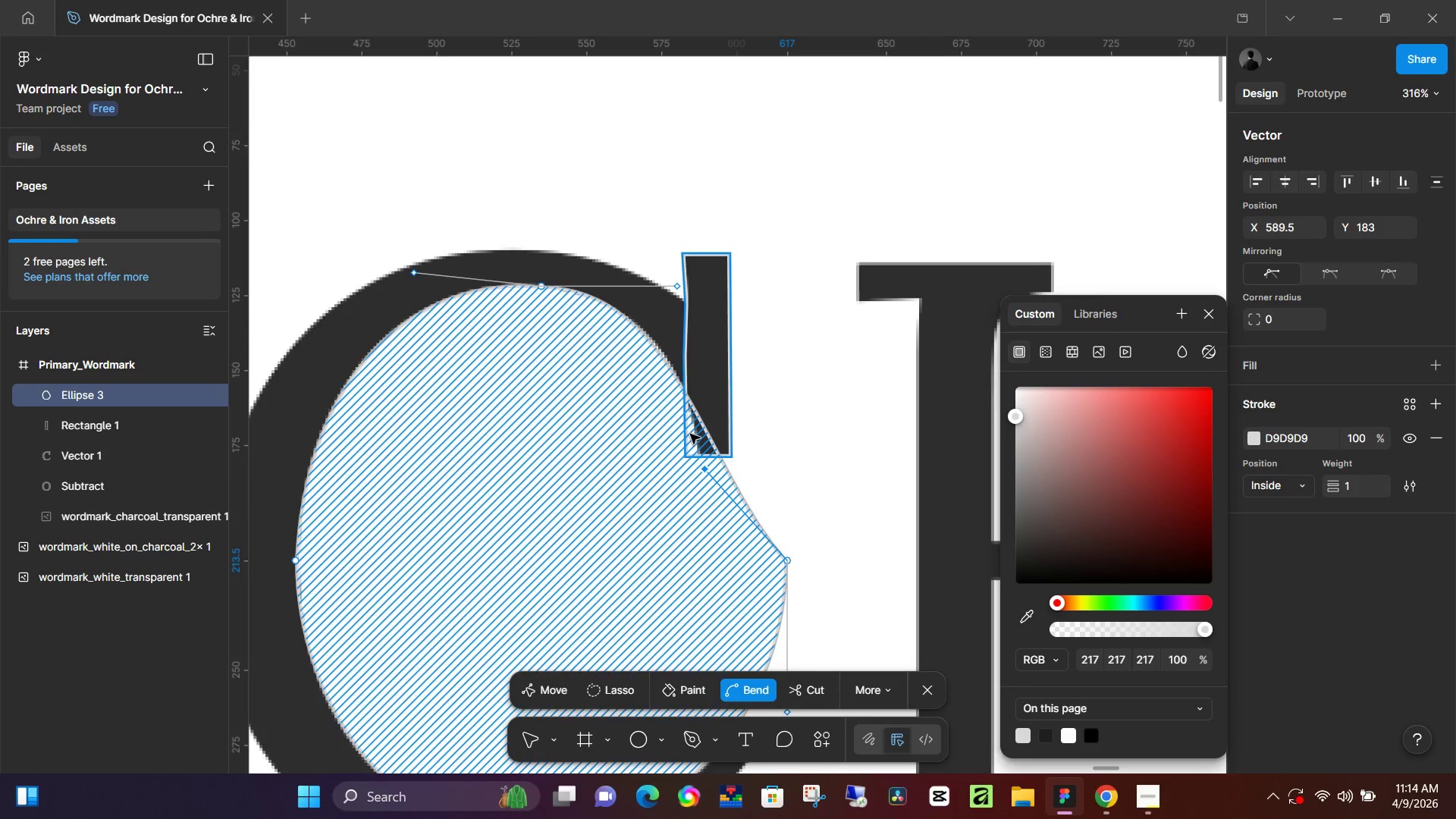 
hold_key(key=AltLeft, duration=0.53)
 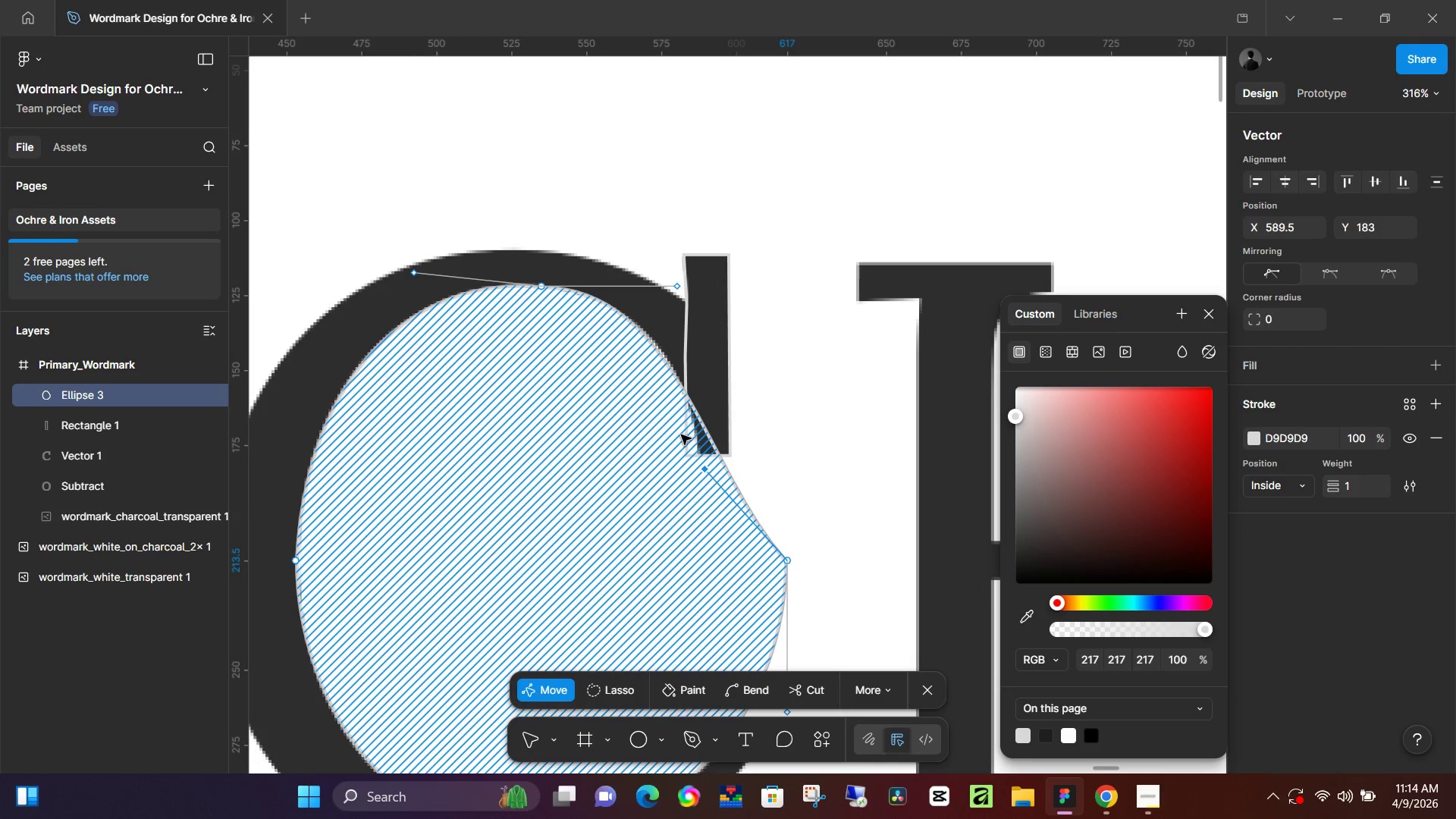 
hold_key(key=ControlLeft, duration=0.36)
scroll: coordinate [695, 434], scroll_direction: up, amount: 6.0
 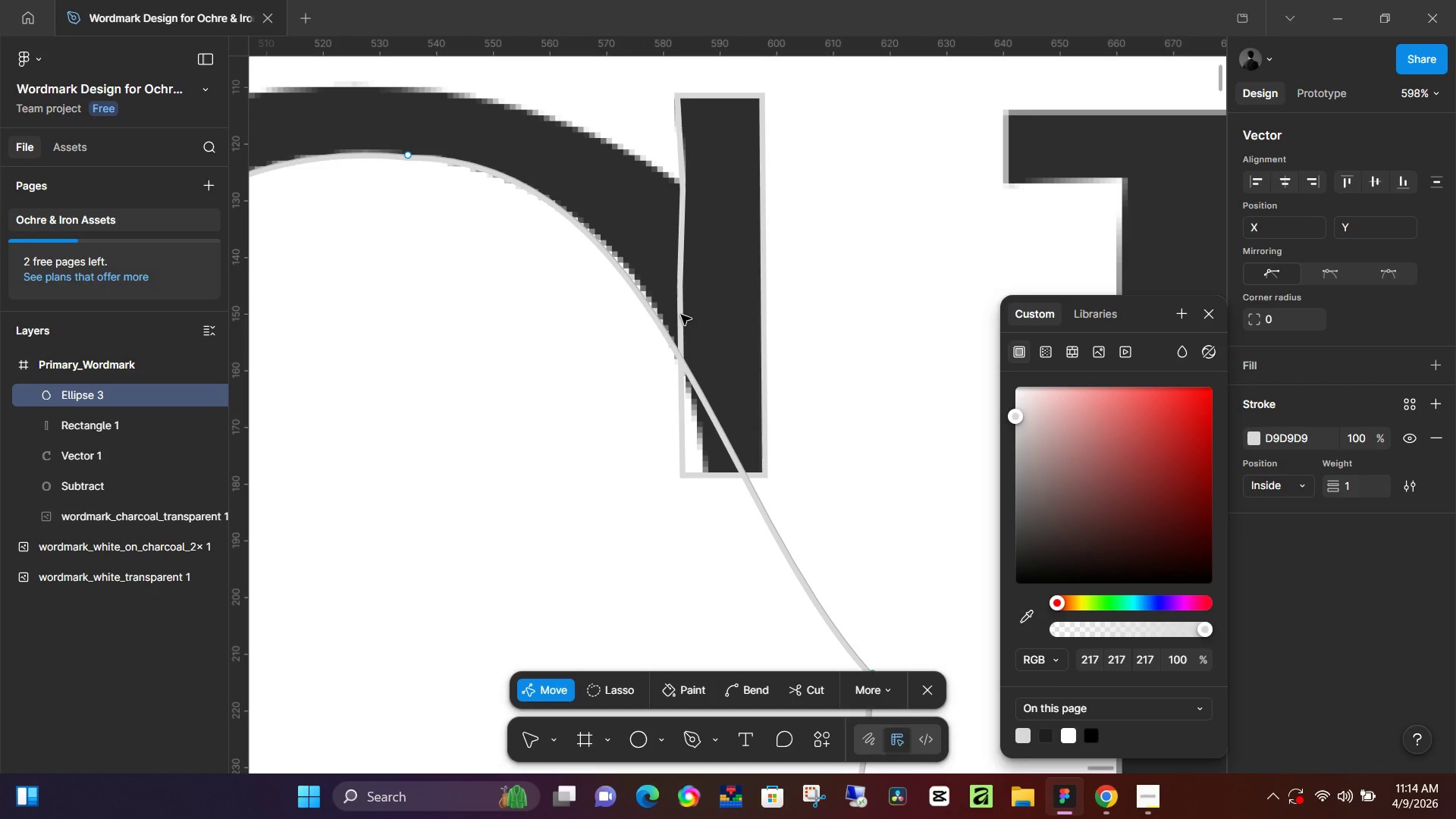 
double_click([682, 314])
 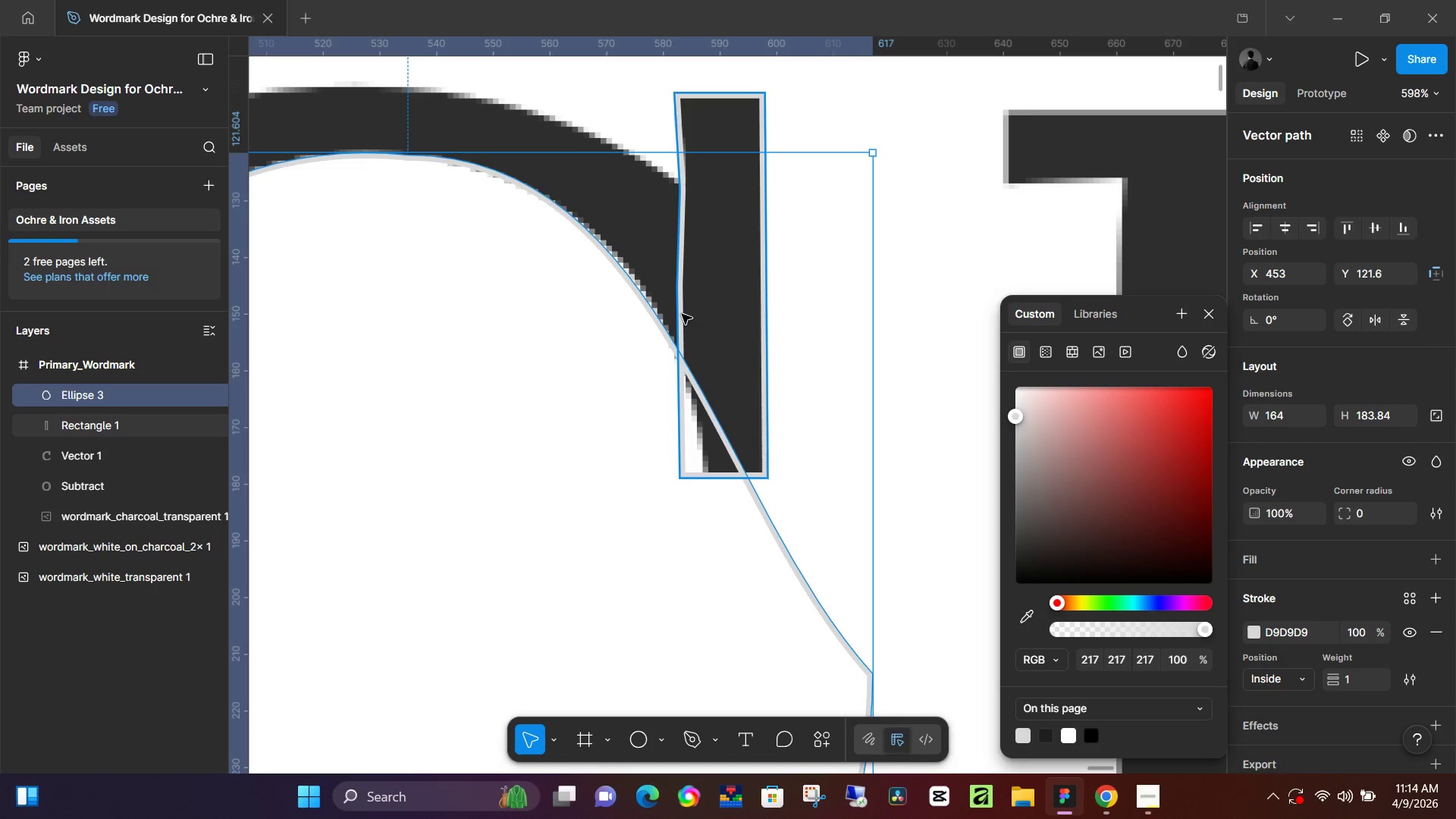 
double_click([682, 314])
 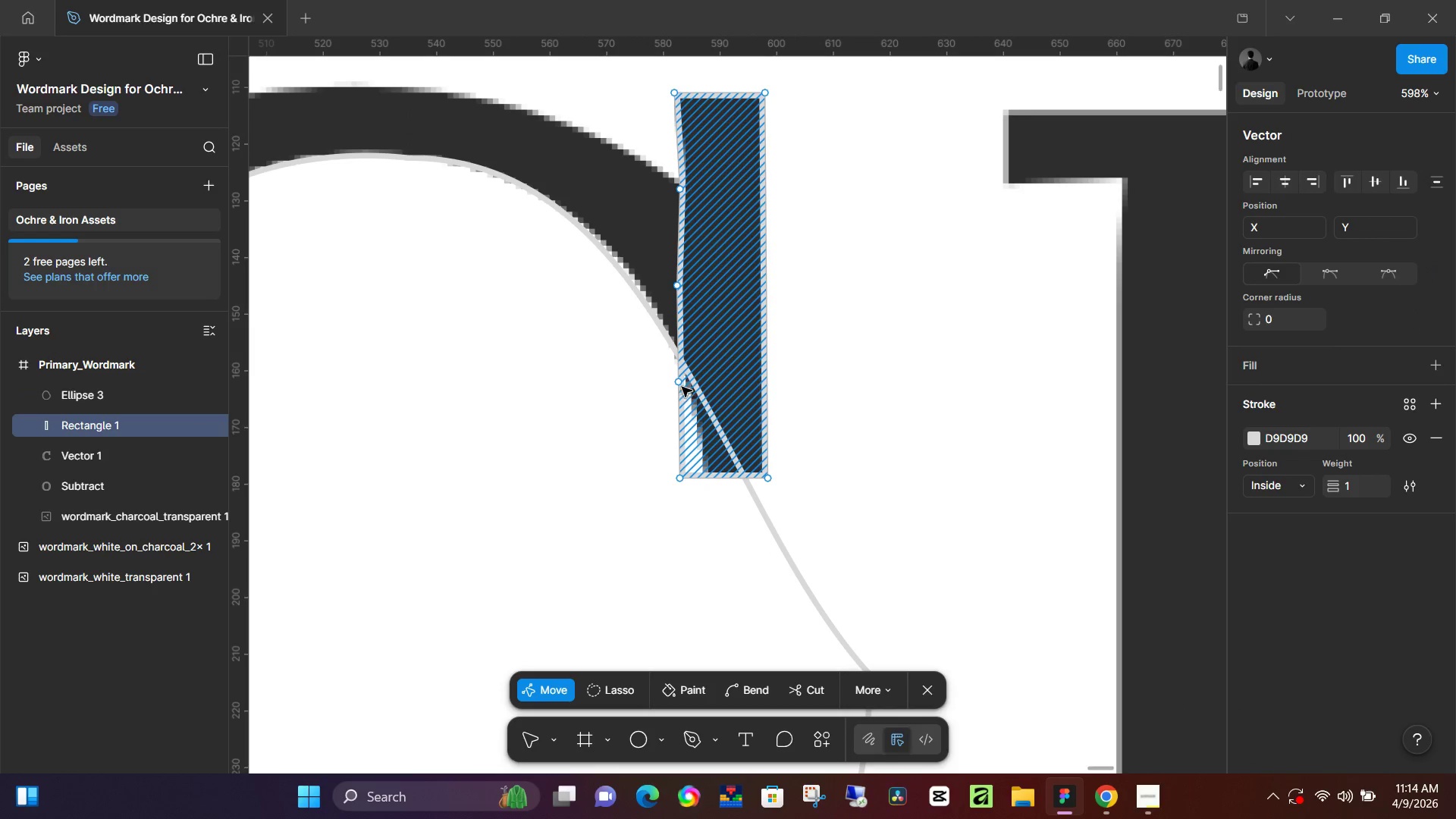 
left_click([682, 386])
 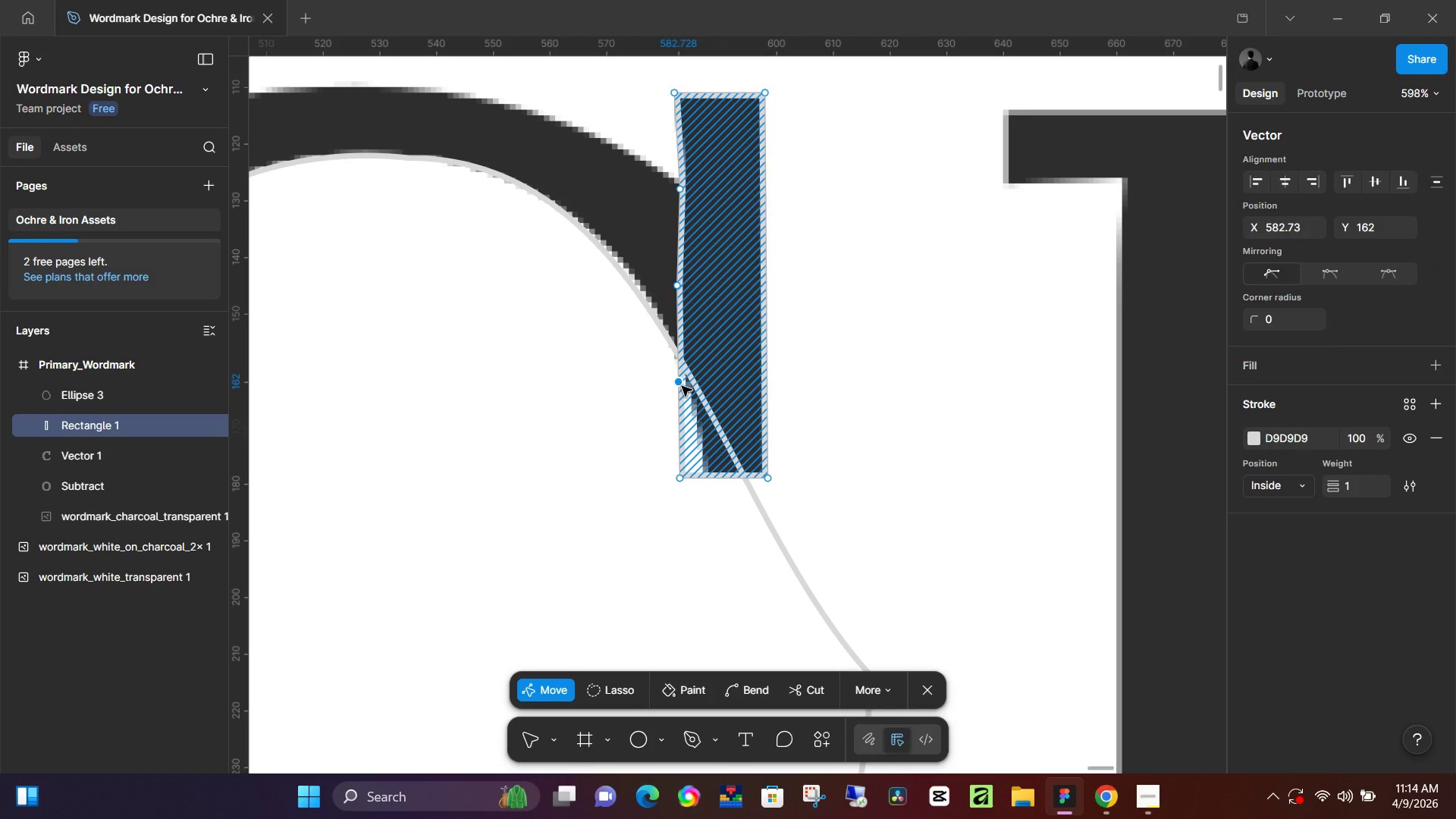 
left_click_drag(start_coordinate=[682, 386], to_coordinate=[691, 389])
 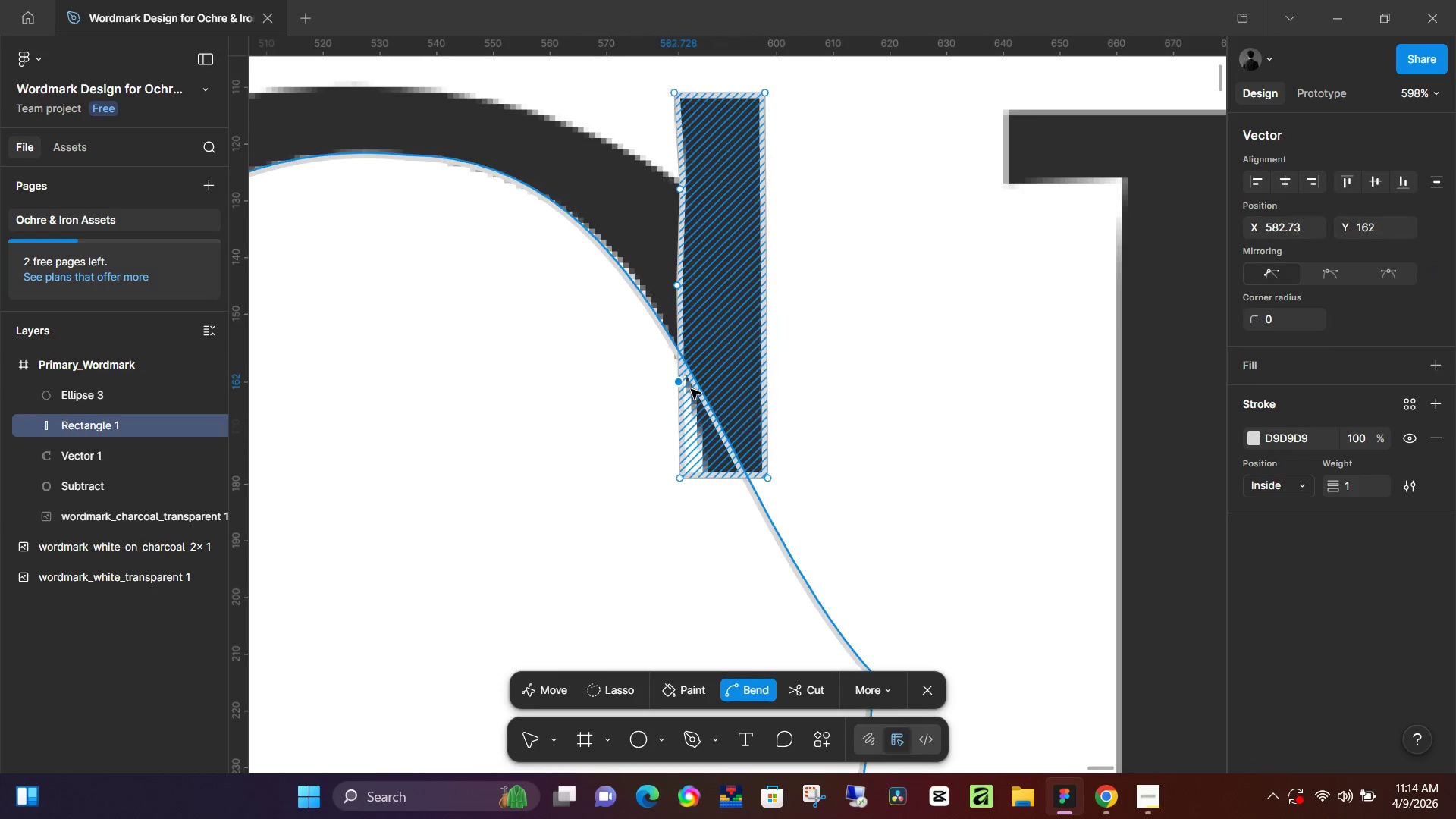 
key(Control+Z)
 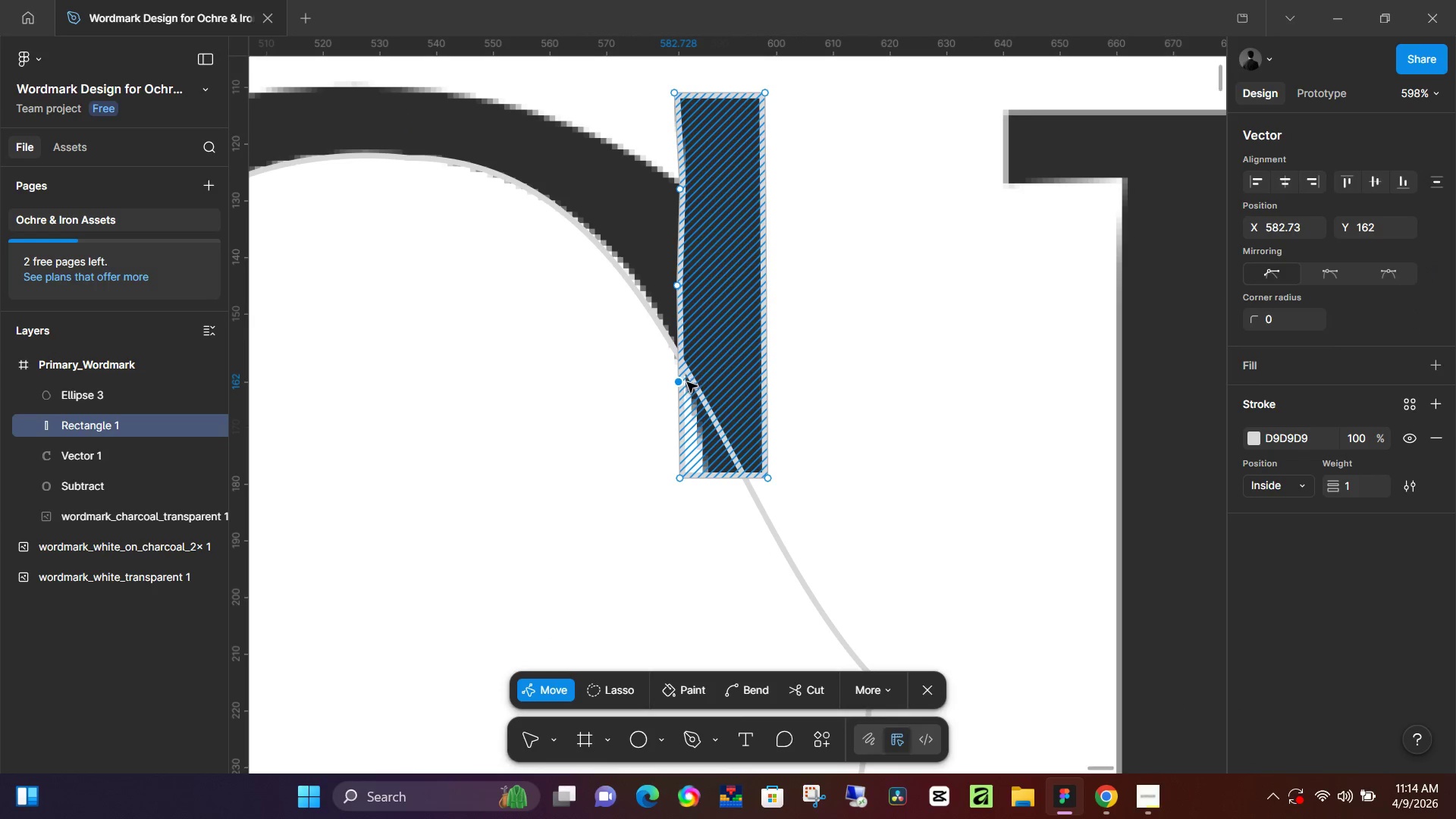 
hold_key(key=ControlLeft, duration=0.47)
scroll: coordinate [683, 397], scroll_direction: up, amount: 7.0
 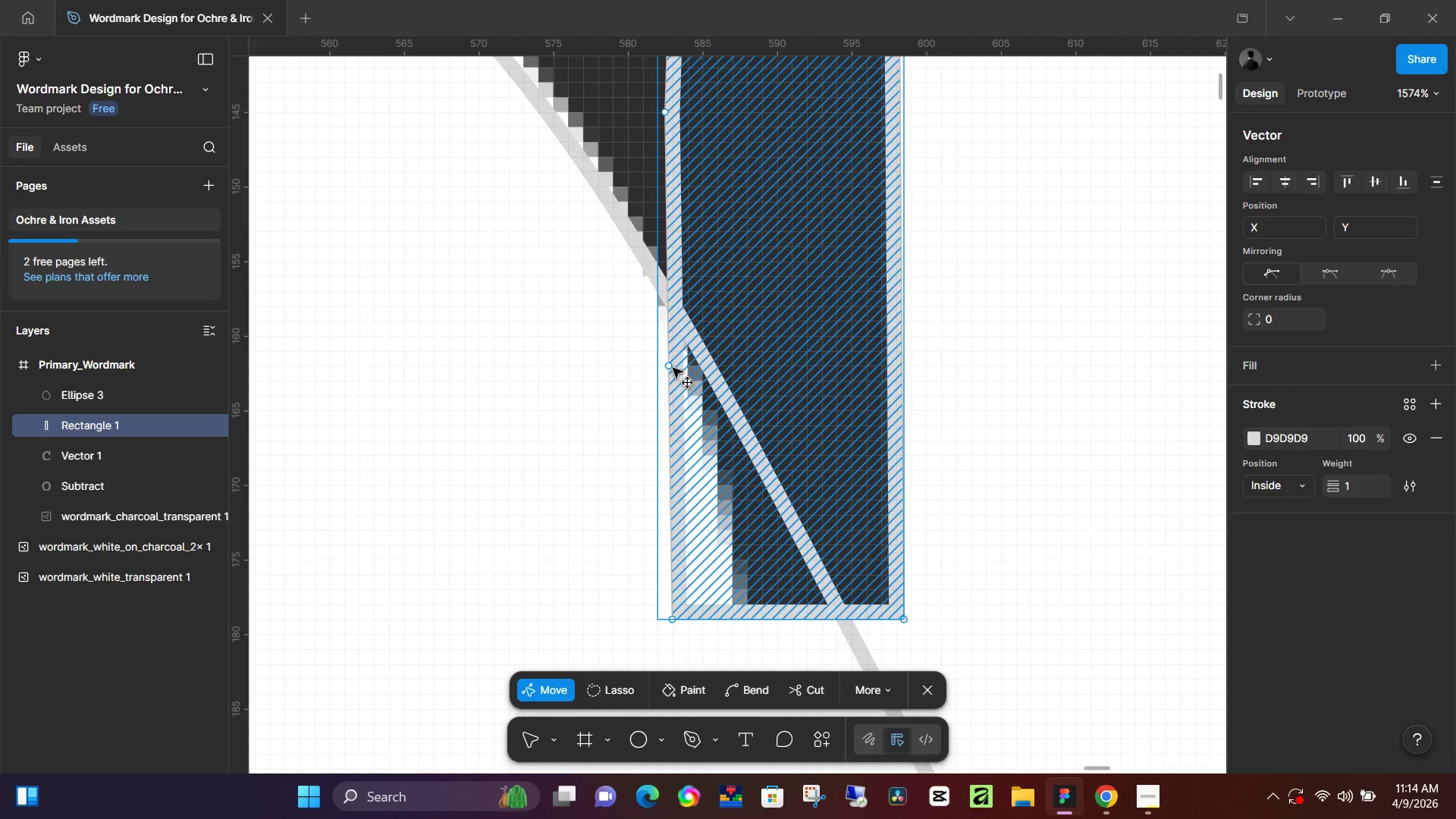 
left_click([671, 368])
 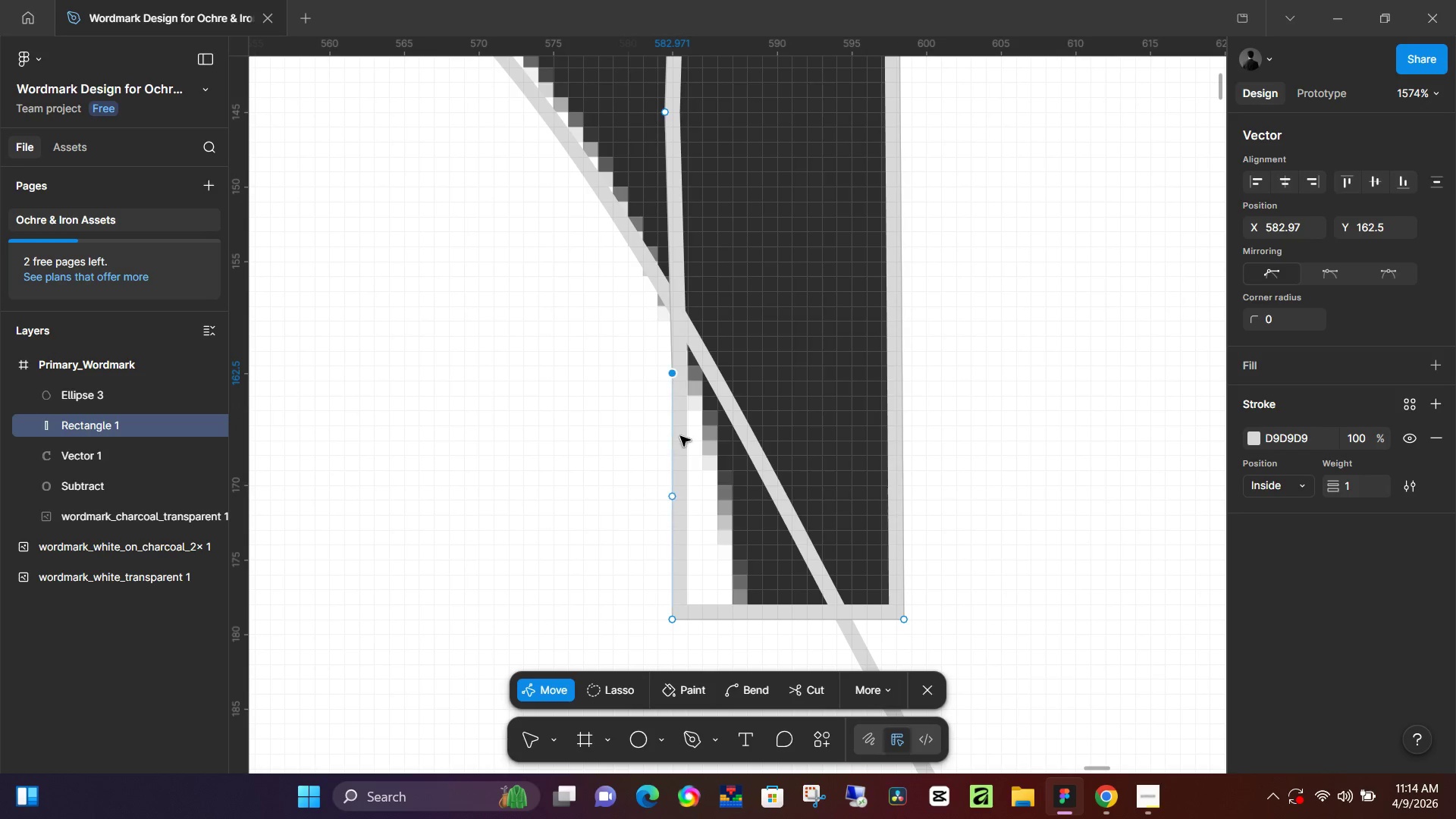 
left_click_drag(start_coordinate=[672, 499], to_coordinate=[727, 525])
 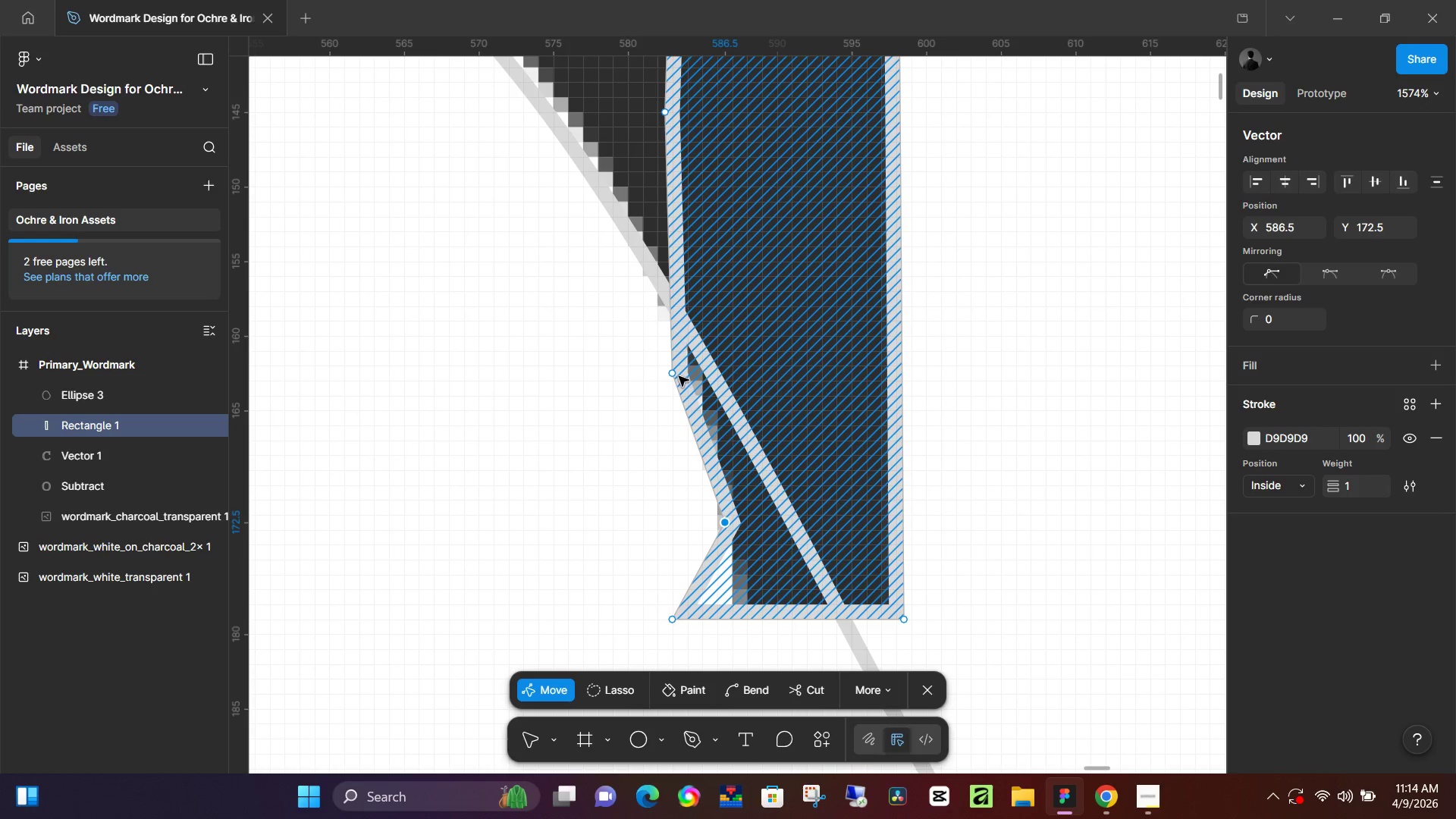 
left_click_drag(start_coordinate=[676, 375], to_coordinate=[677, 366])
 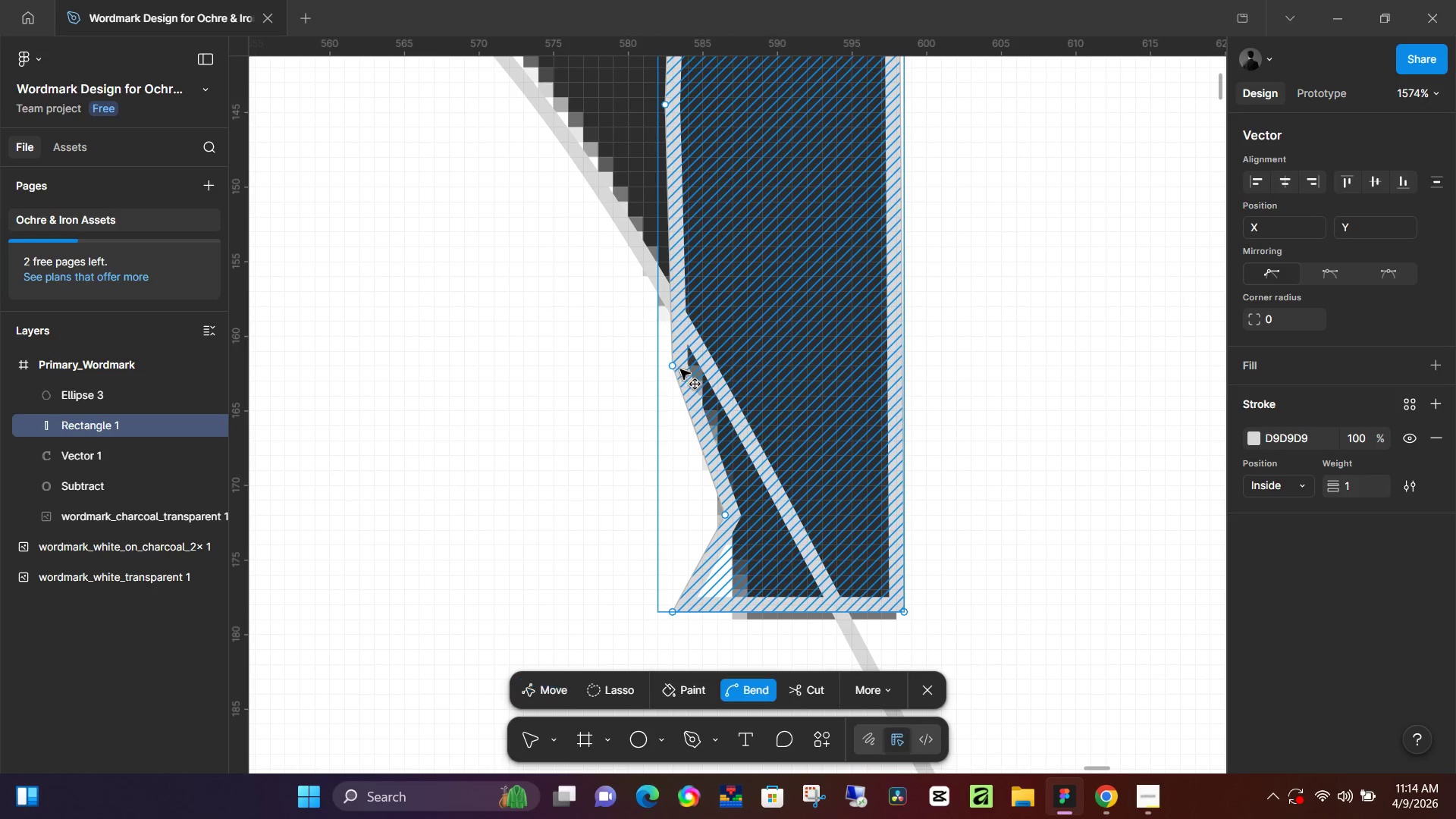 
key(Control+Z)
 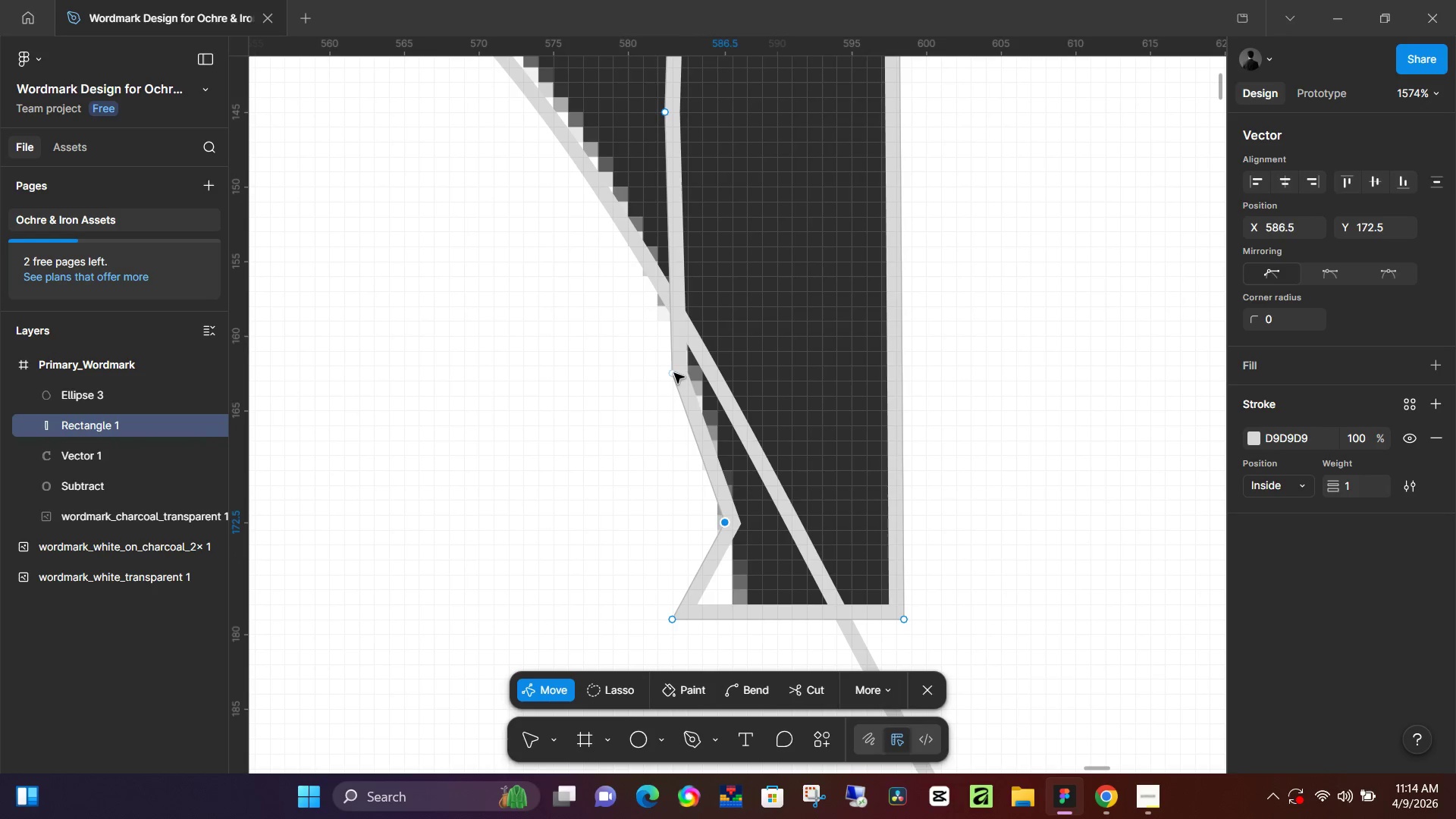 
left_click([674, 373])
 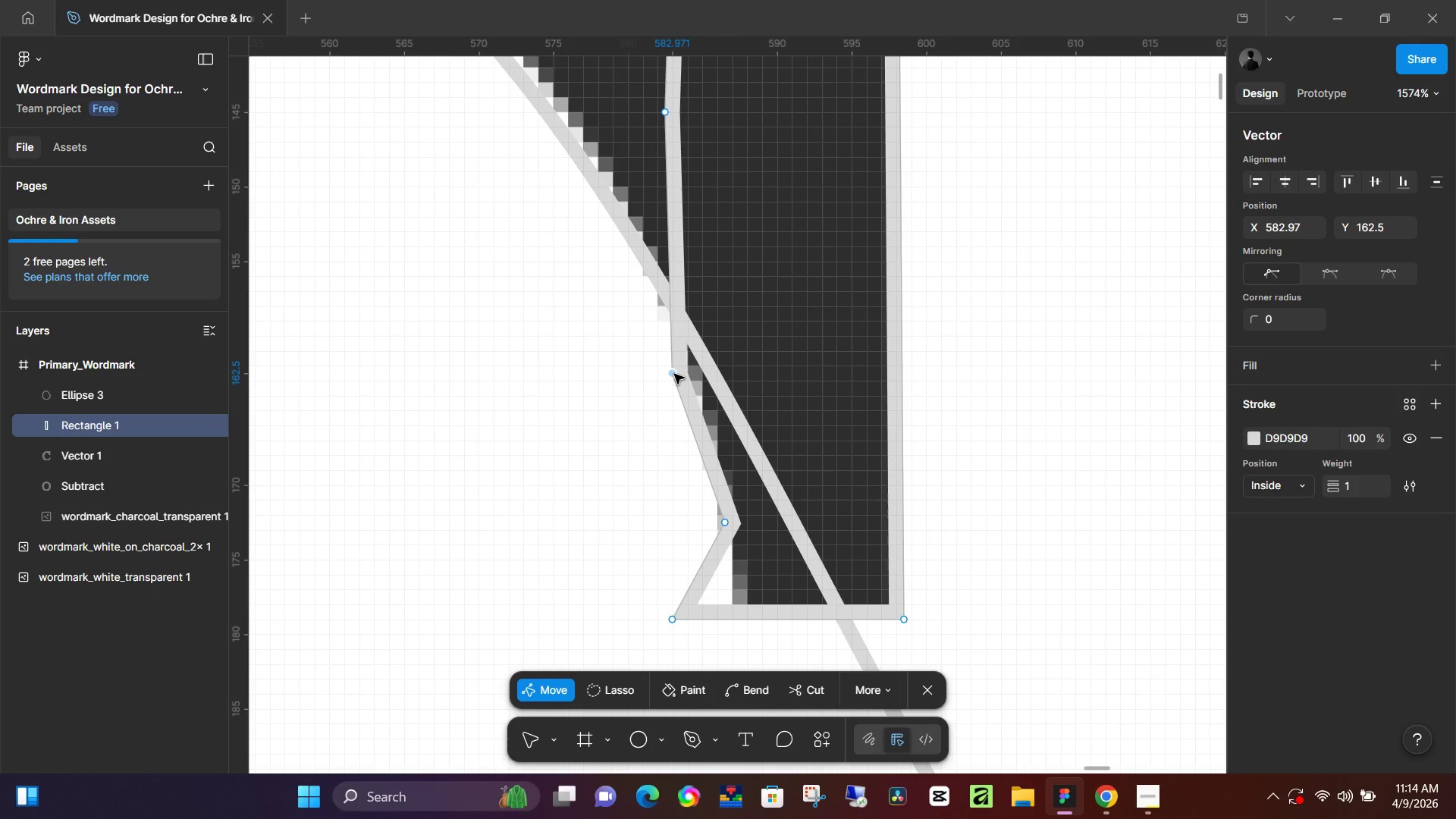 
left_click_drag(start_coordinate=[674, 374], to_coordinate=[677, 368])
 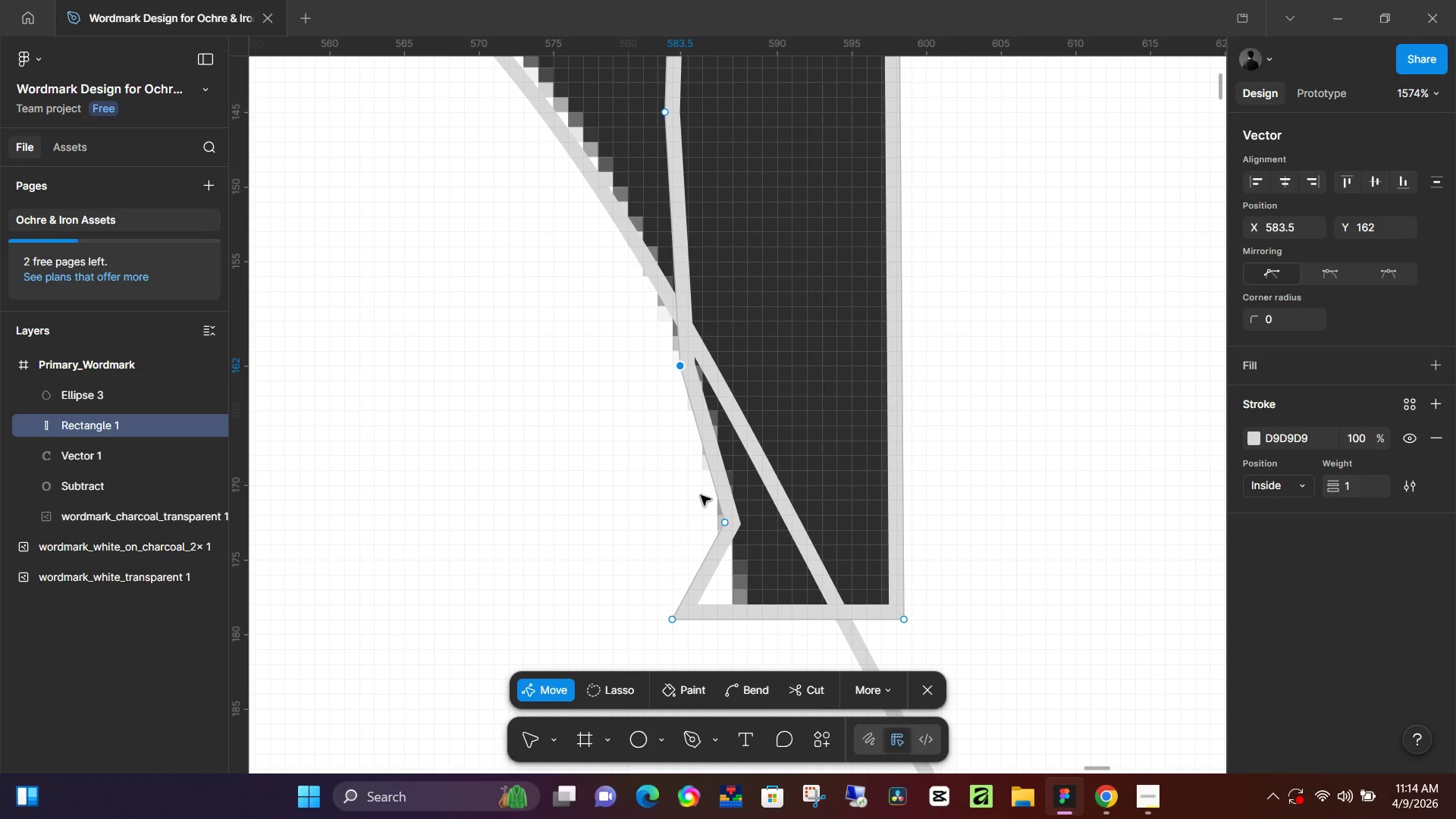 
hold_key(key=ControlLeft, duration=0.69)
scroll: coordinate [701, 495], scroll_direction: down, amount: 4.0
 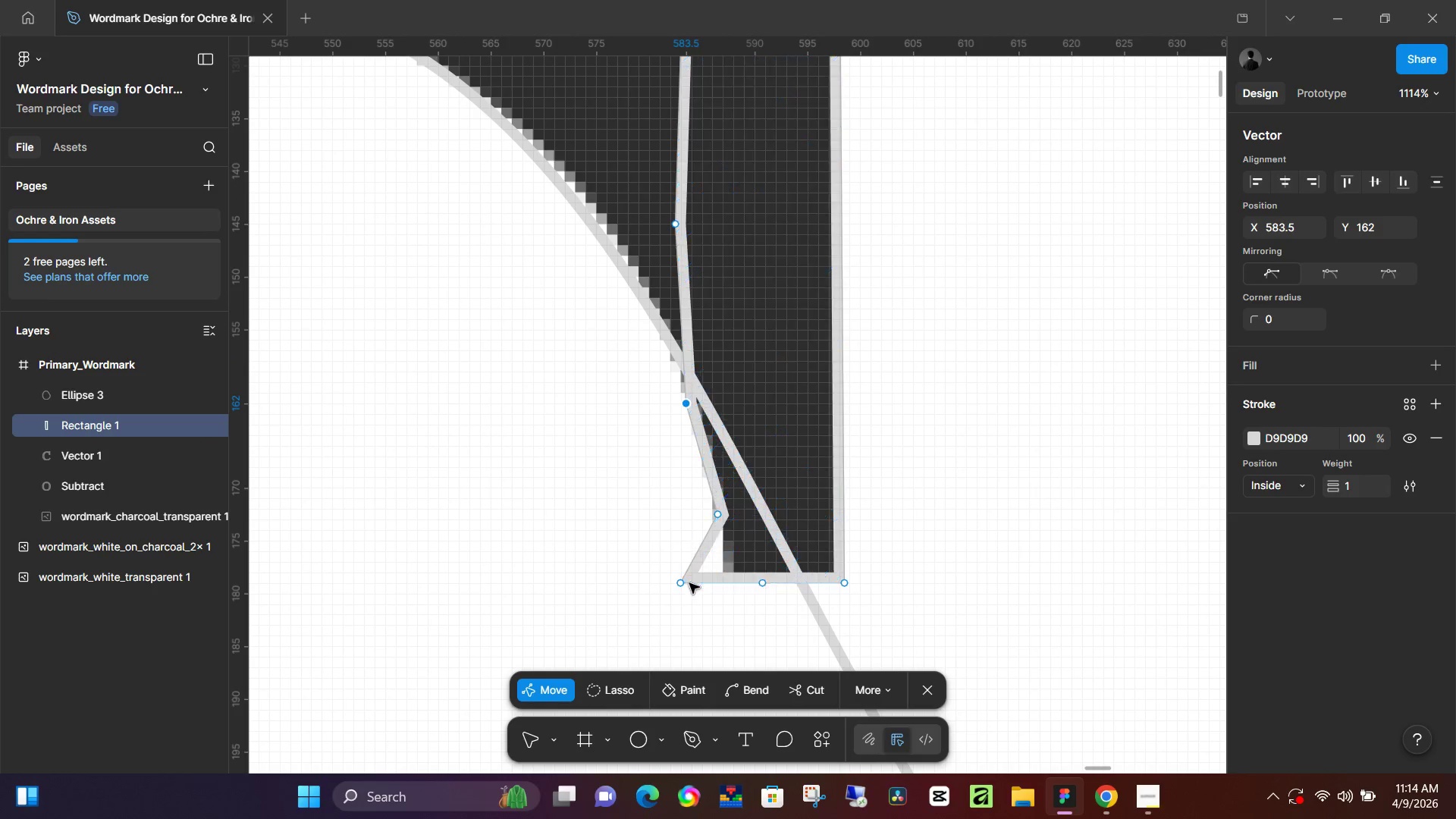 
left_click_drag(start_coordinate=[682, 582], to_coordinate=[721, 582])
 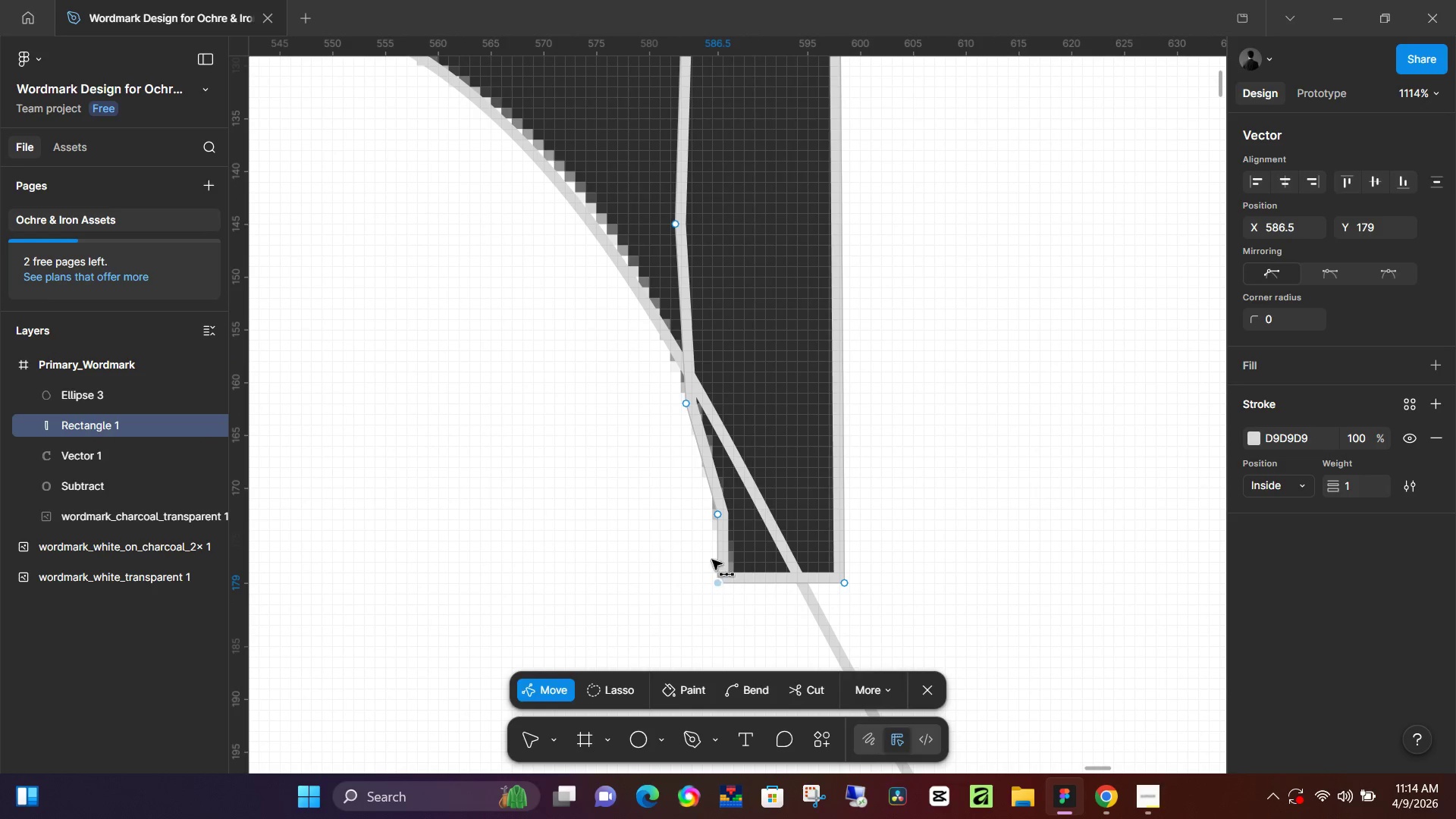 
hold_key(key=ControlLeft, duration=0.64)
scroll: coordinate [712, 536], scroll_direction: down, amount: 5.0
 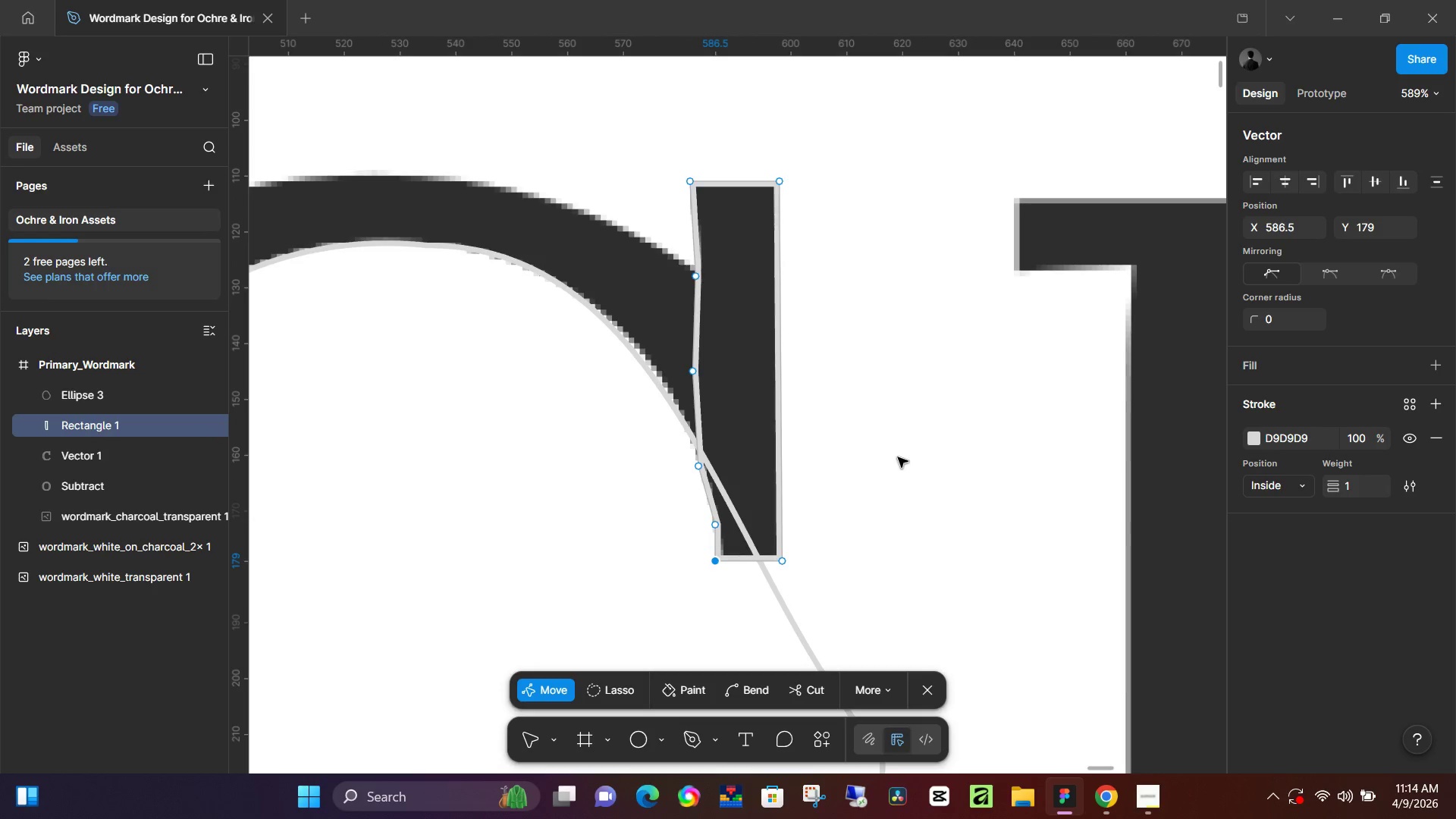 
left_click([898, 457])
 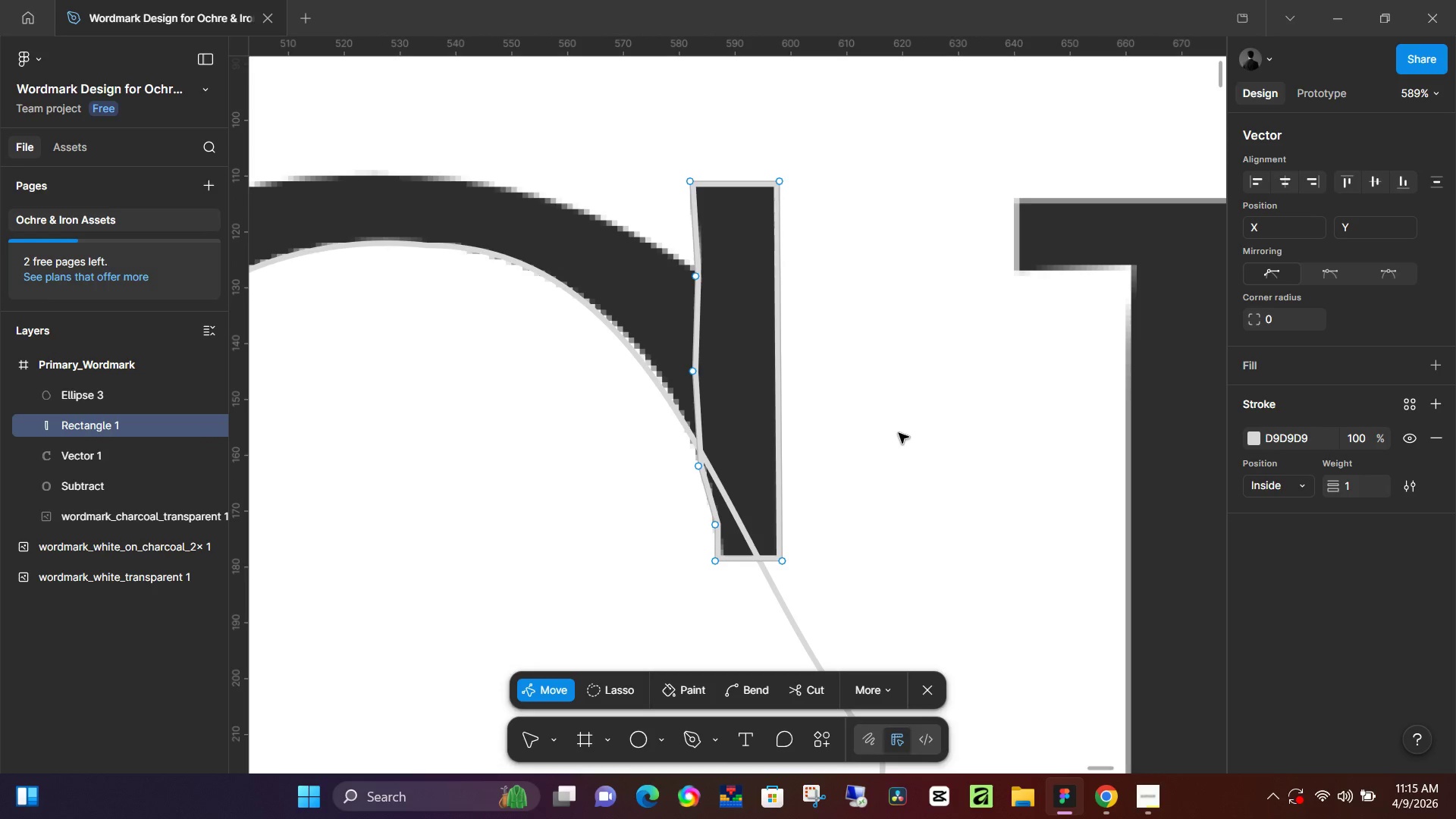 
scroll: coordinate [815, 488], scroll_direction: down, amount: 13.0
 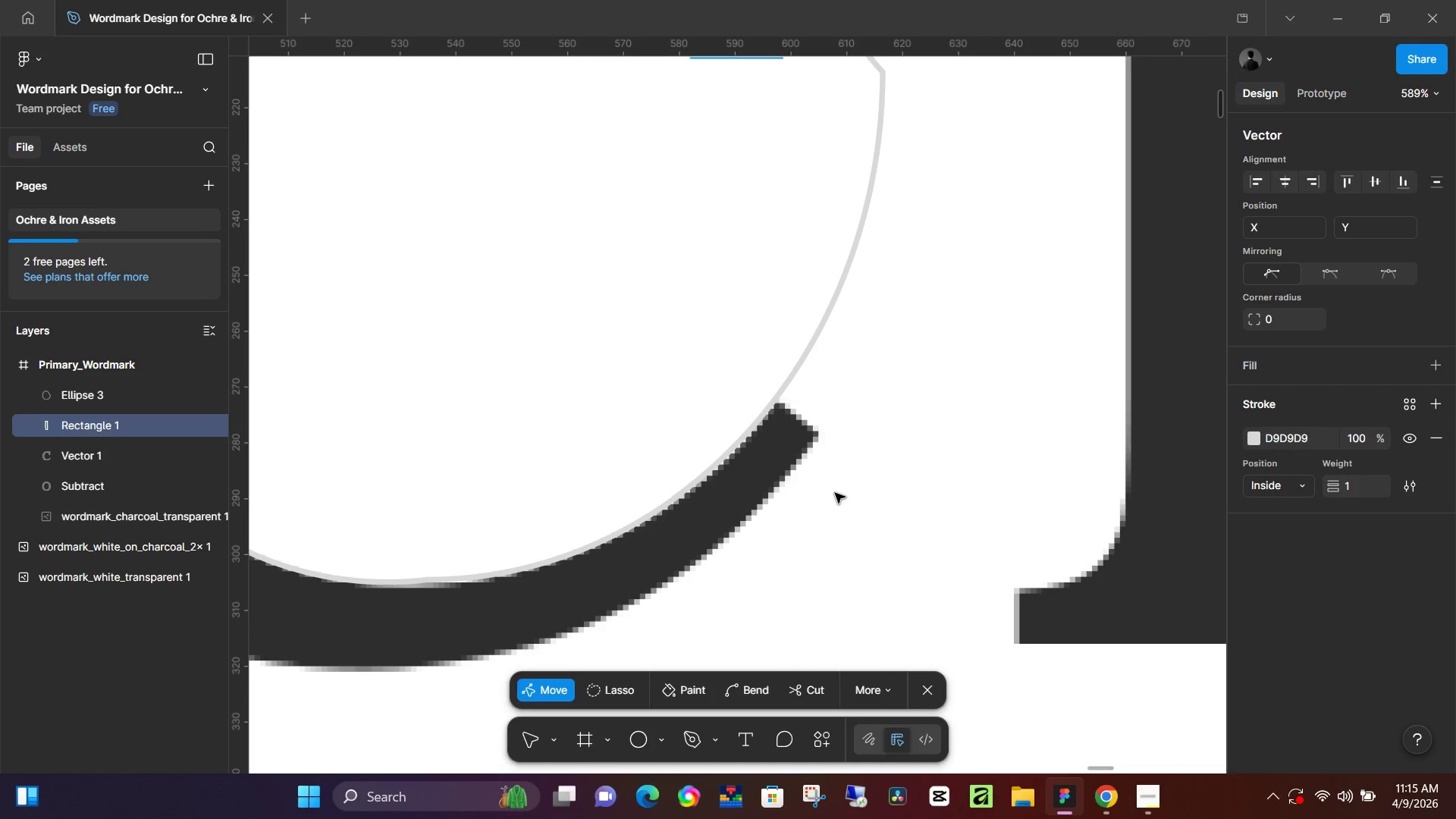 
scroll: coordinate [829, 480], scroll_direction: up, amount: 4.0
 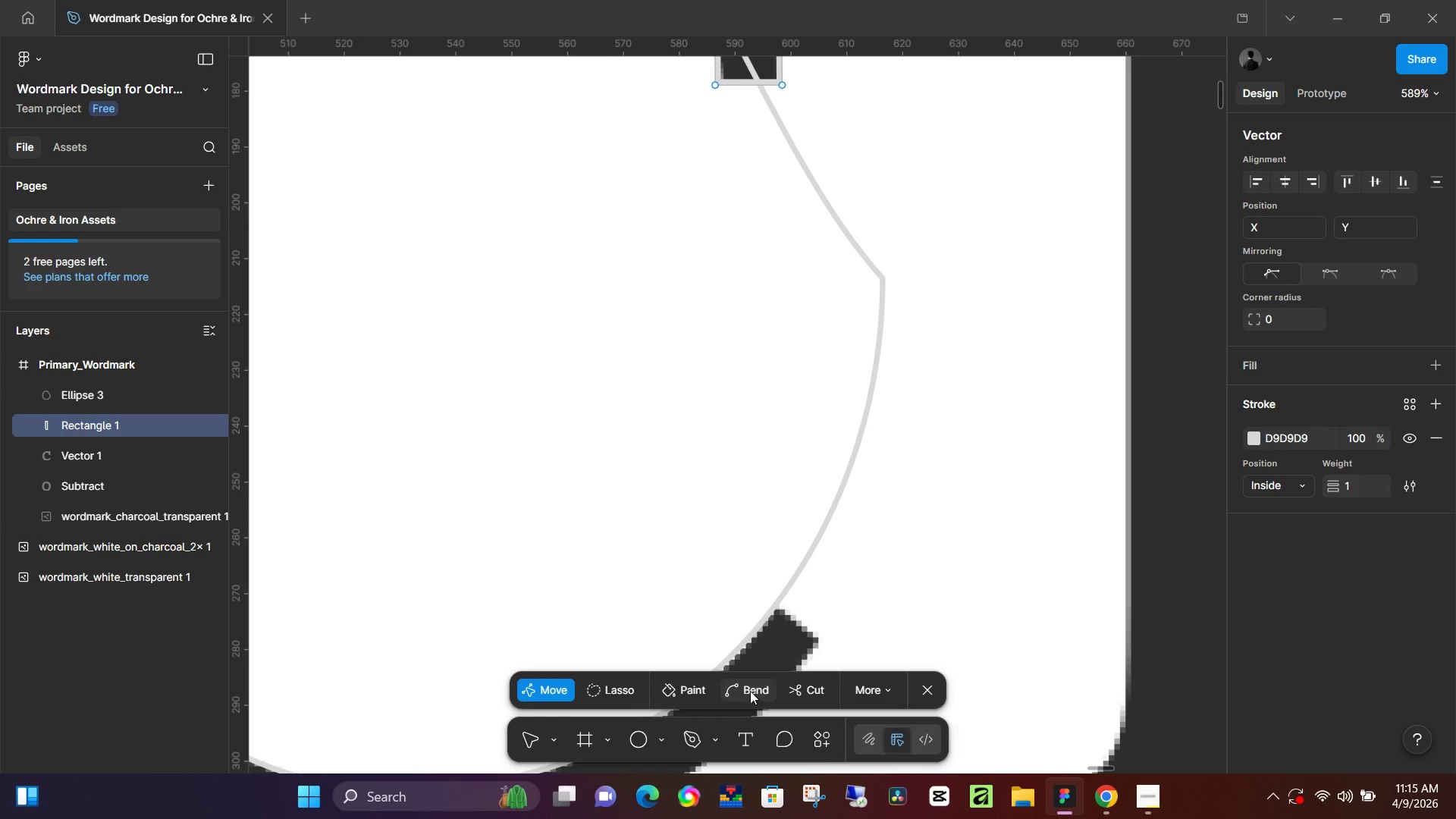 
left_click([799, 687])
 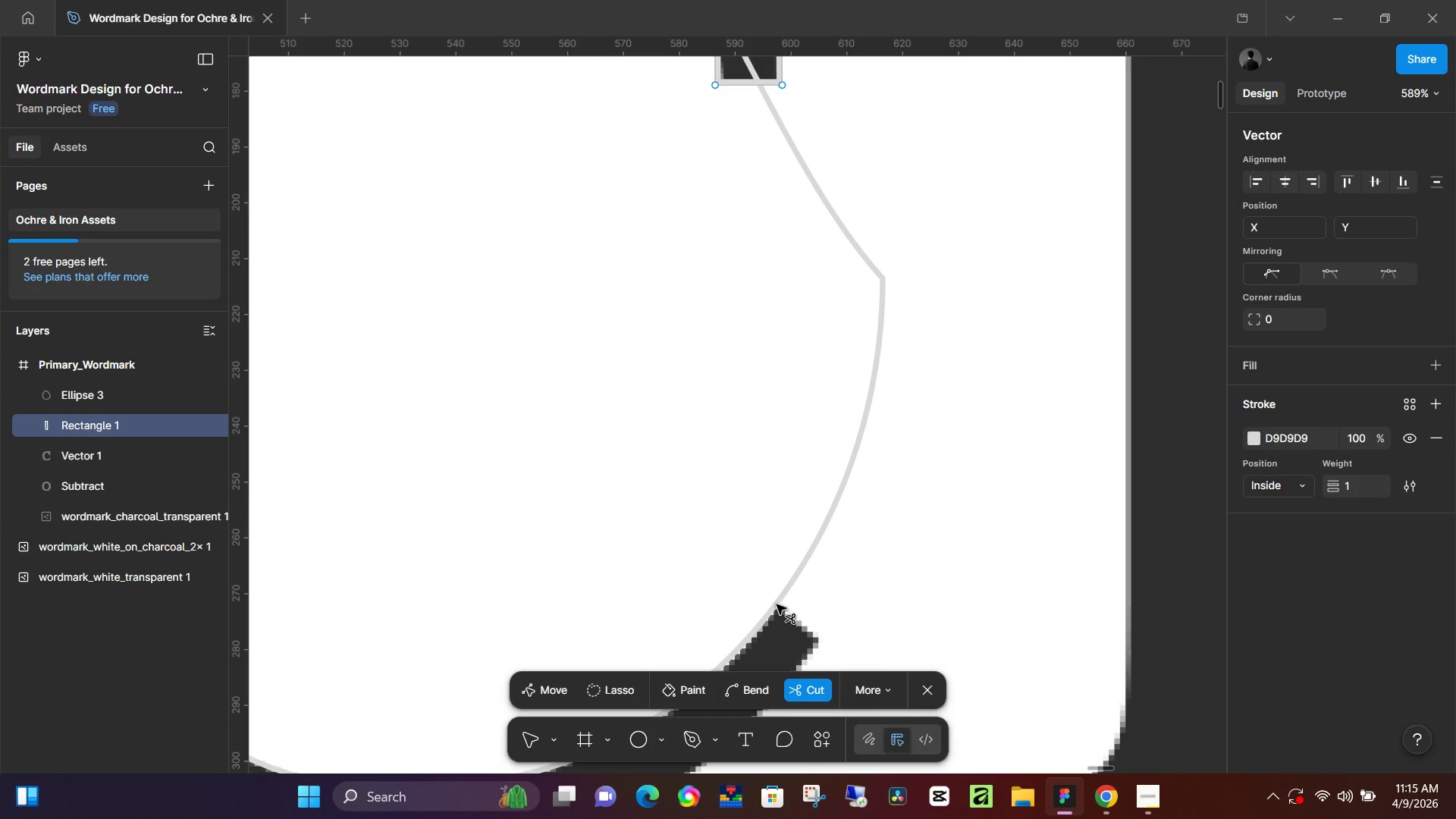 
left_click([776, 602])
 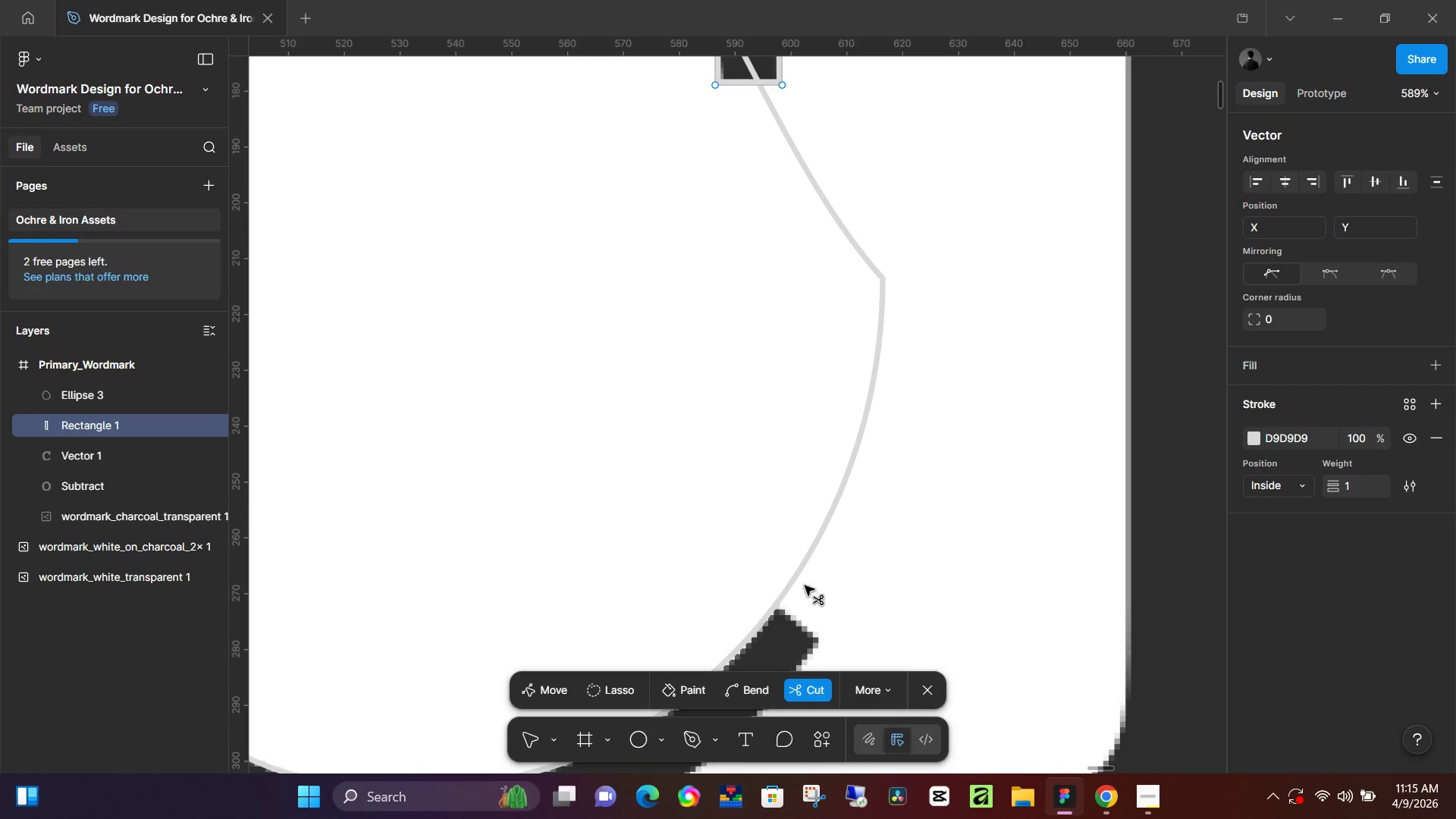 
scroll: coordinate [789, 544], scroll_direction: up, amount: 6.0
 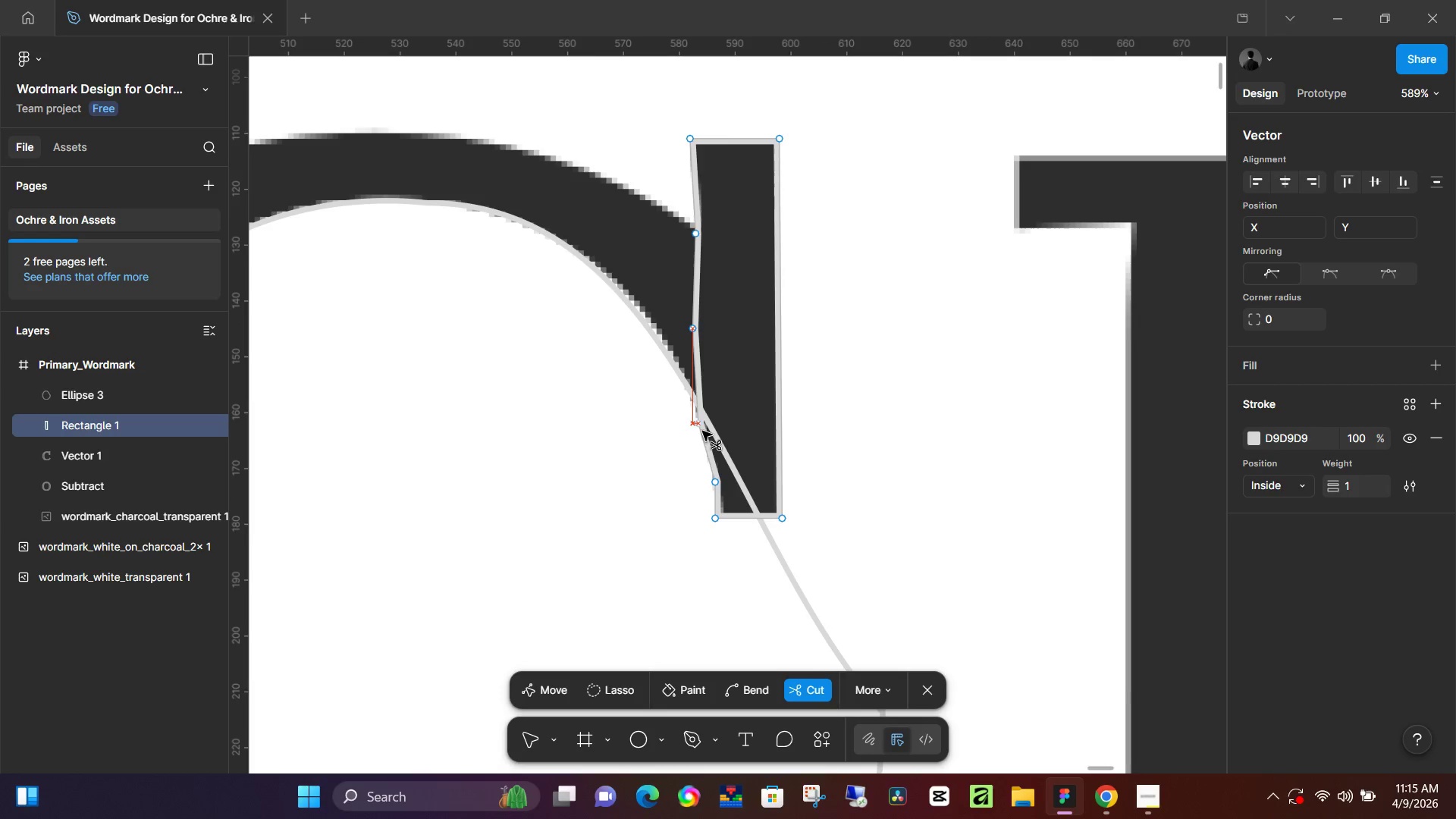 
key(V)
 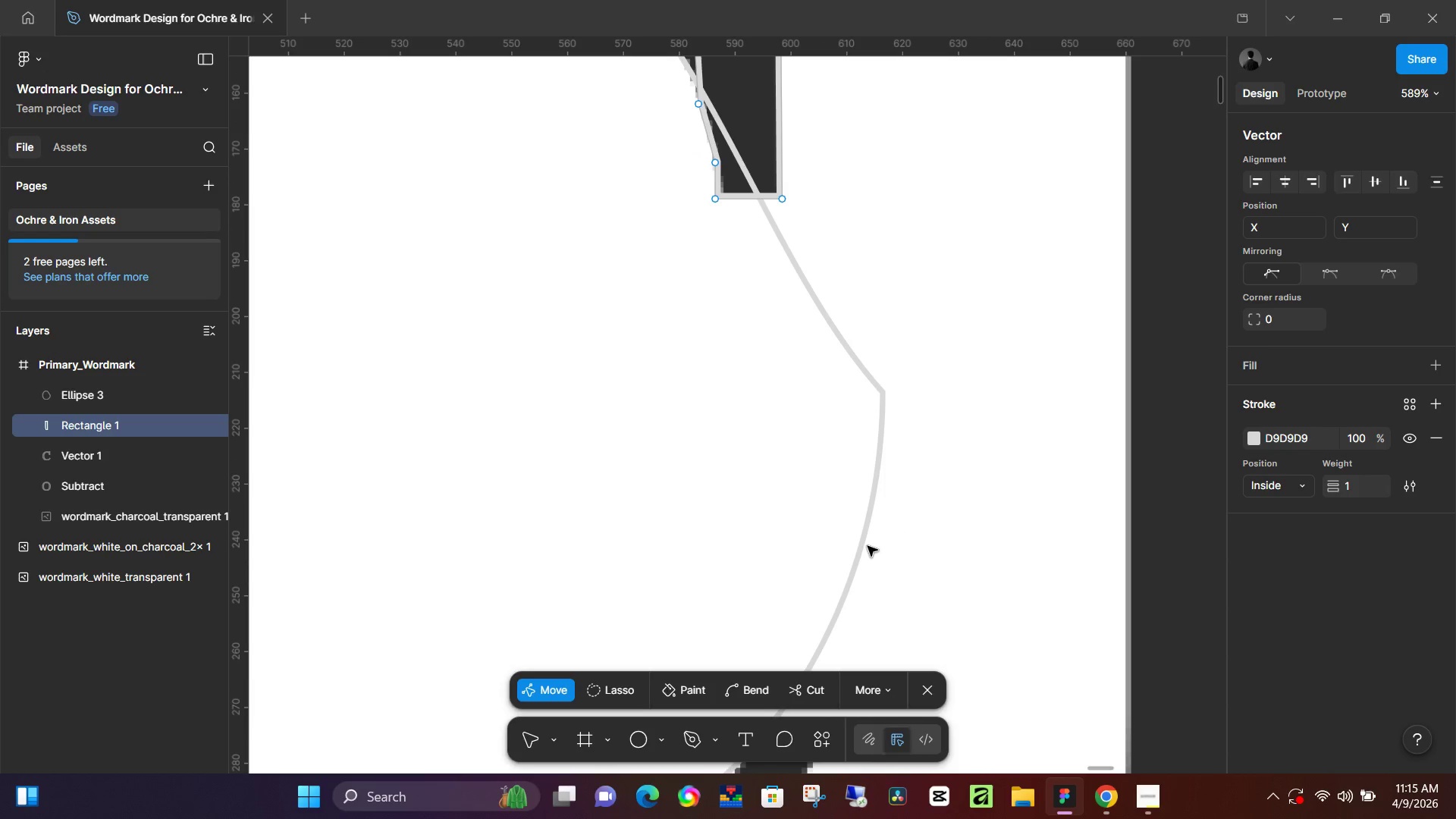 
scroll: coordinate [717, 466], scroll_direction: down, amount: 5.0
 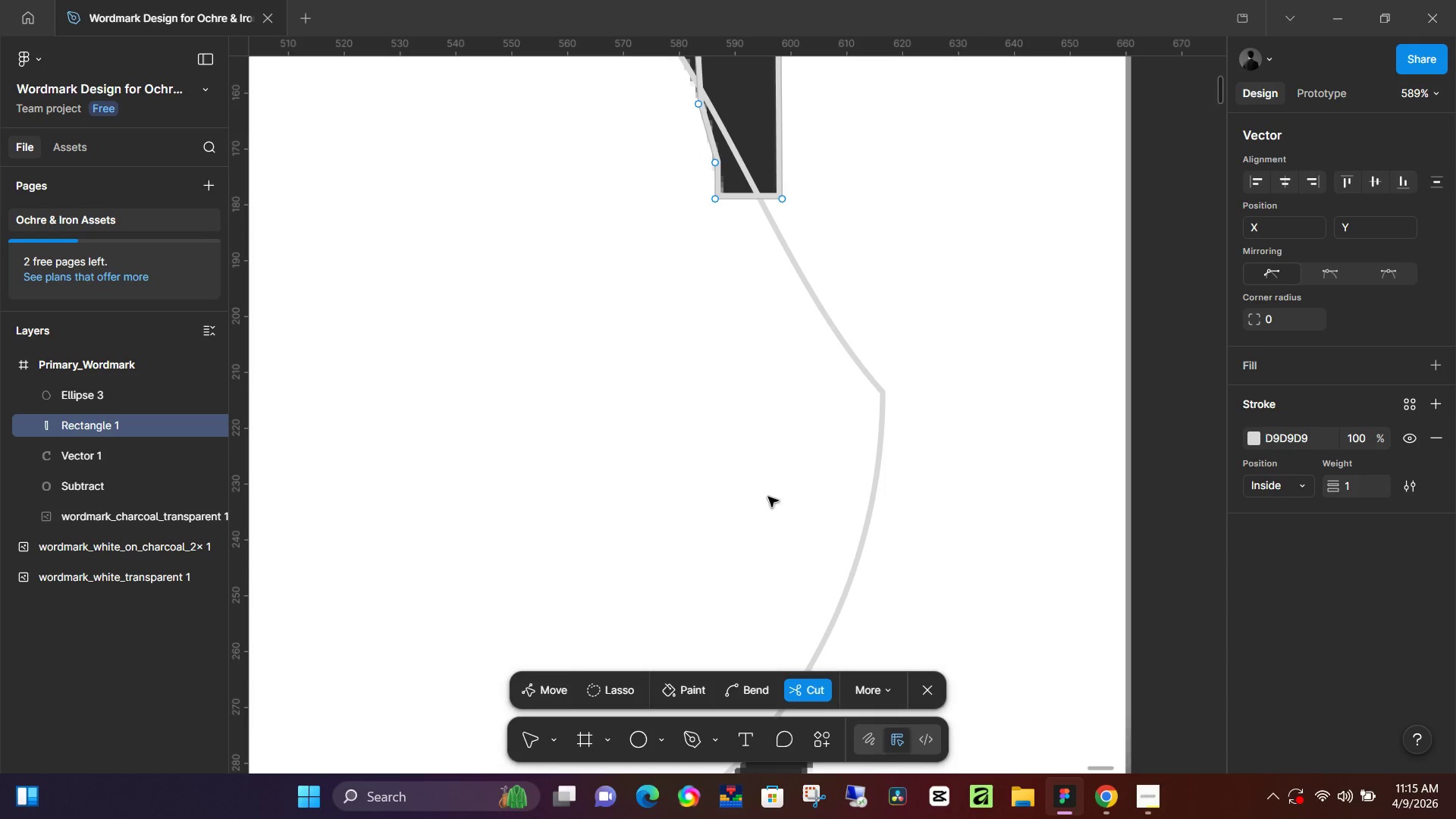 
double_click([865, 549])
 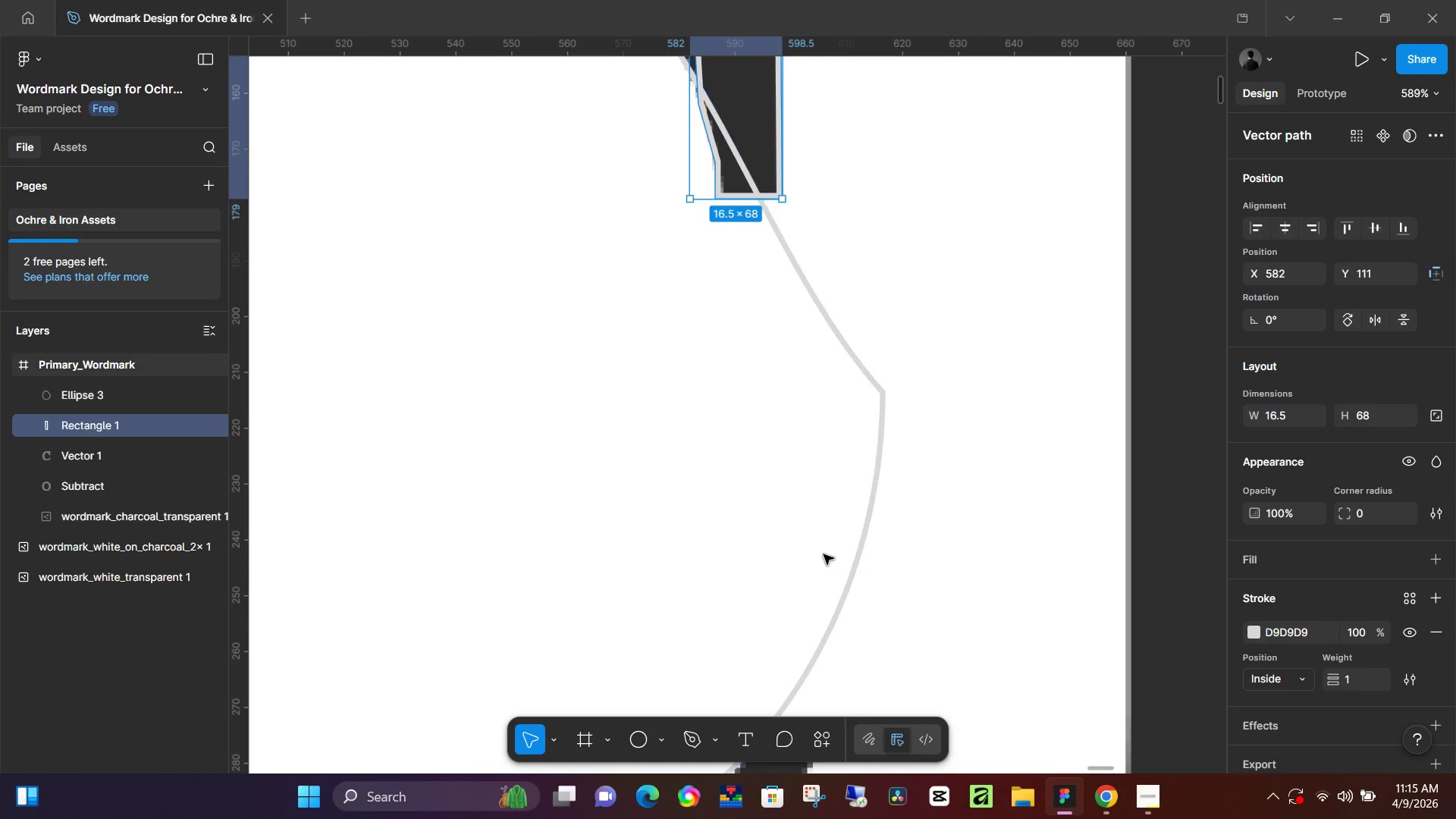 
scroll: coordinate [819, 556], scroll_direction: down, amount: 5.0
 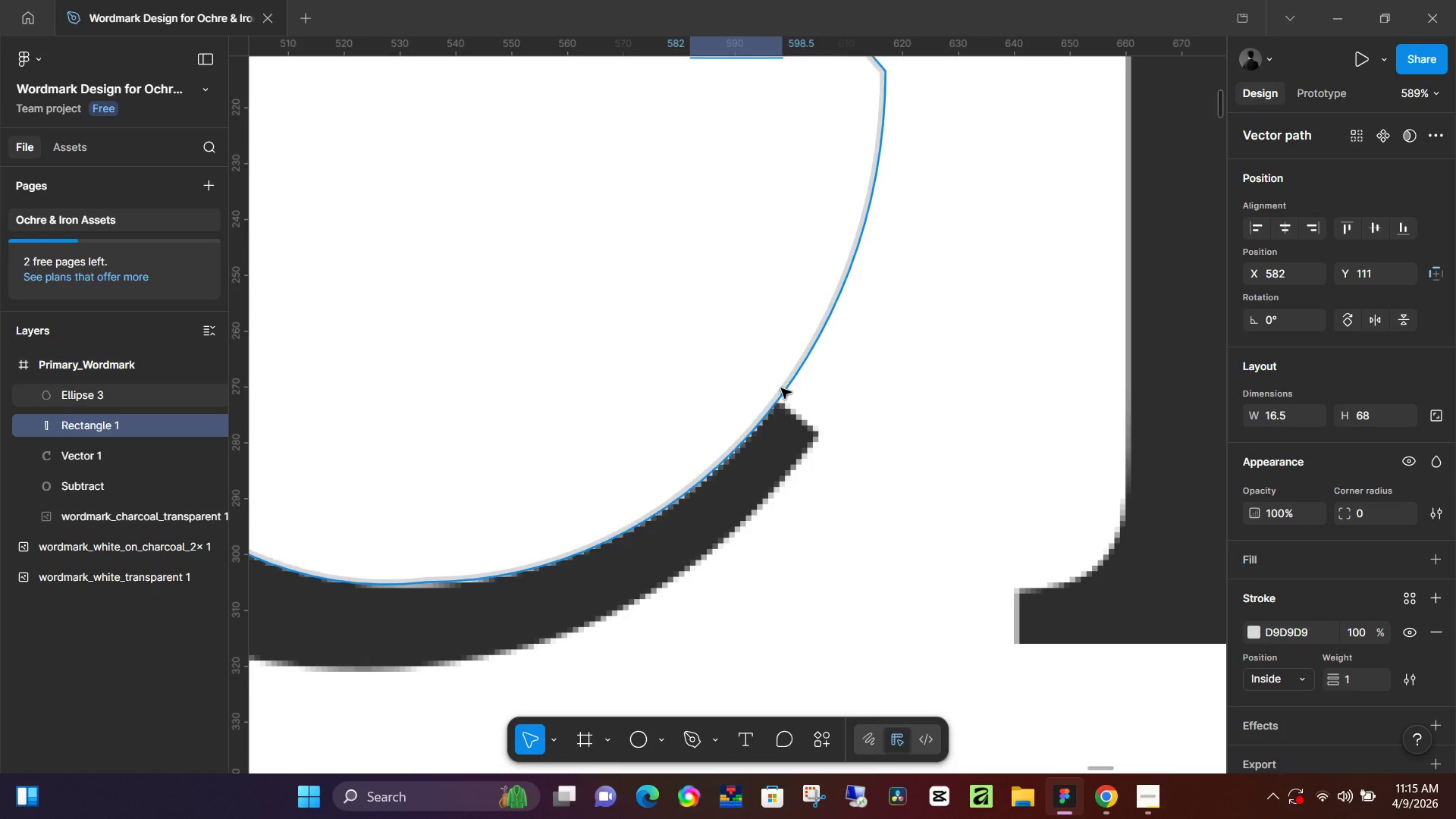 
double_click([781, 388])
 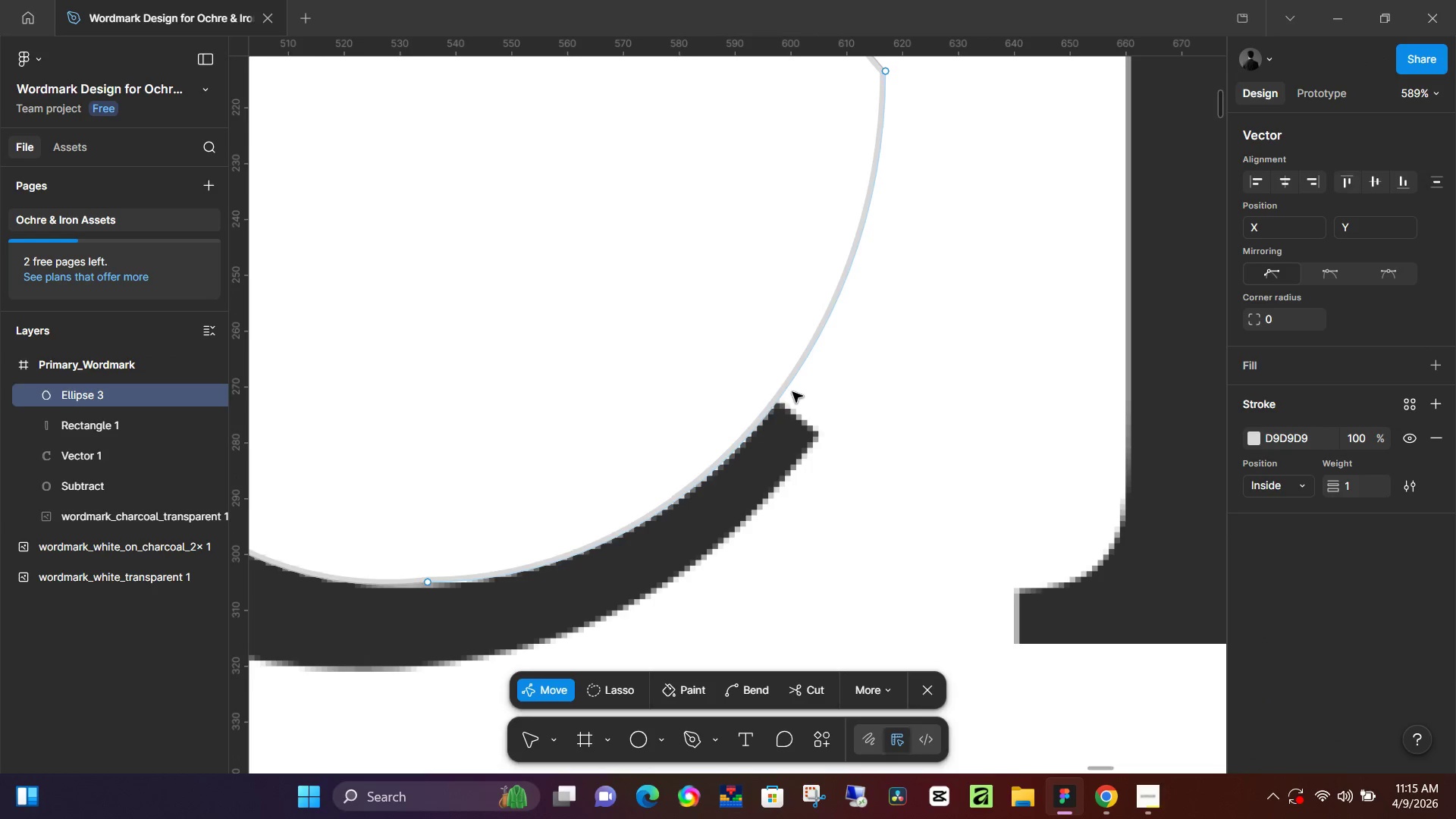 
left_click([779, 392])
 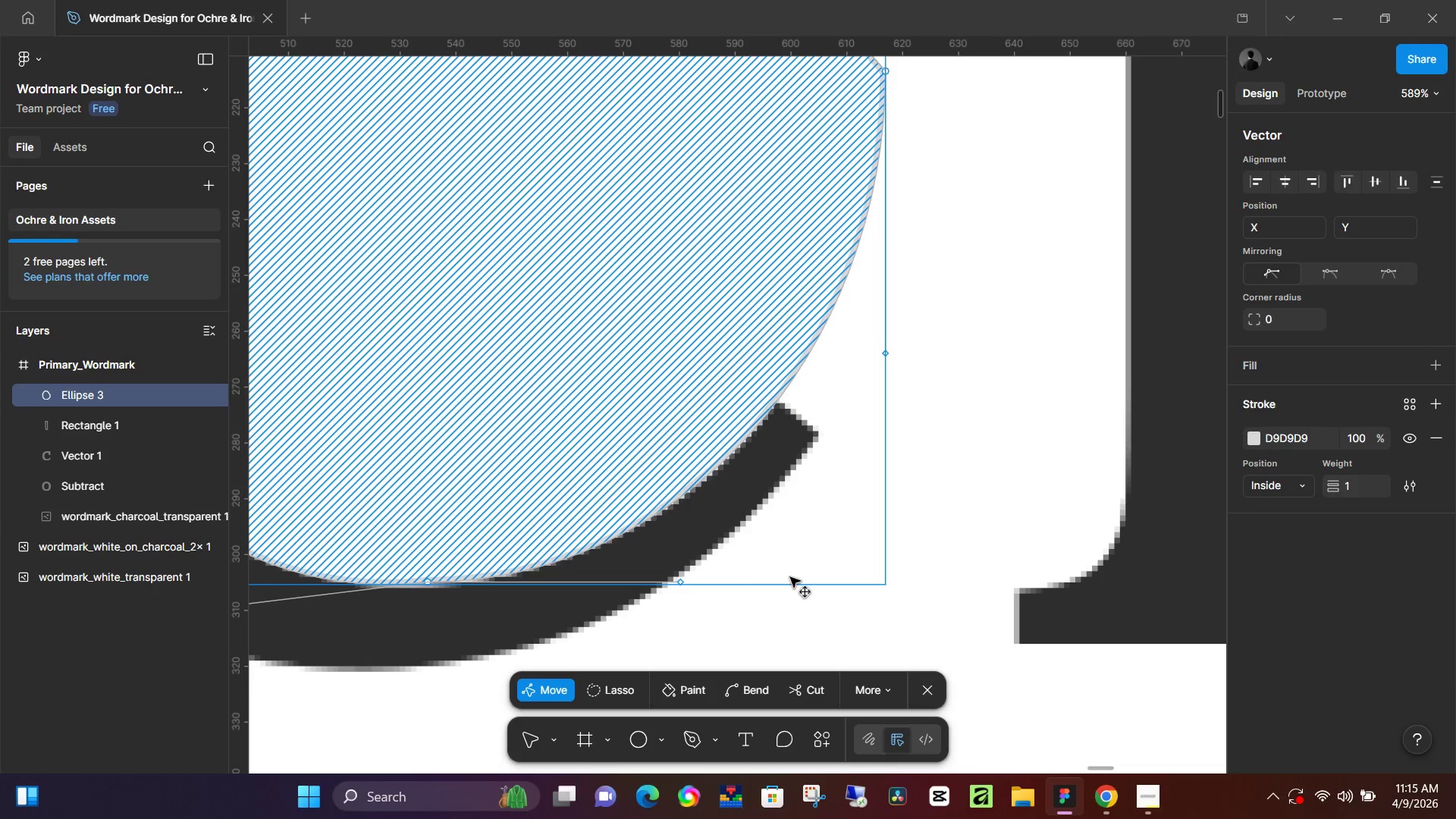 
left_click([809, 688])
 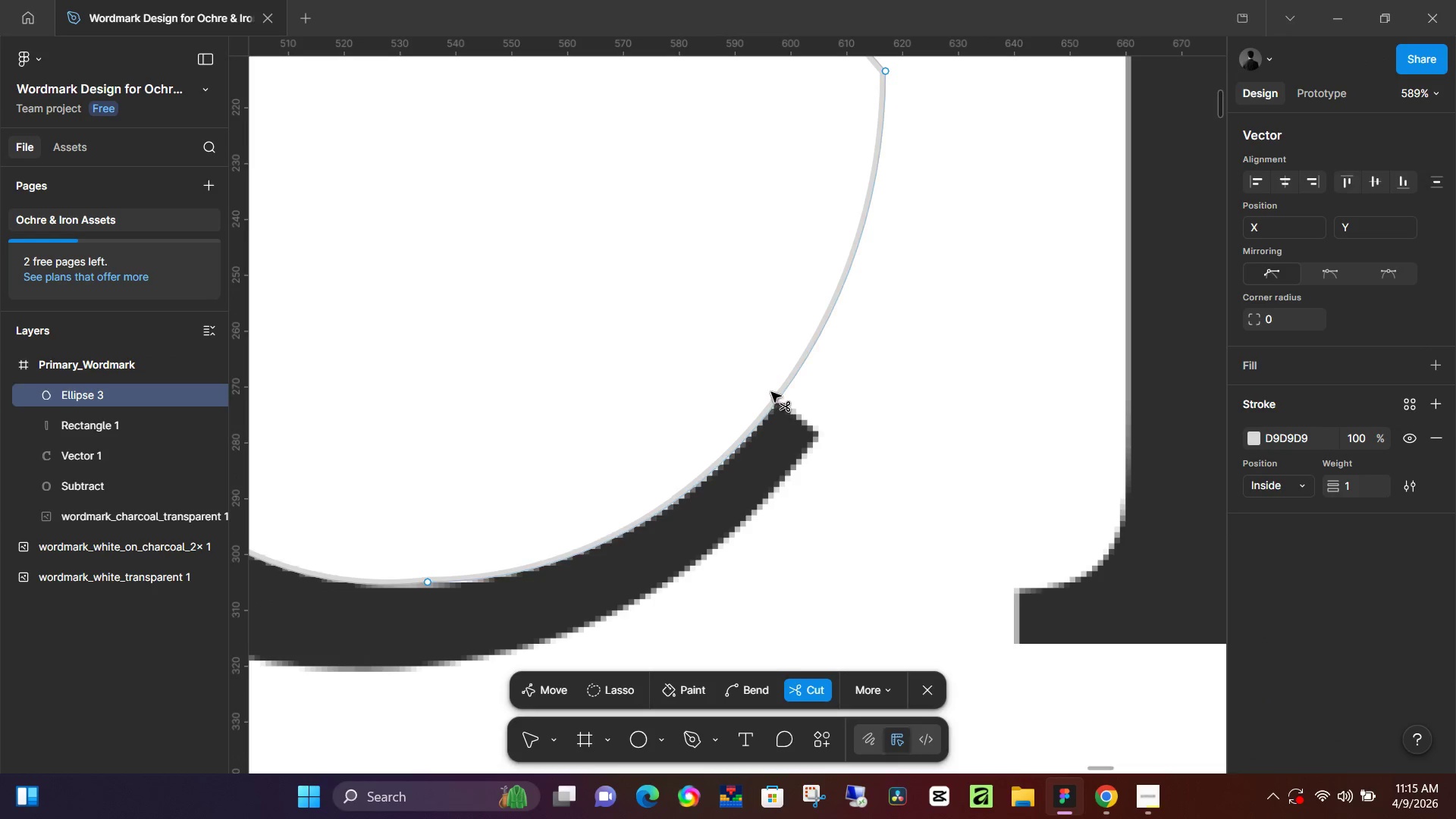 
left_click_drag(start_coordinate=[775, 394], to_coordinate=[786, 404])
 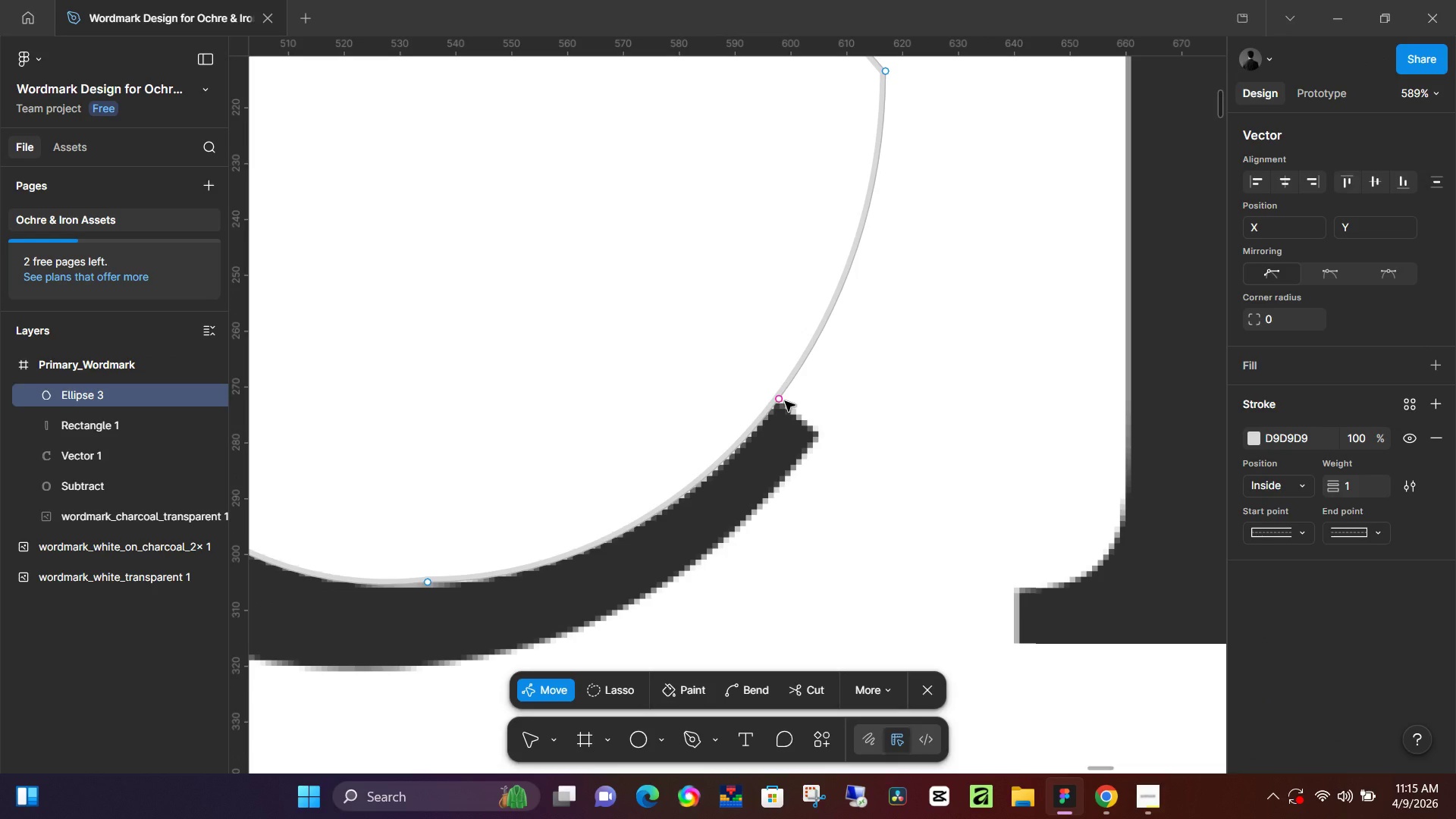 
key(P)
 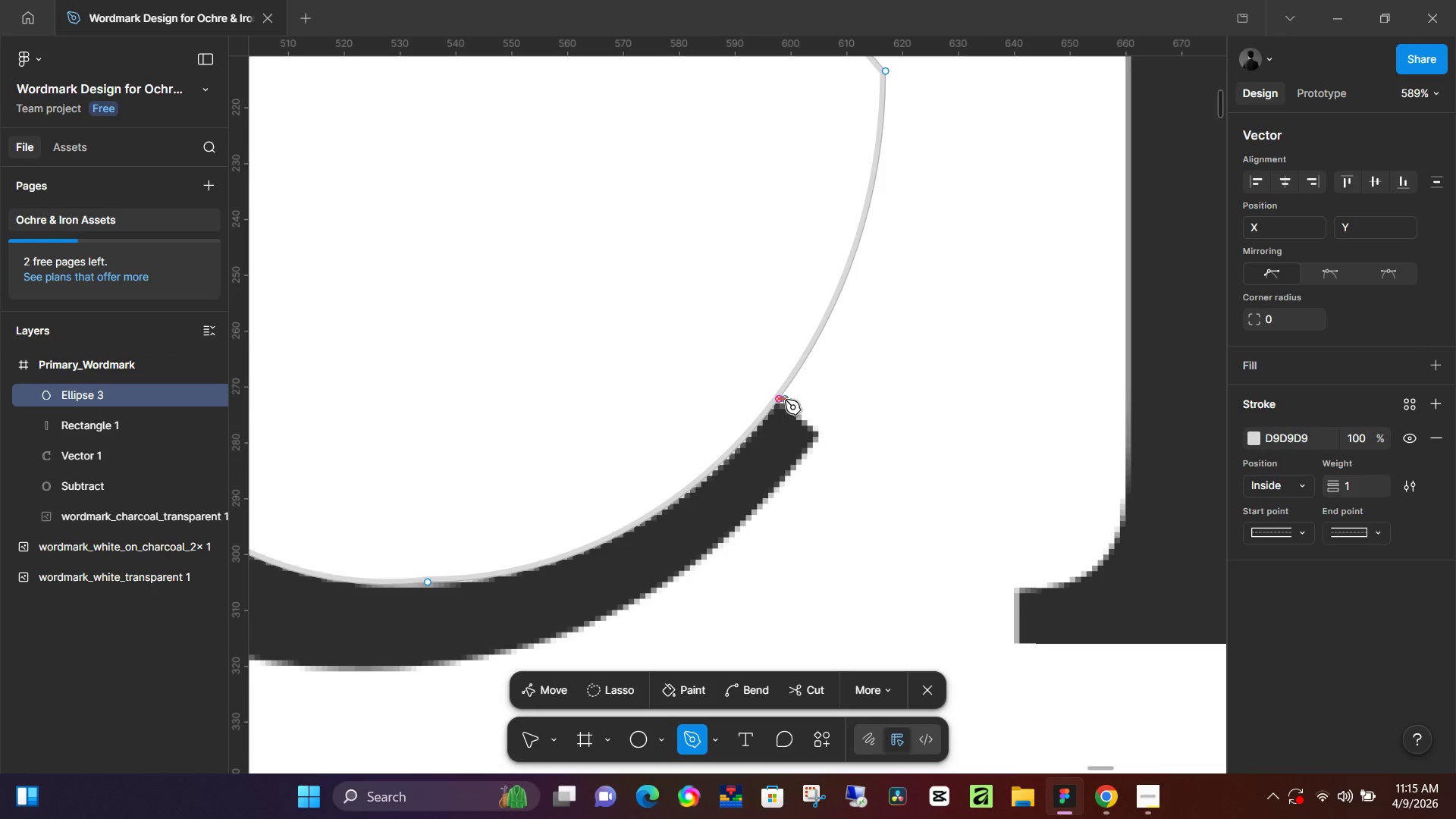 
left_click([785, 400])
 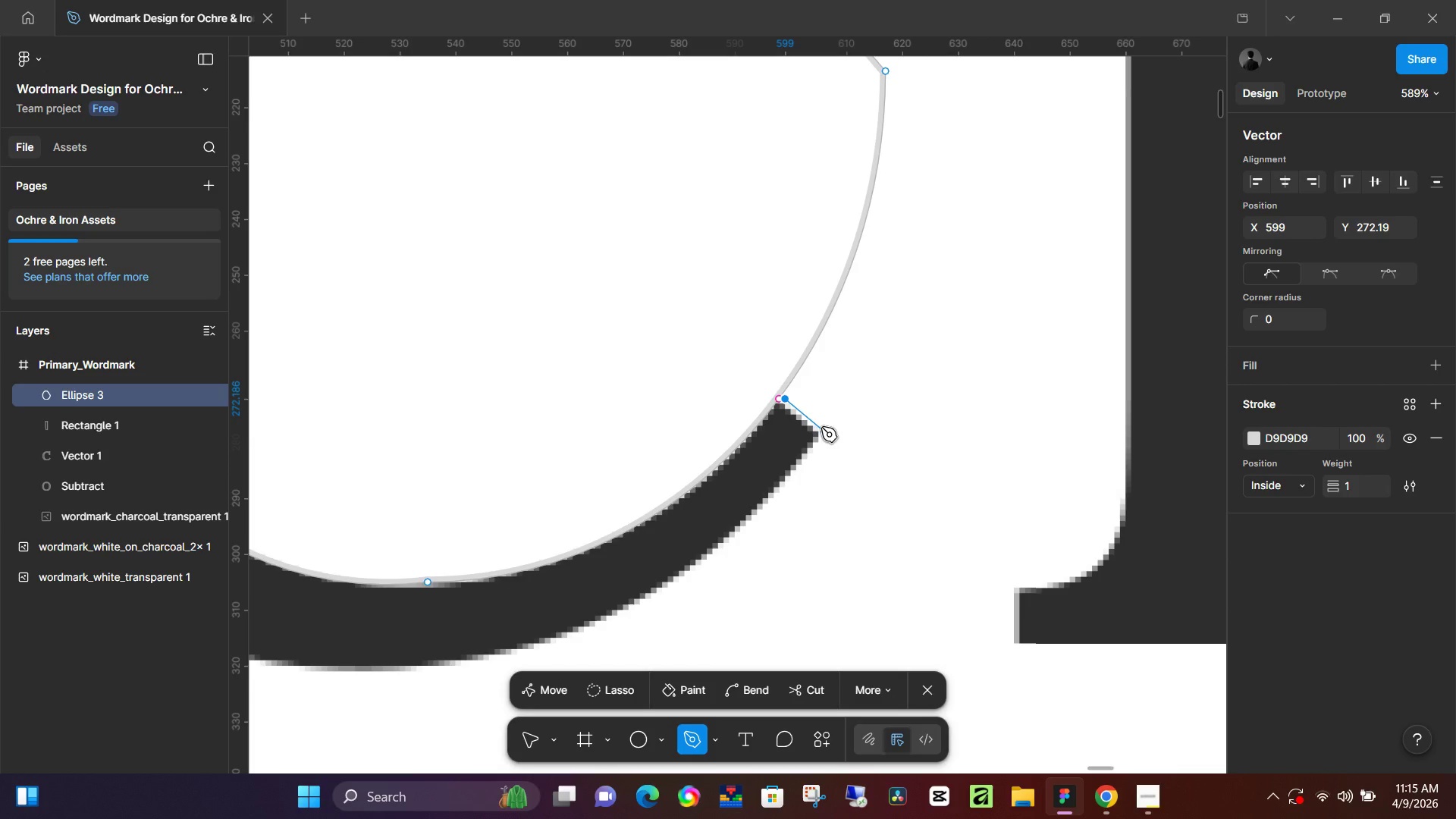 
key(Control+Z)
 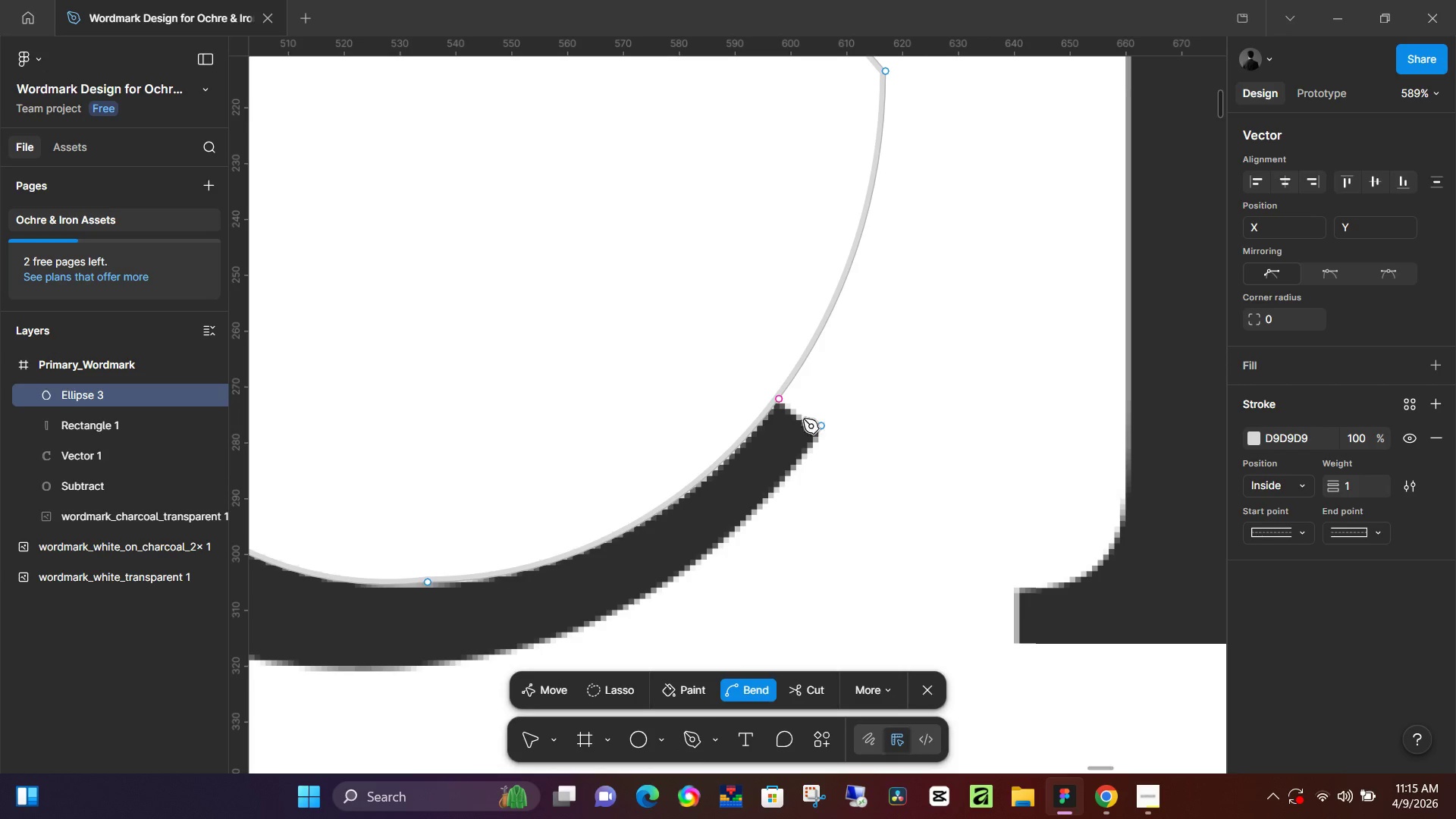 
hold_key(key=ControlLeft, duration=0.86)
scroll: coordinate [791, 391], scroll_direction: up, amount: 13.0
 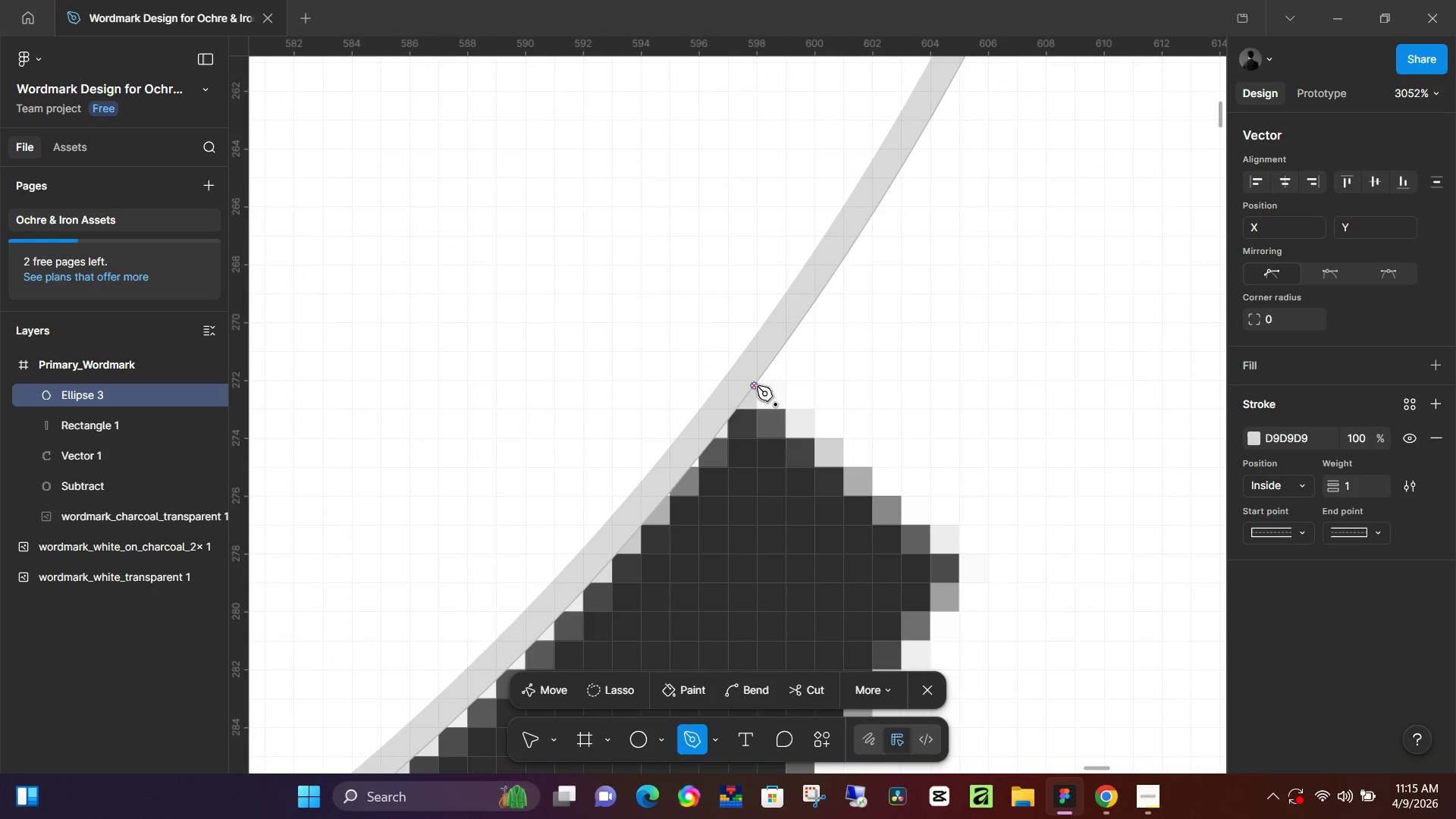 
left_click([757, 386])
 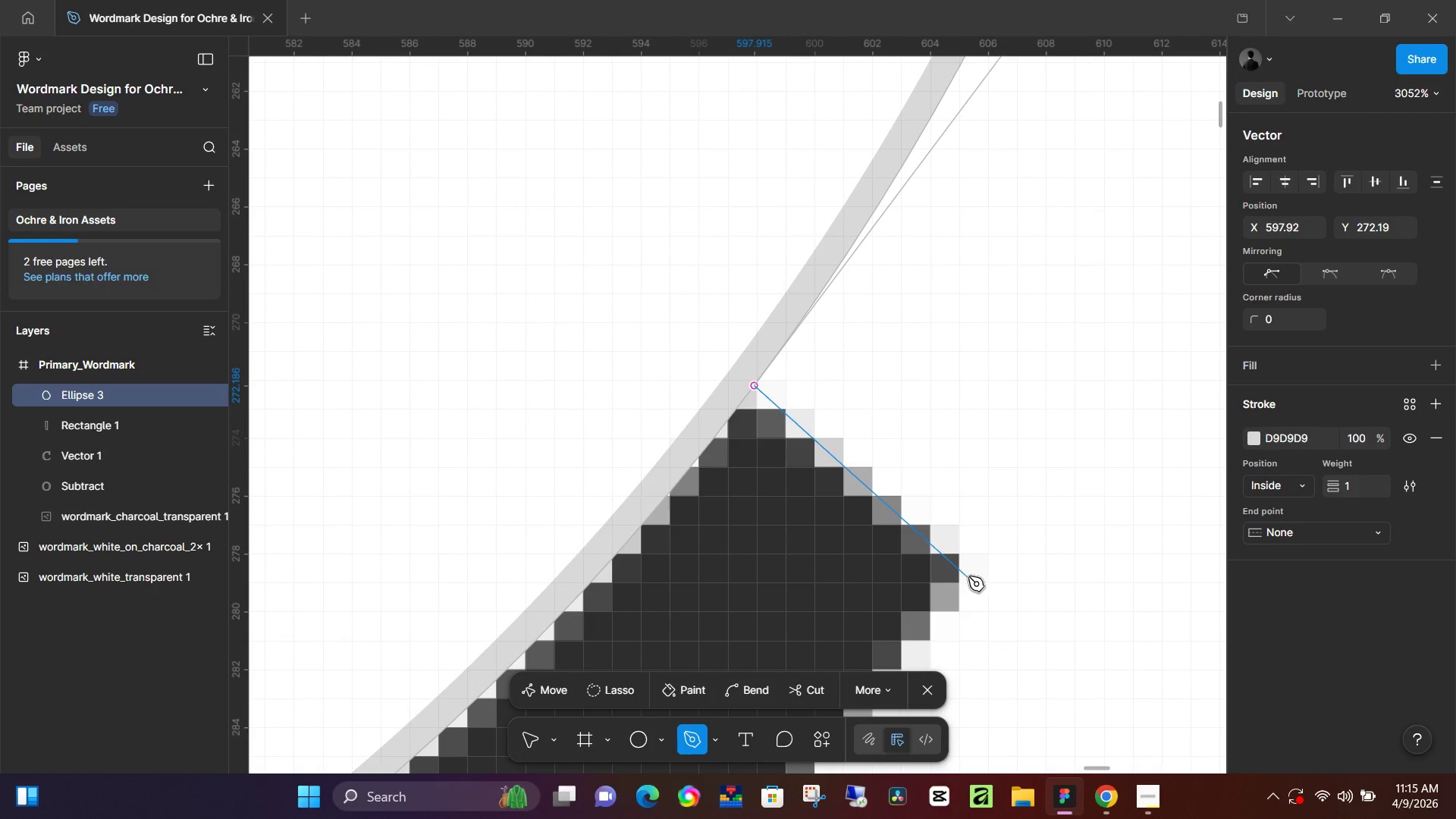 
left_click([969, 576])
 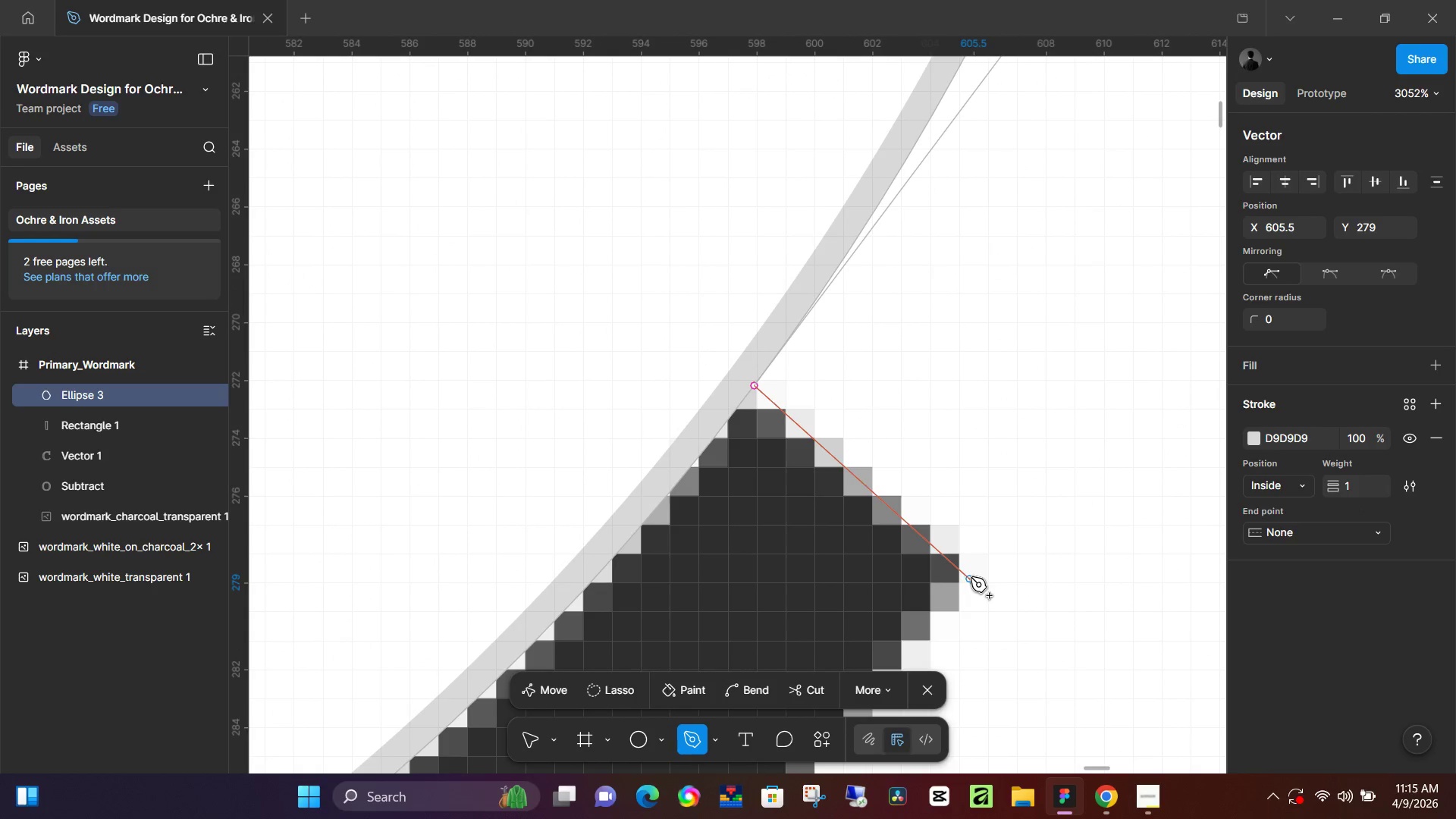 
hold_key(key=ControlLeft, duration=0.53)
scroll: coordinate [971, 577], scroll_direction: down, amount: 4.0
 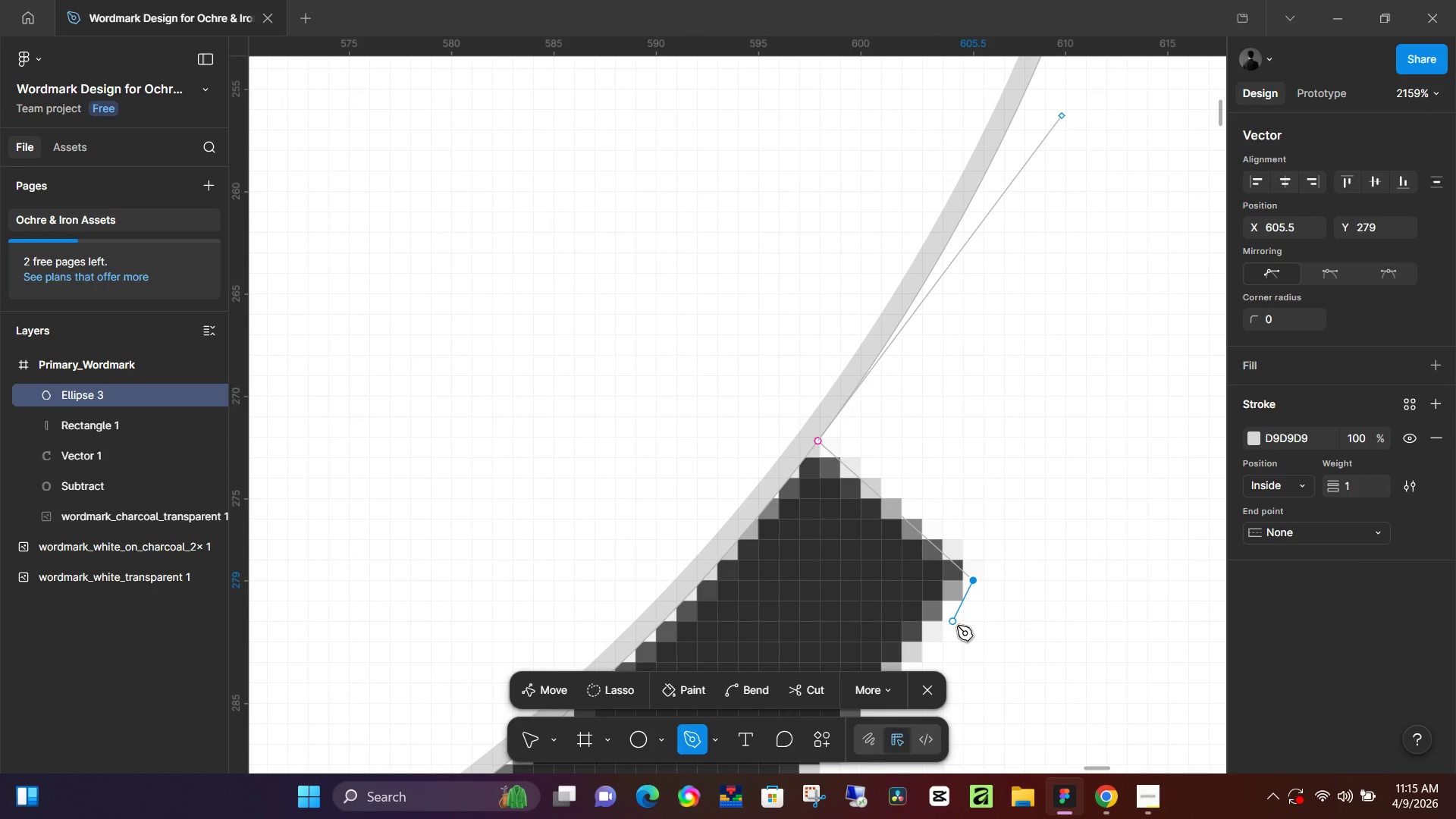 
hold_key(key=Space, duration=0.39)
 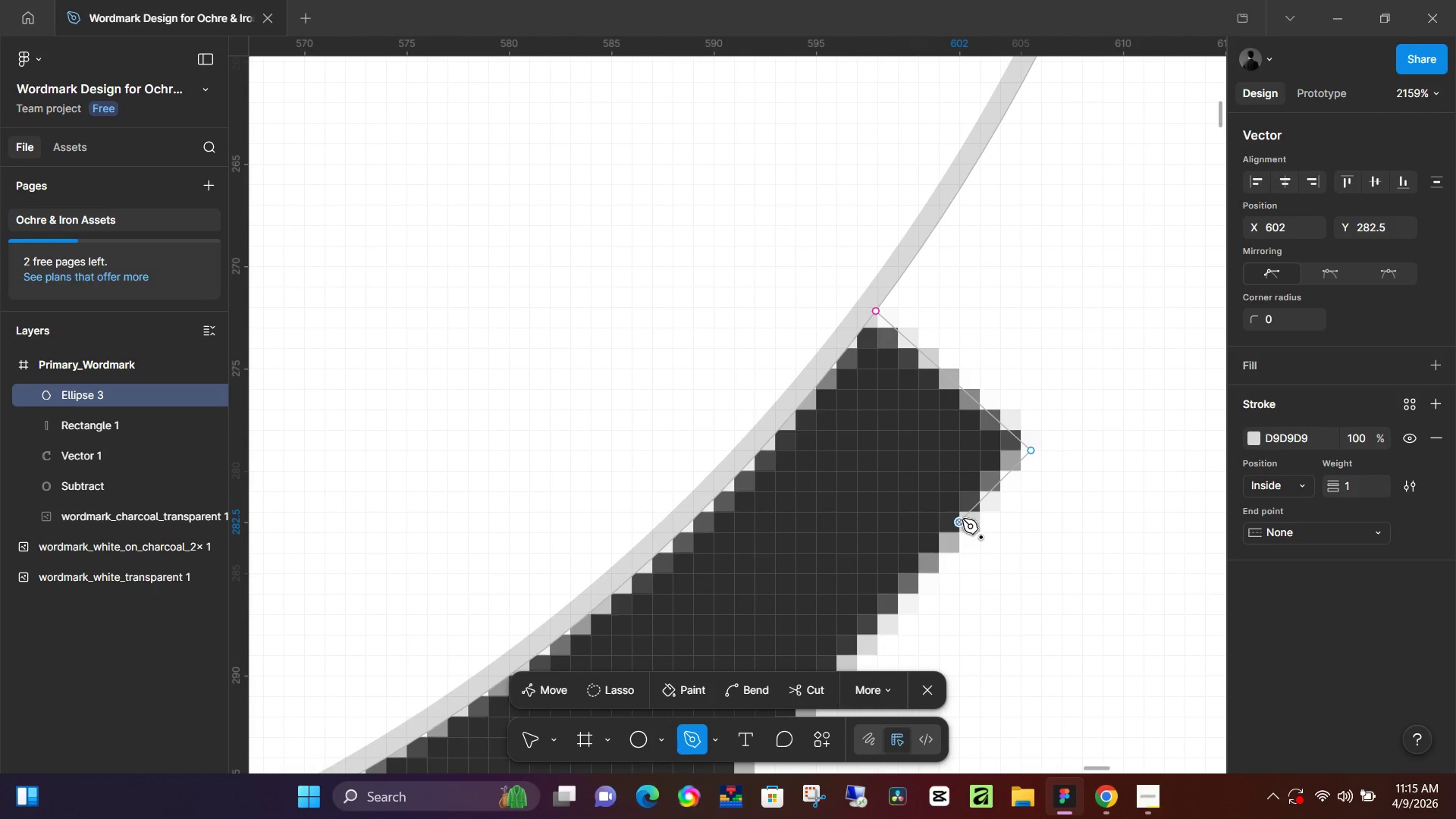 
left_click_drag(start_coordinate=[956, 629], to_coordinate=[1014, 498])
 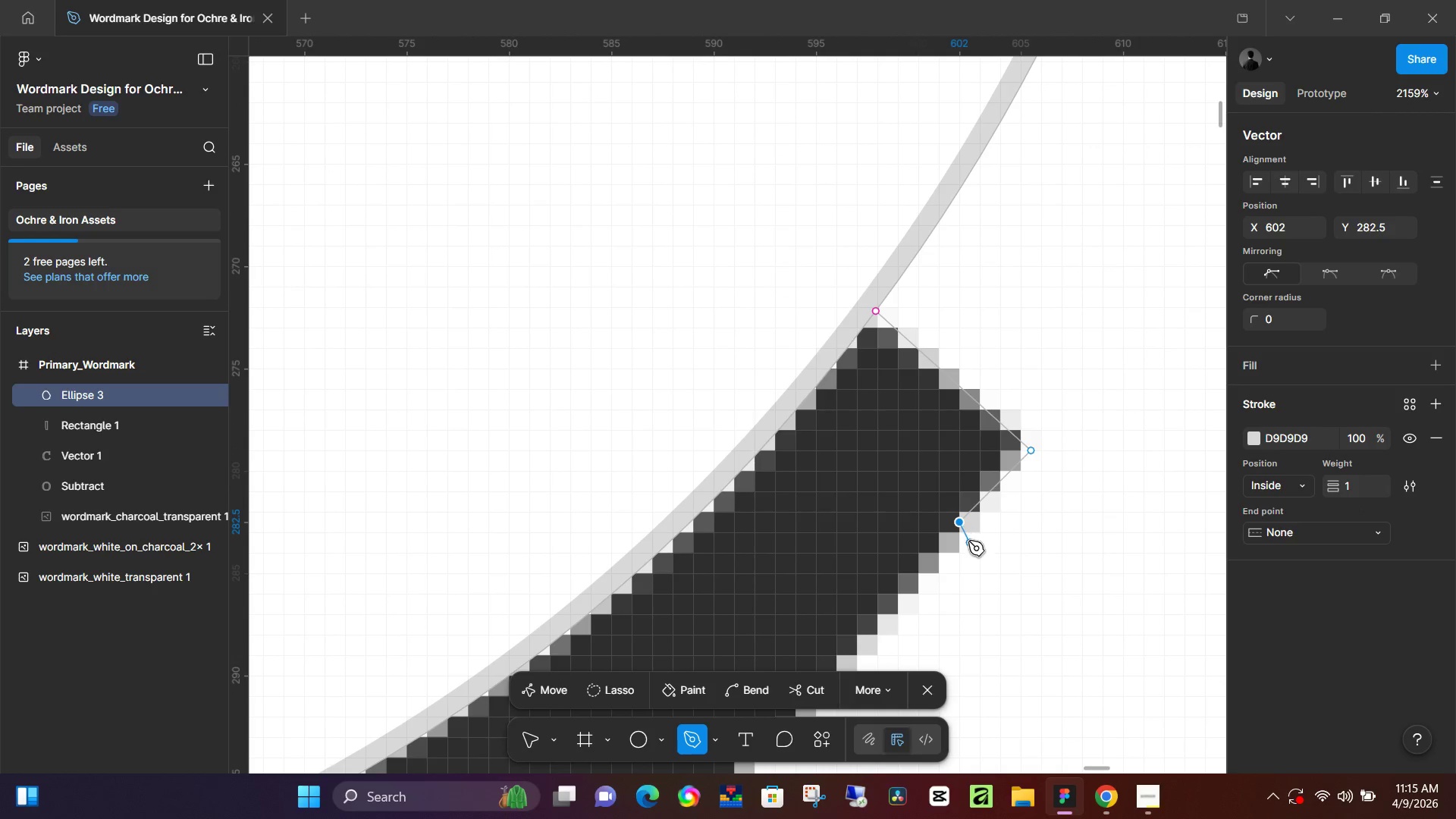 
key(Control+Z)
 